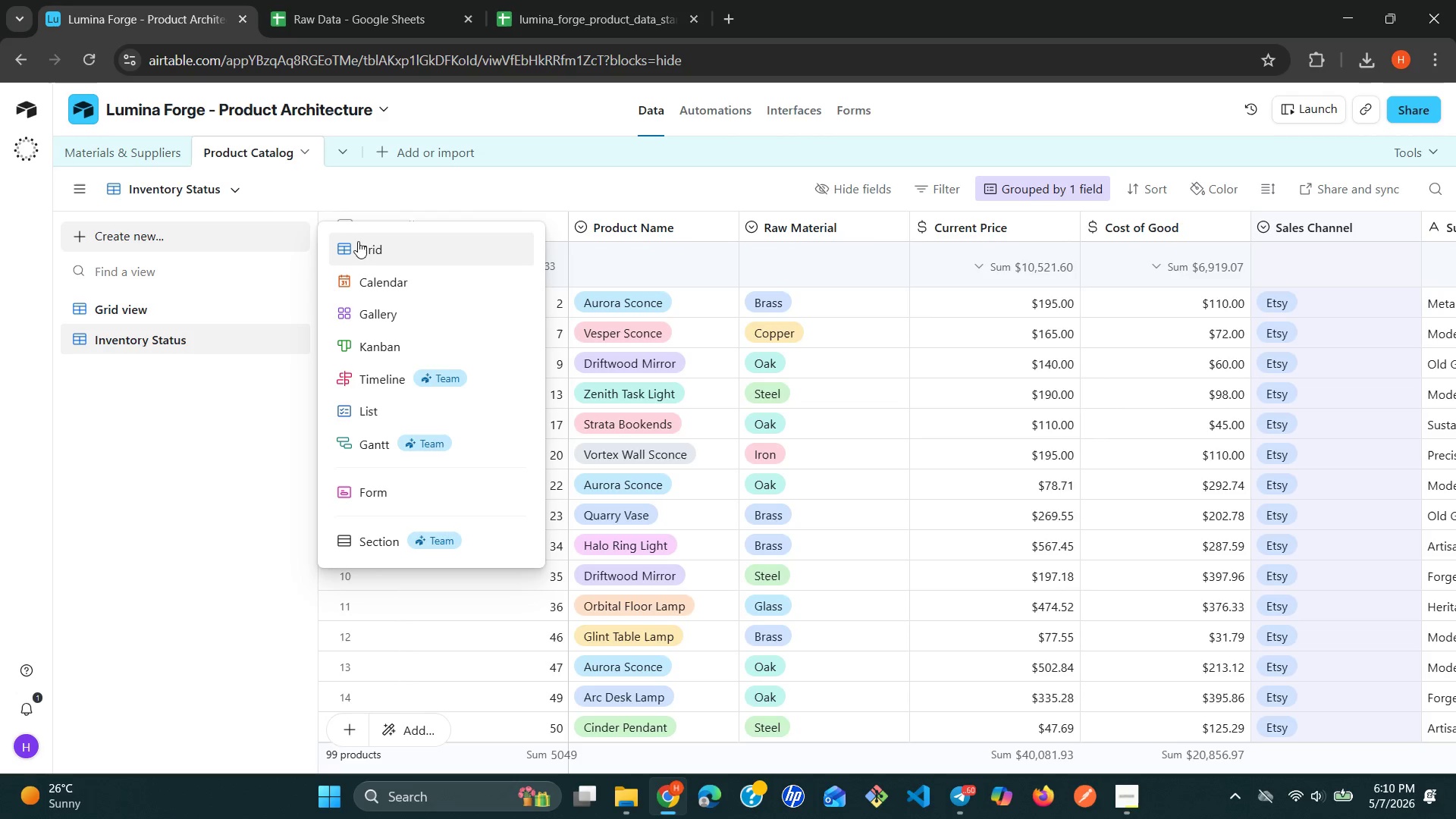 
left_click([364, 243])
 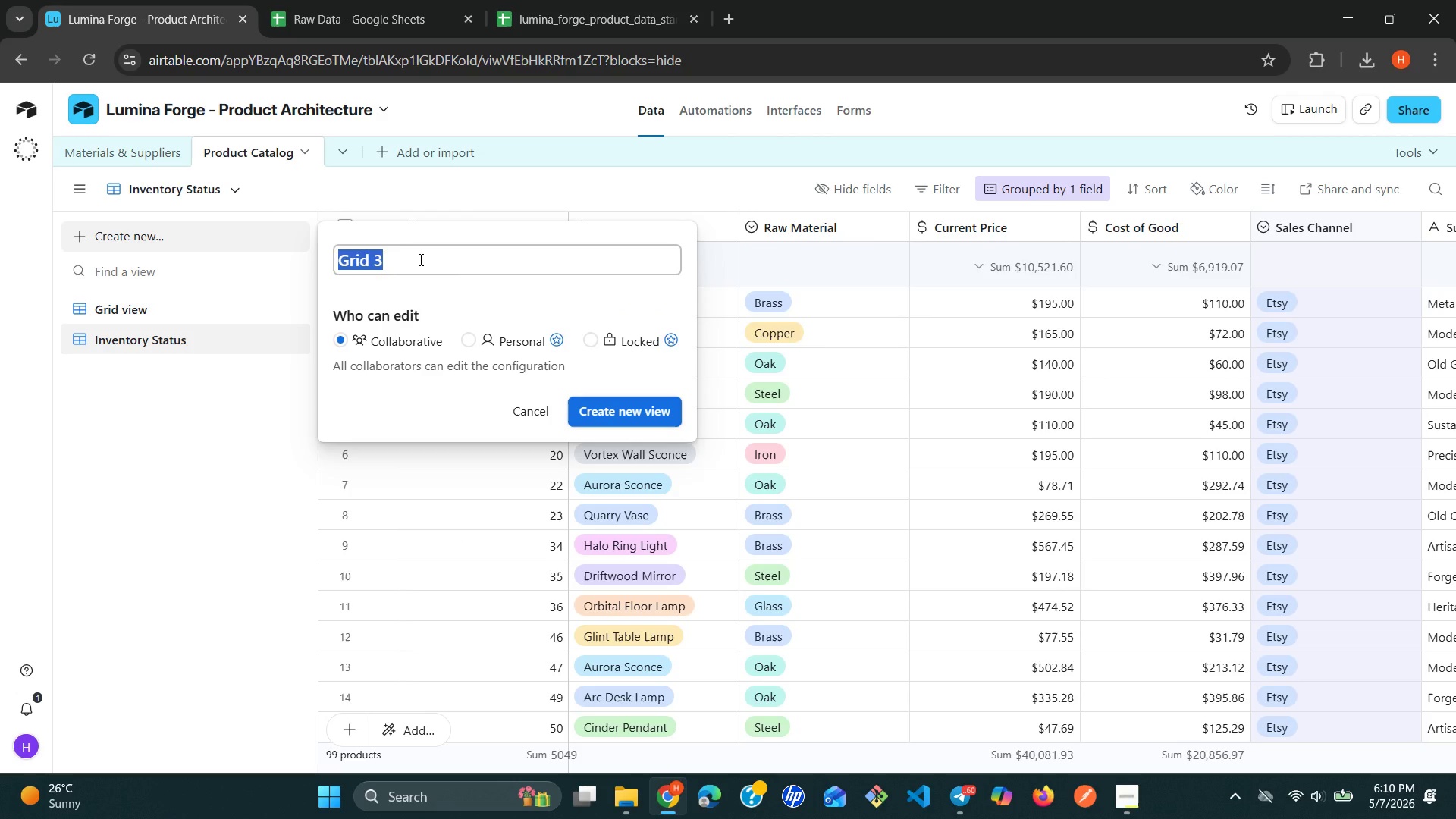 
wait(5.19)
 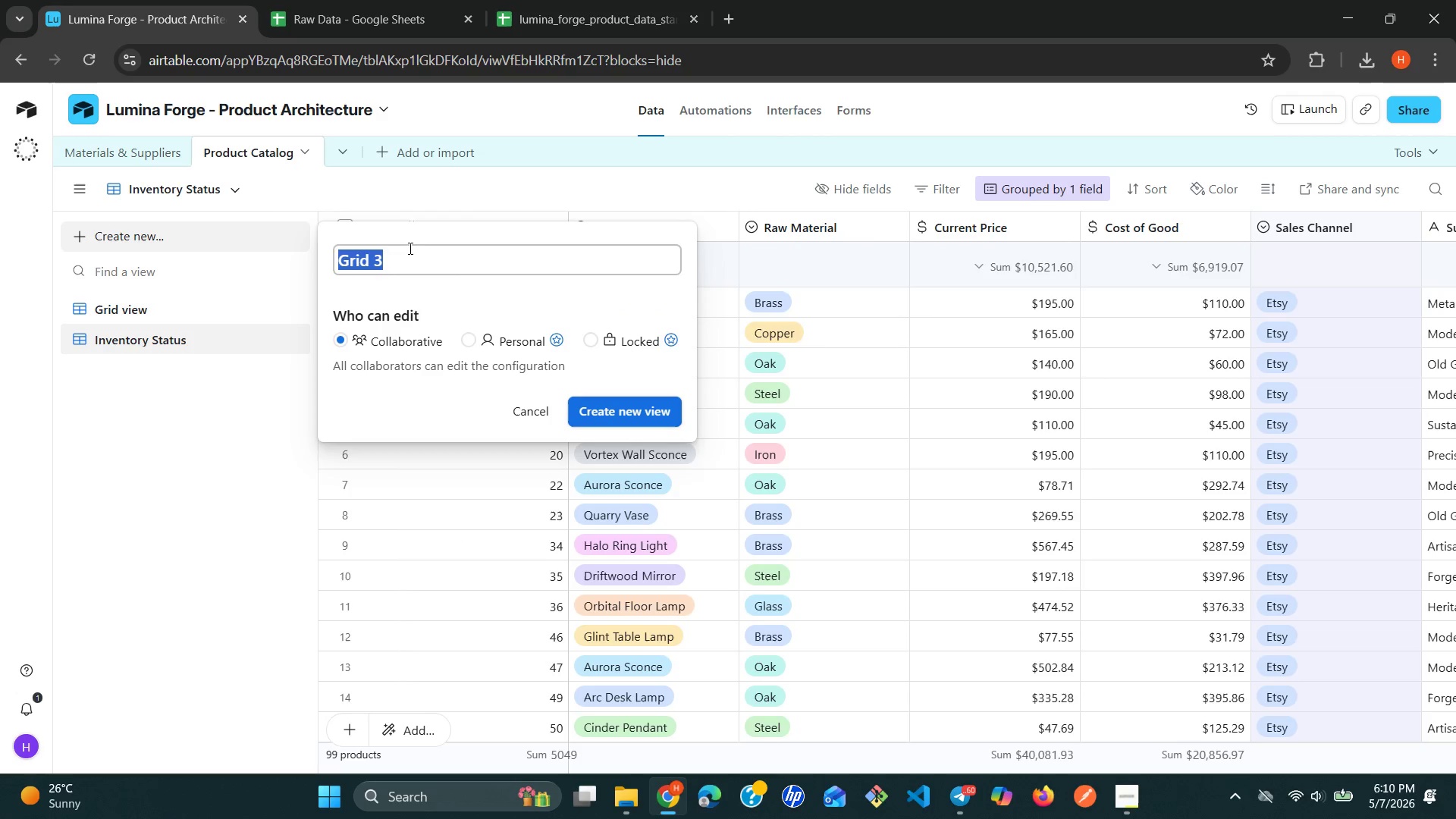 
type(Margin Alert)
 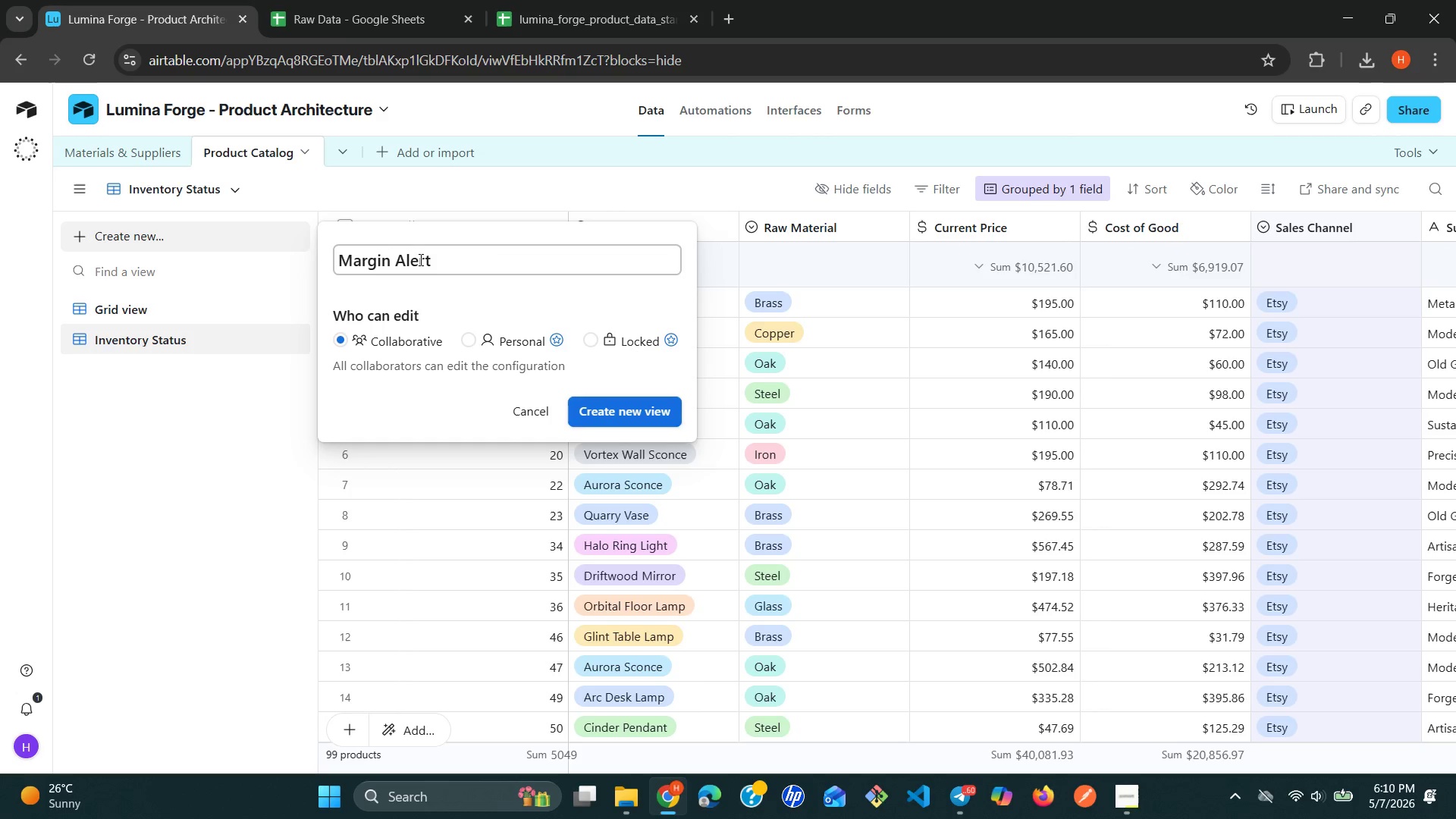 
left_click([598, 409])
 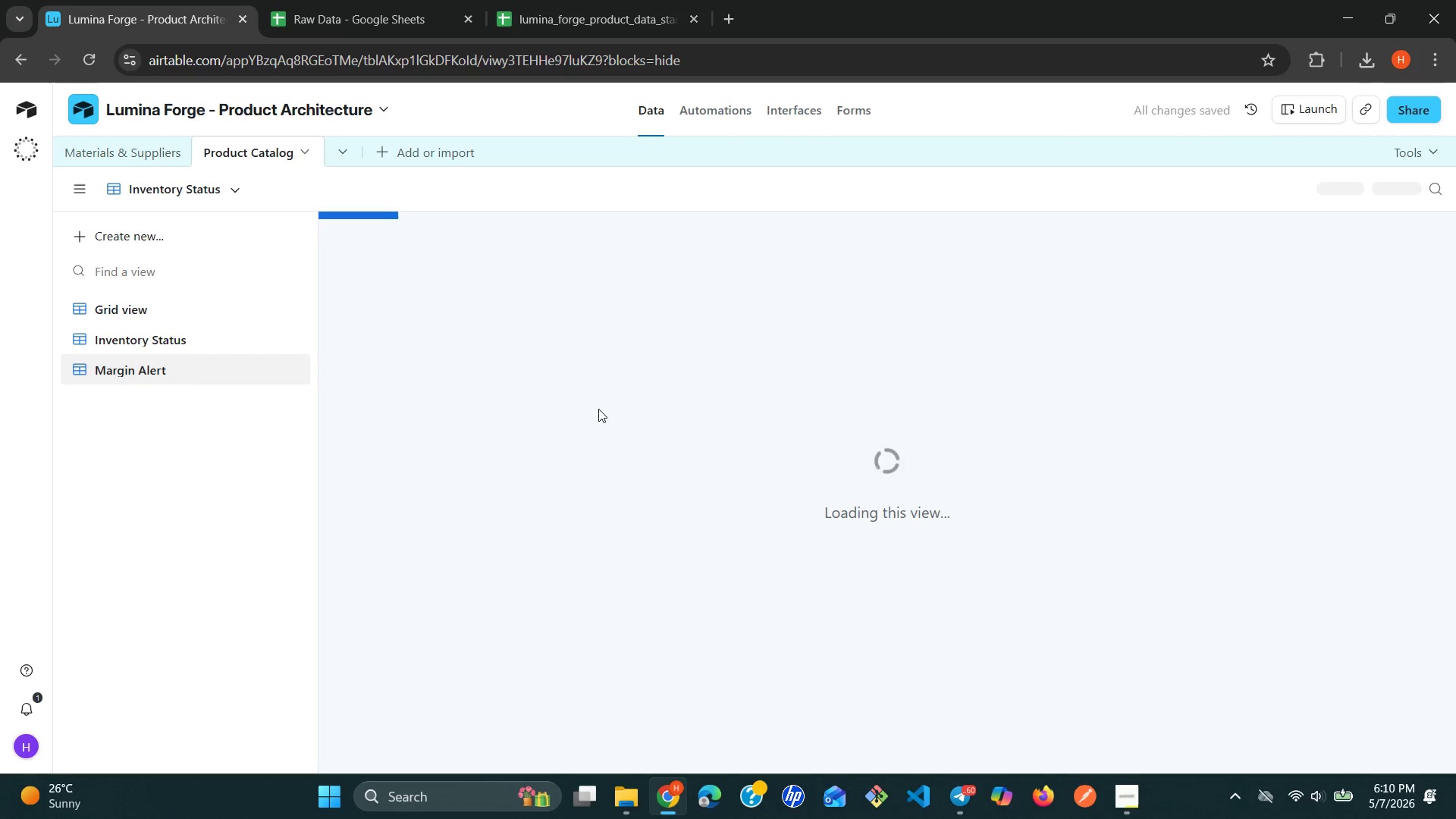 
wait(9.72)
 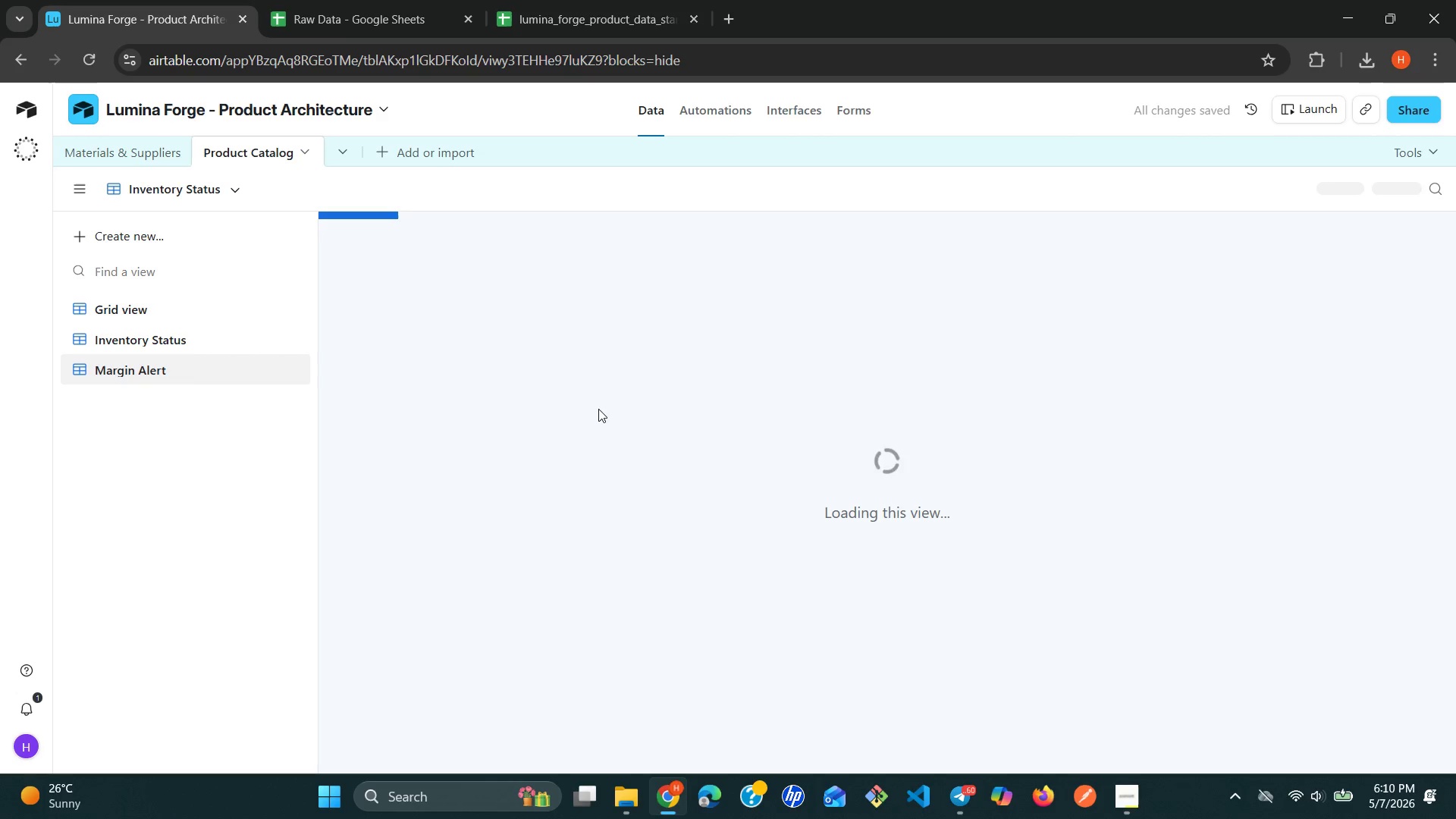 
left_click([563, 333])
 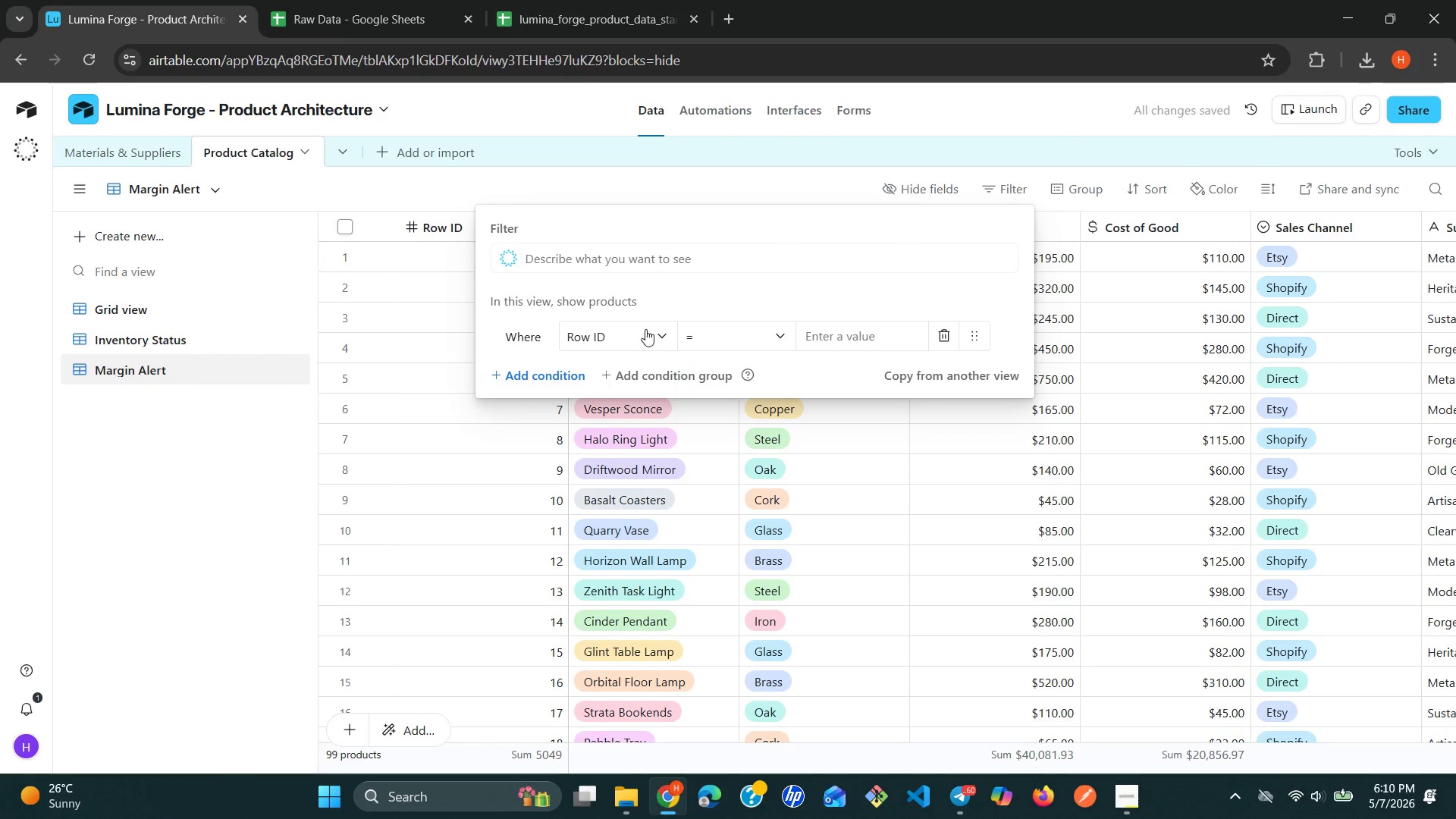 
left_click([650, 329])
 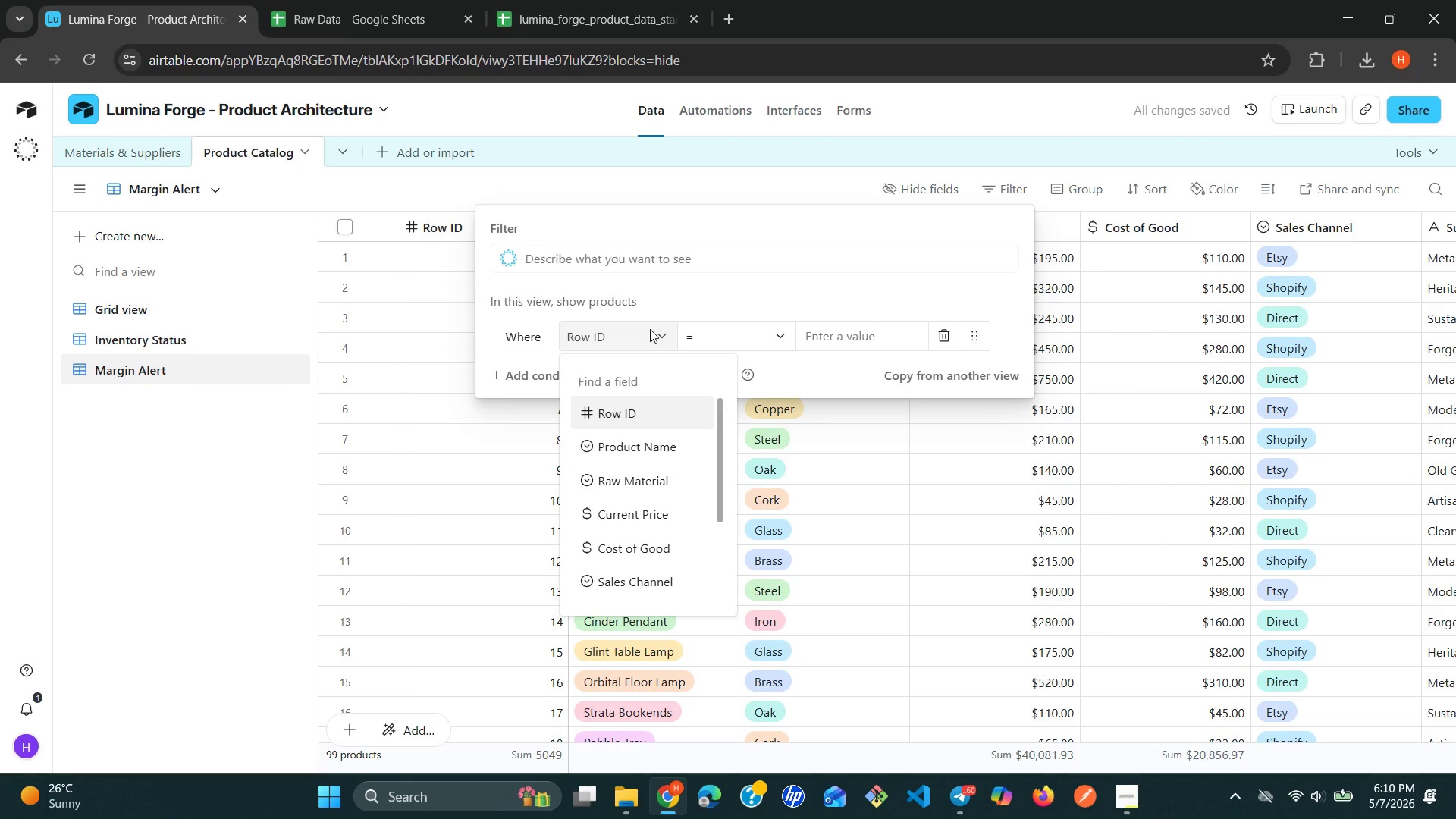 
type(gr)
 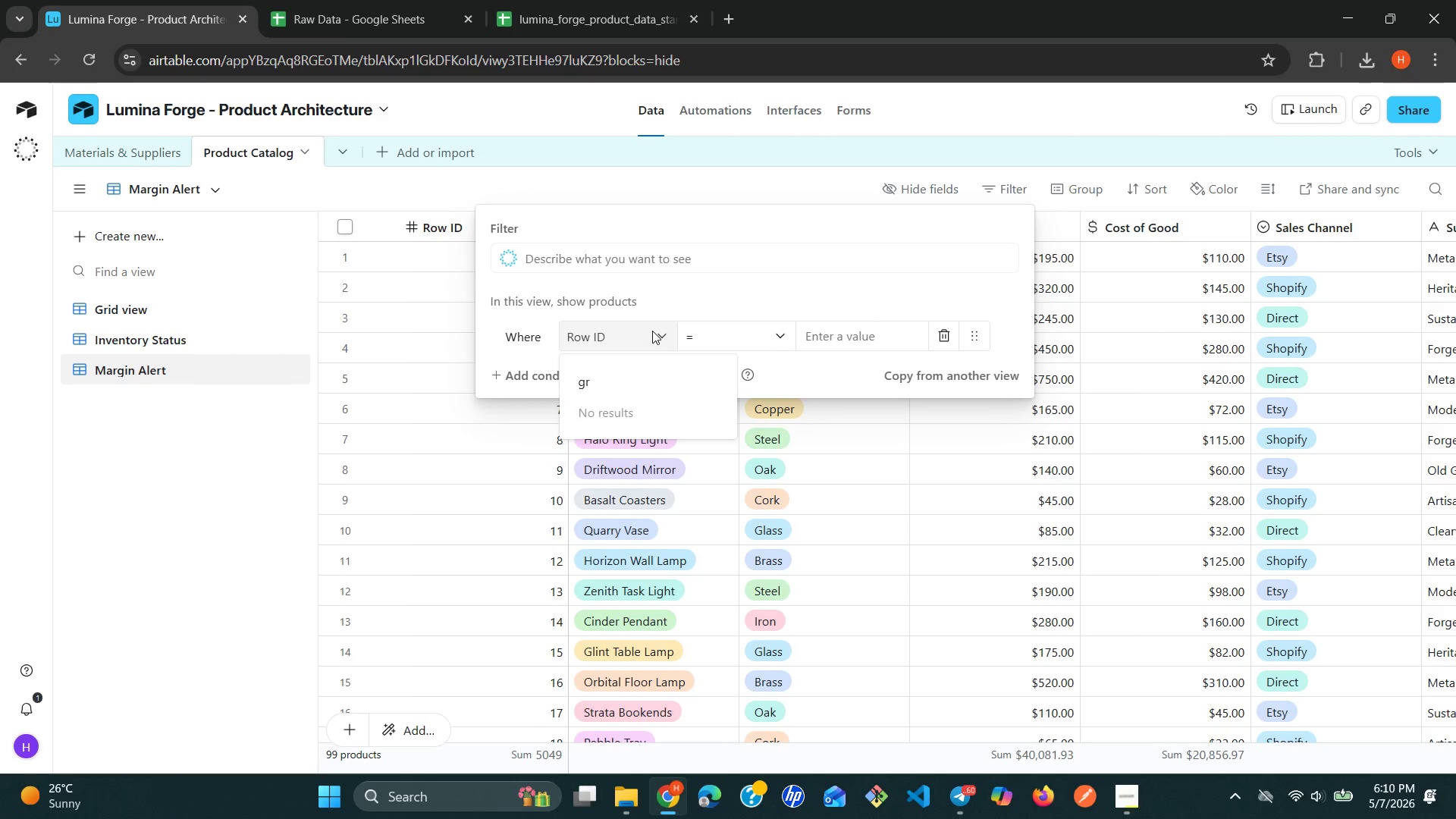 
key(Backspace)
 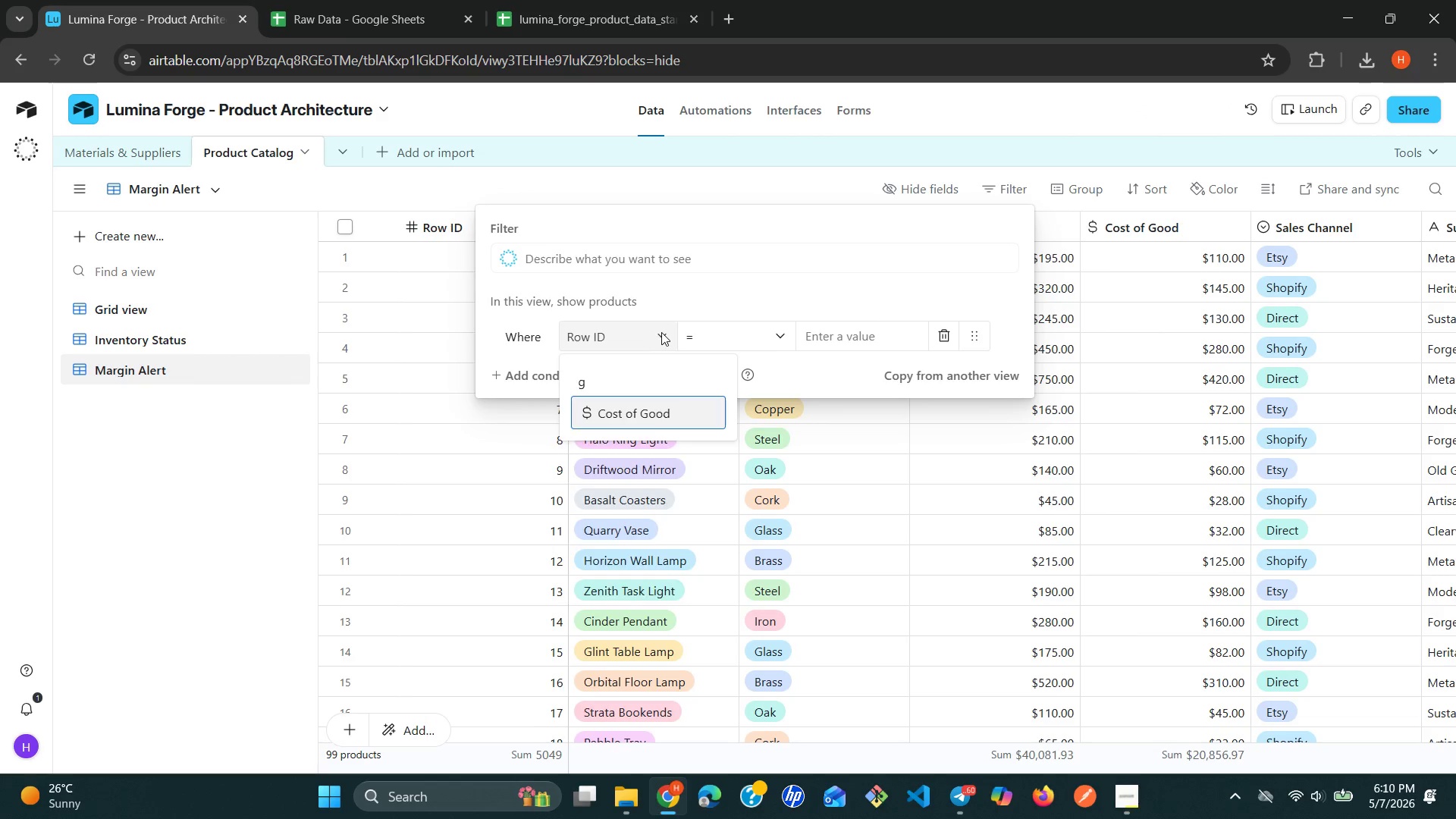 
key(Backspace)
 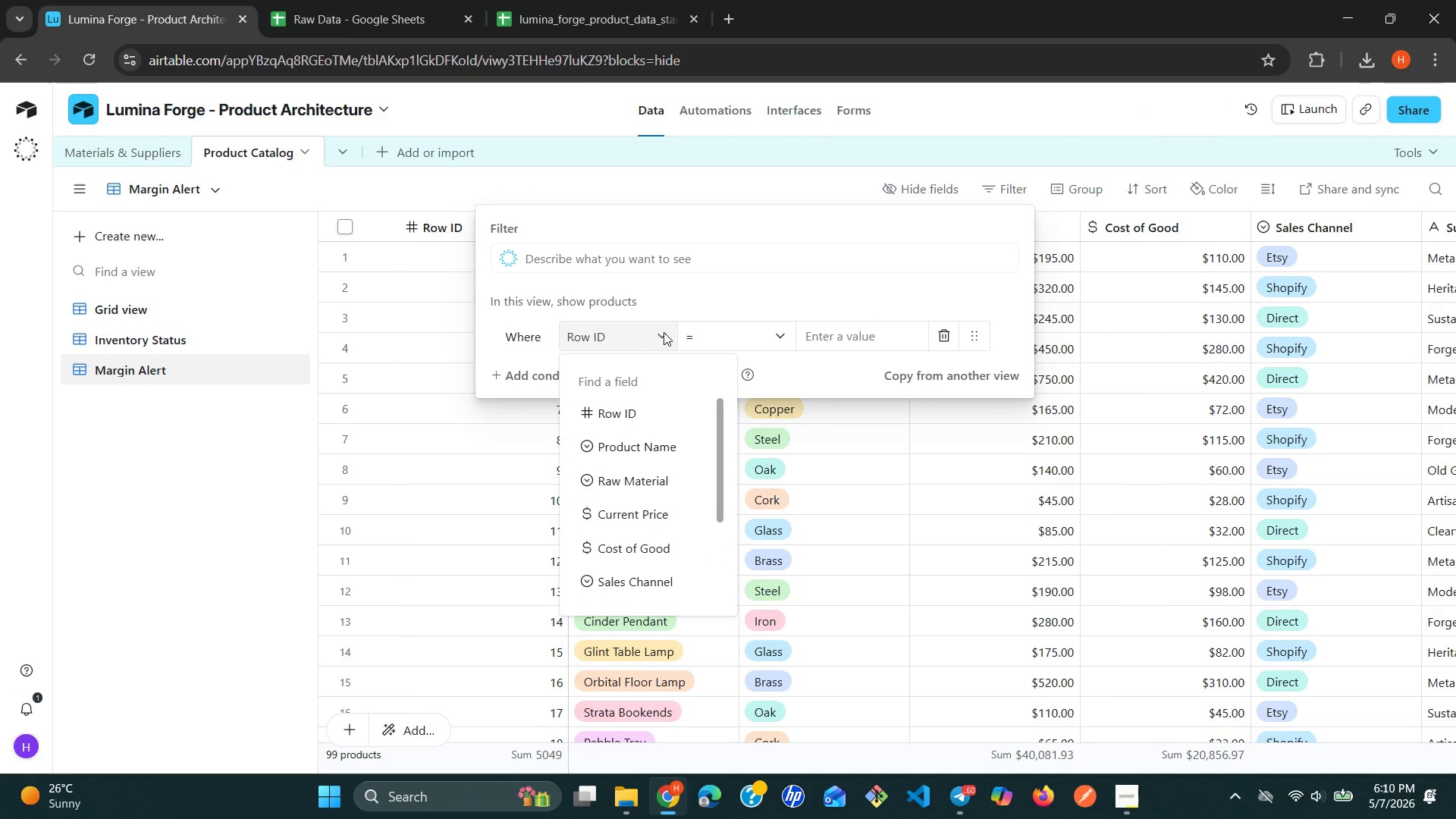 
key(G)
 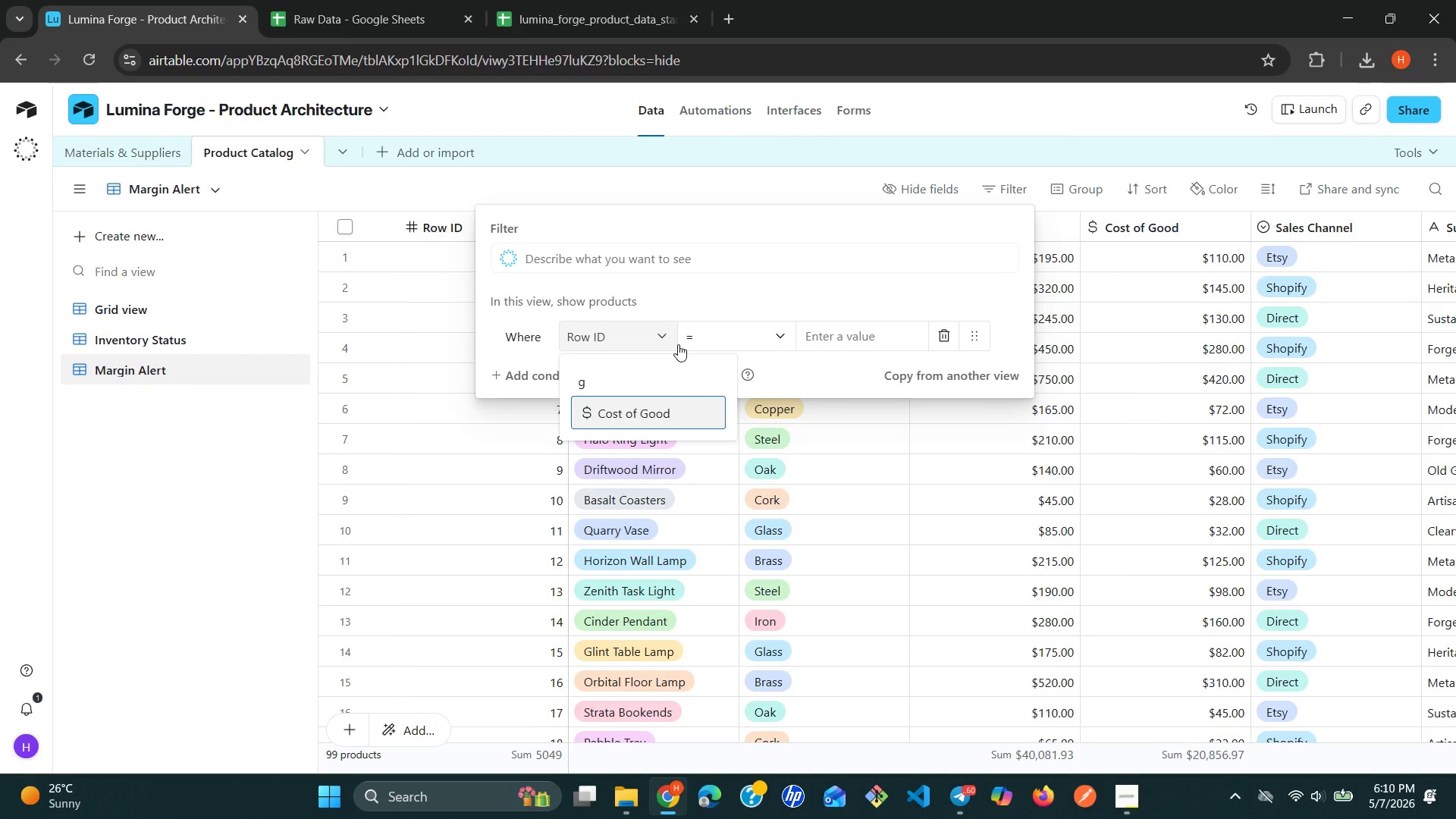 
left_click([667, 334])
 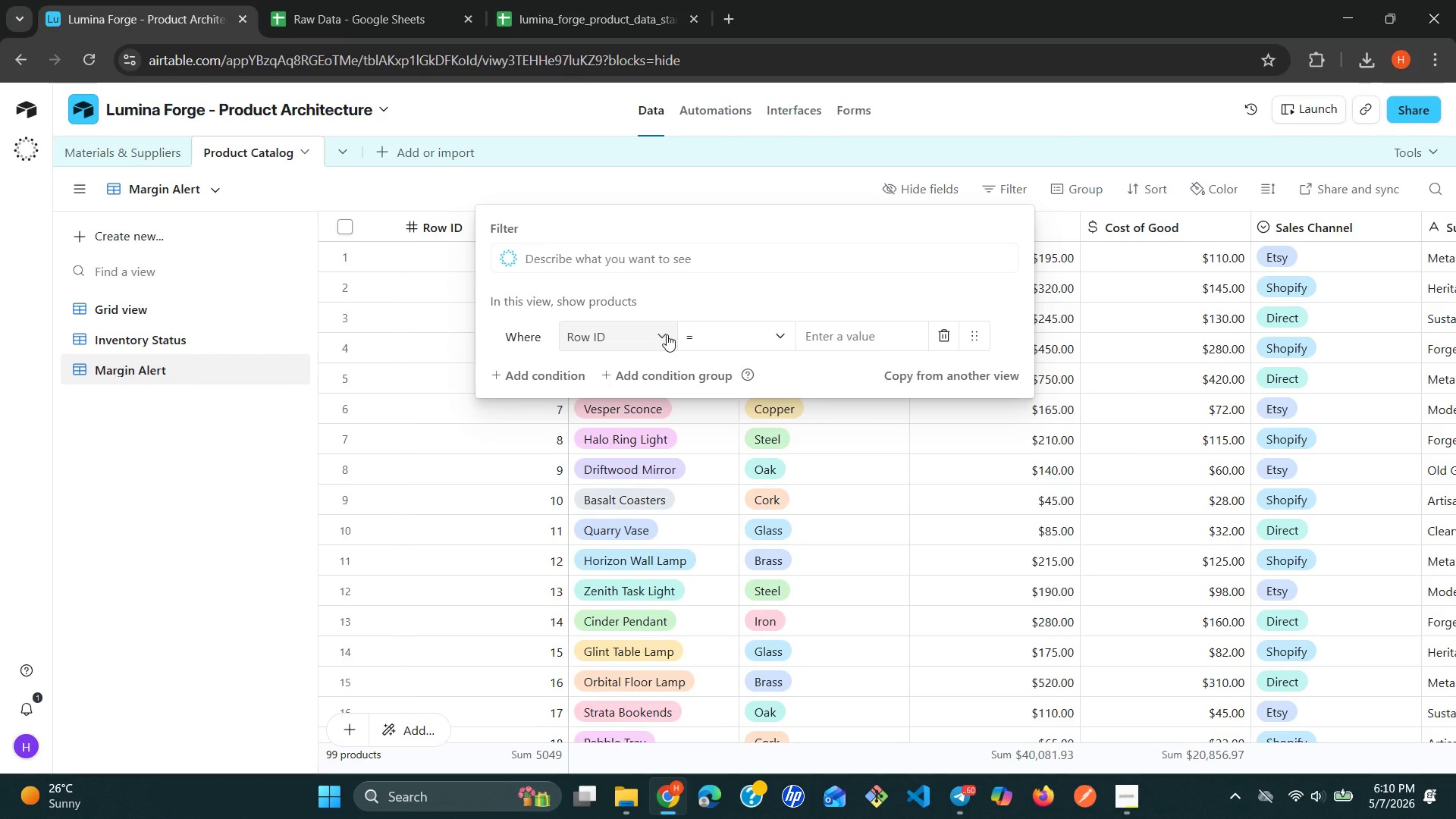 
left_click([664, 333])
 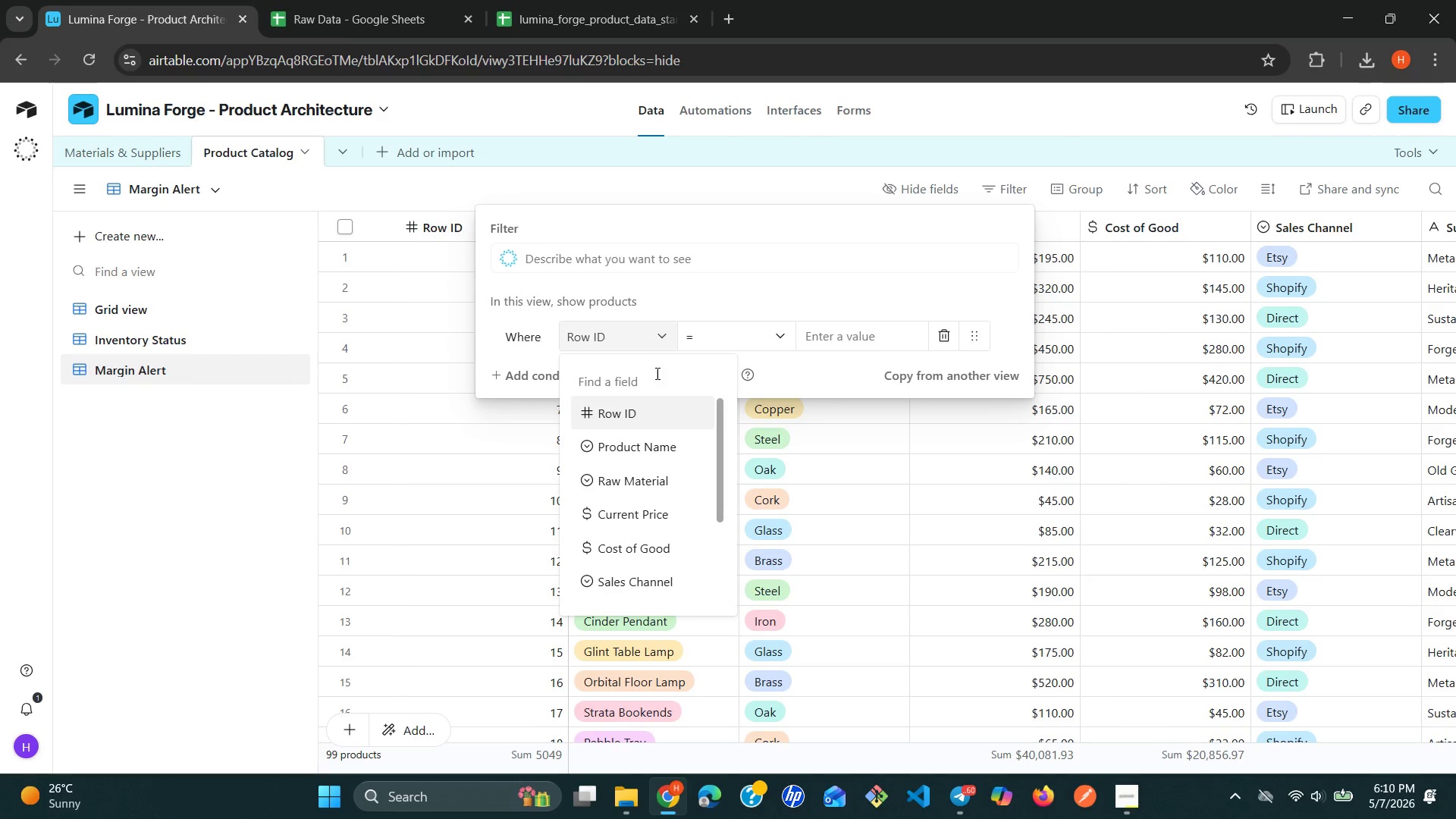 
scroll: coordinate [633, 433], scroll_direction: down, amount: 6.0
 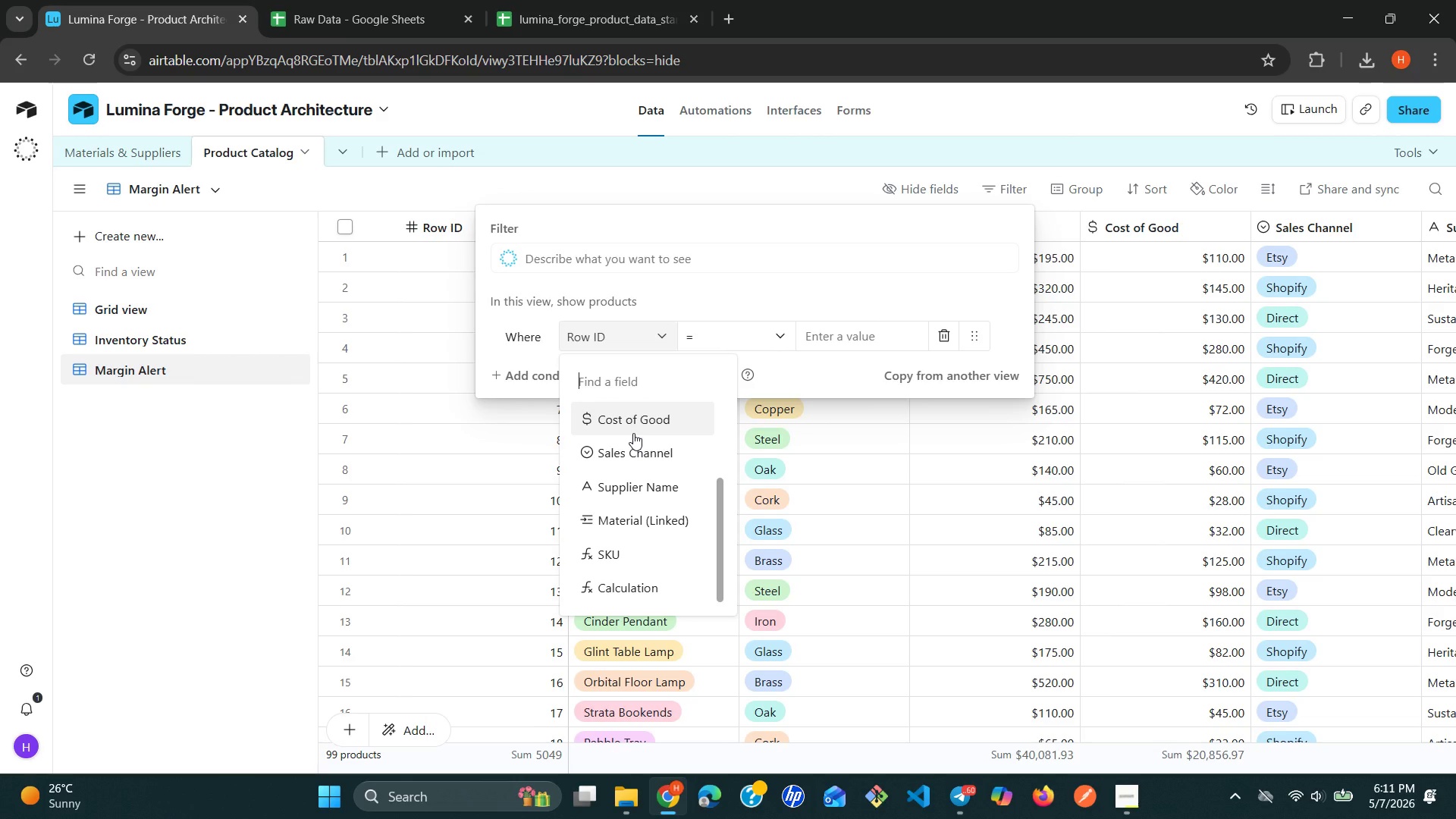 
scroll: coordinate [633, 433], scroll_direction: up, amount: 4.0
 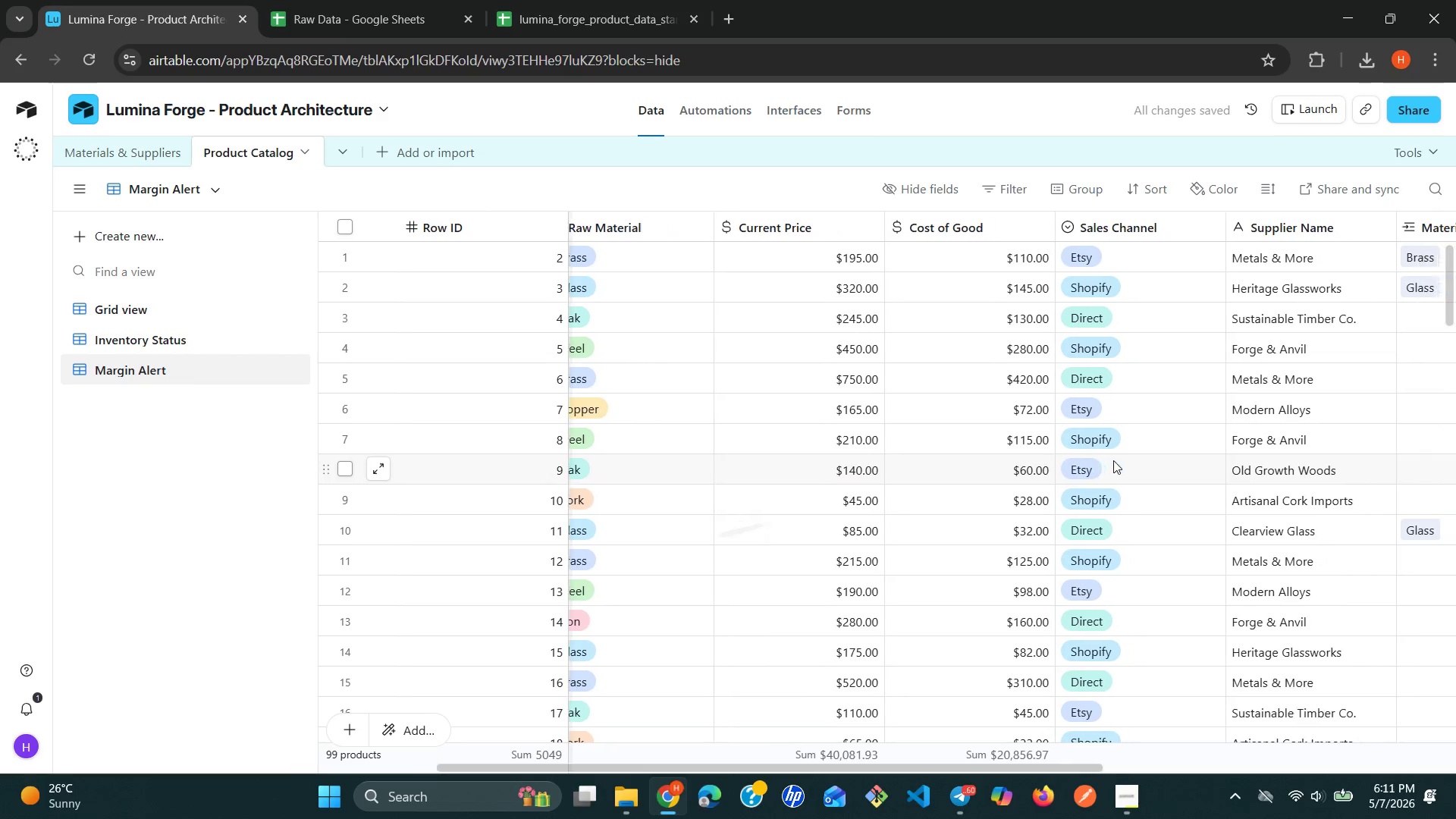 
wait(16.53)
 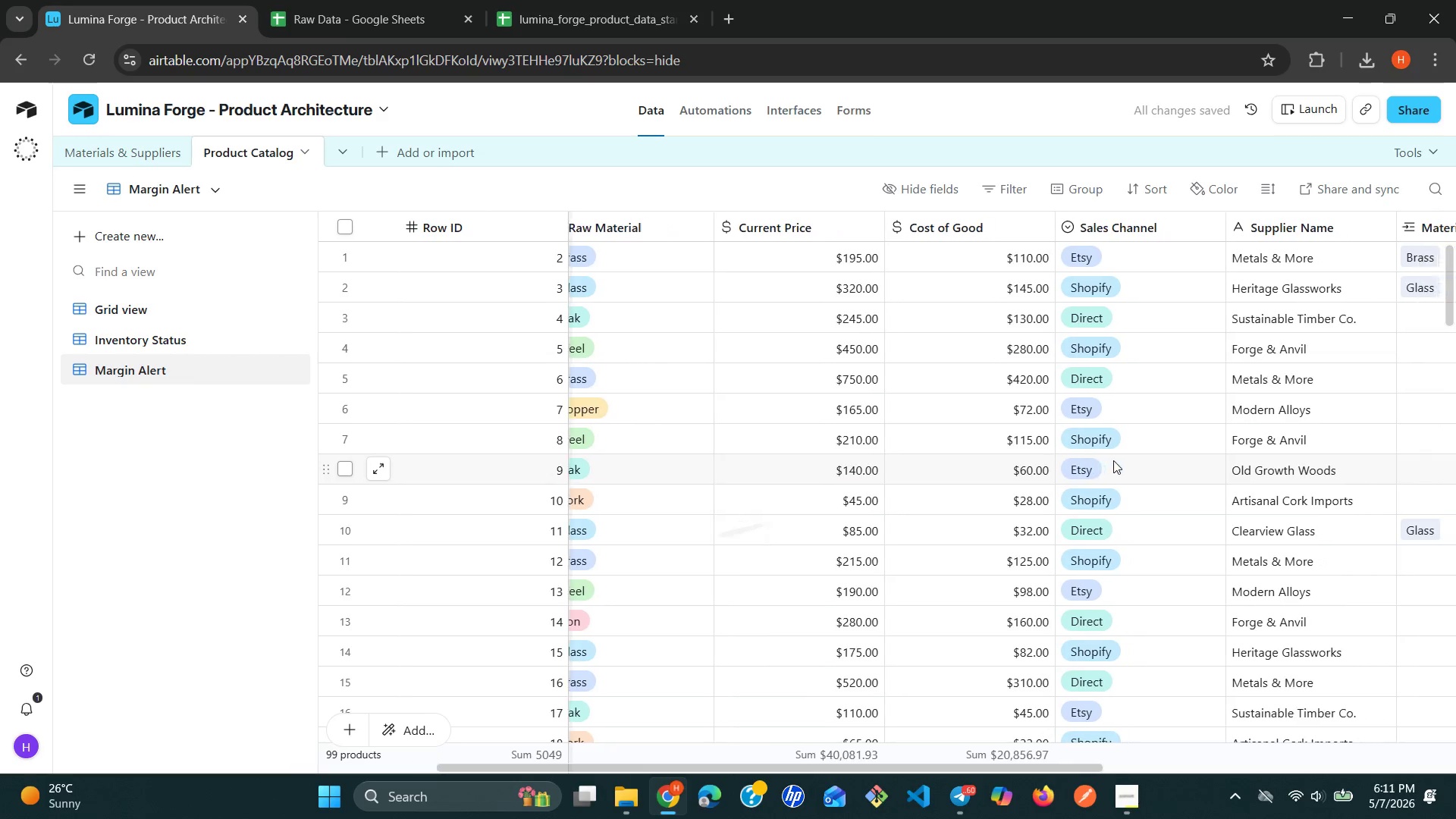 
left_click([1257, 229])
 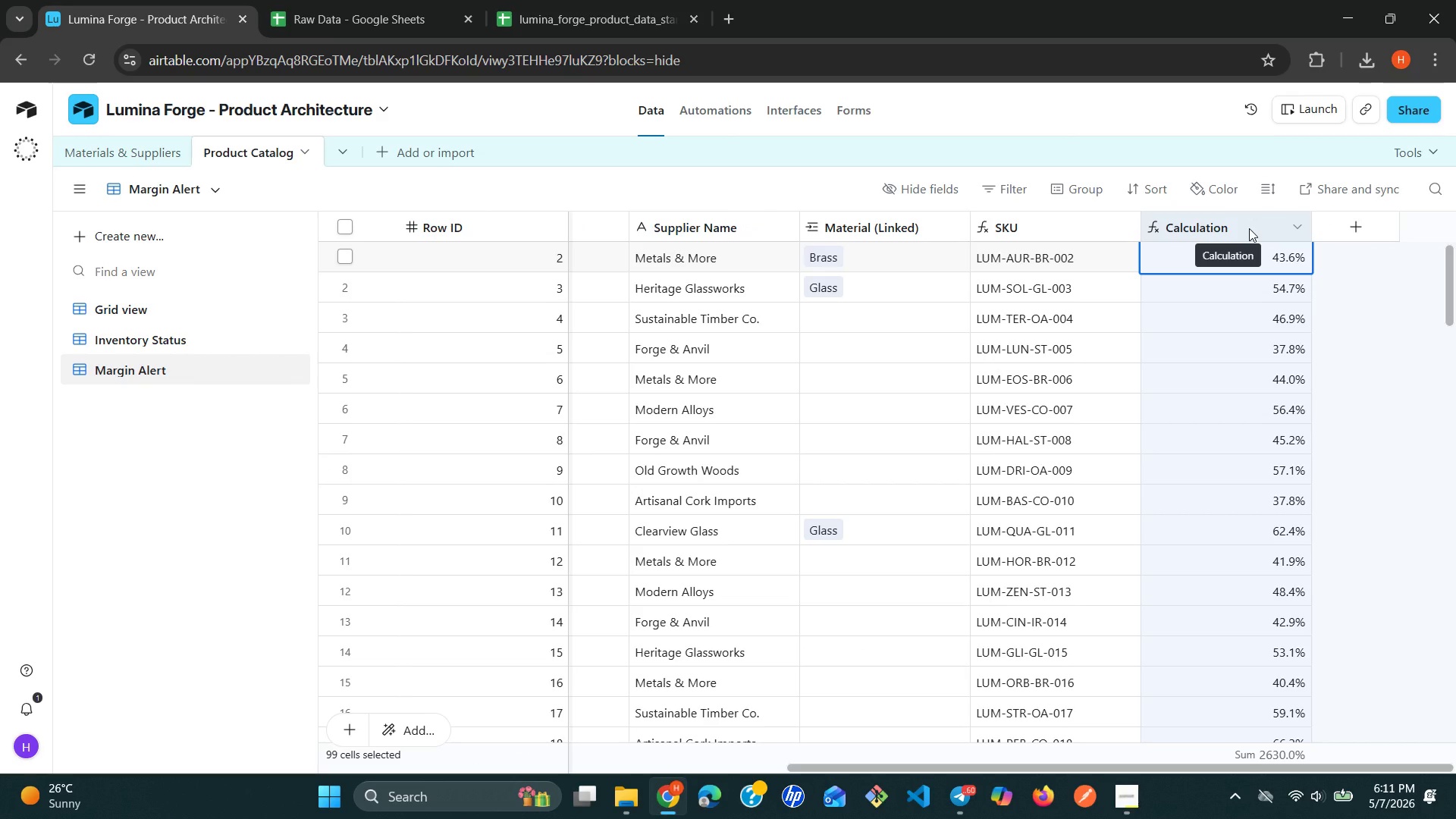 
right_click([1249, 228])
 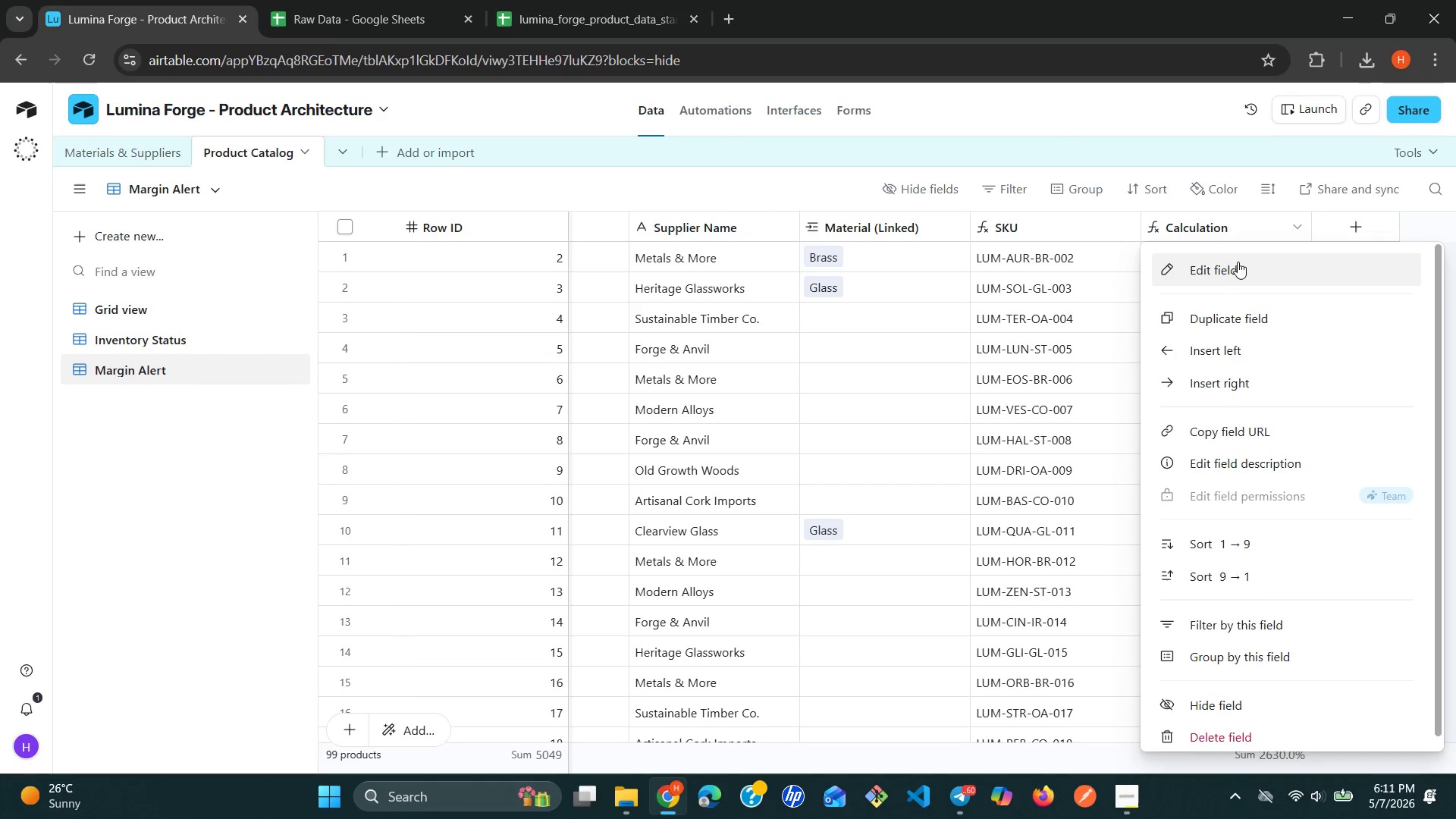 
left_click([1238, 264])
 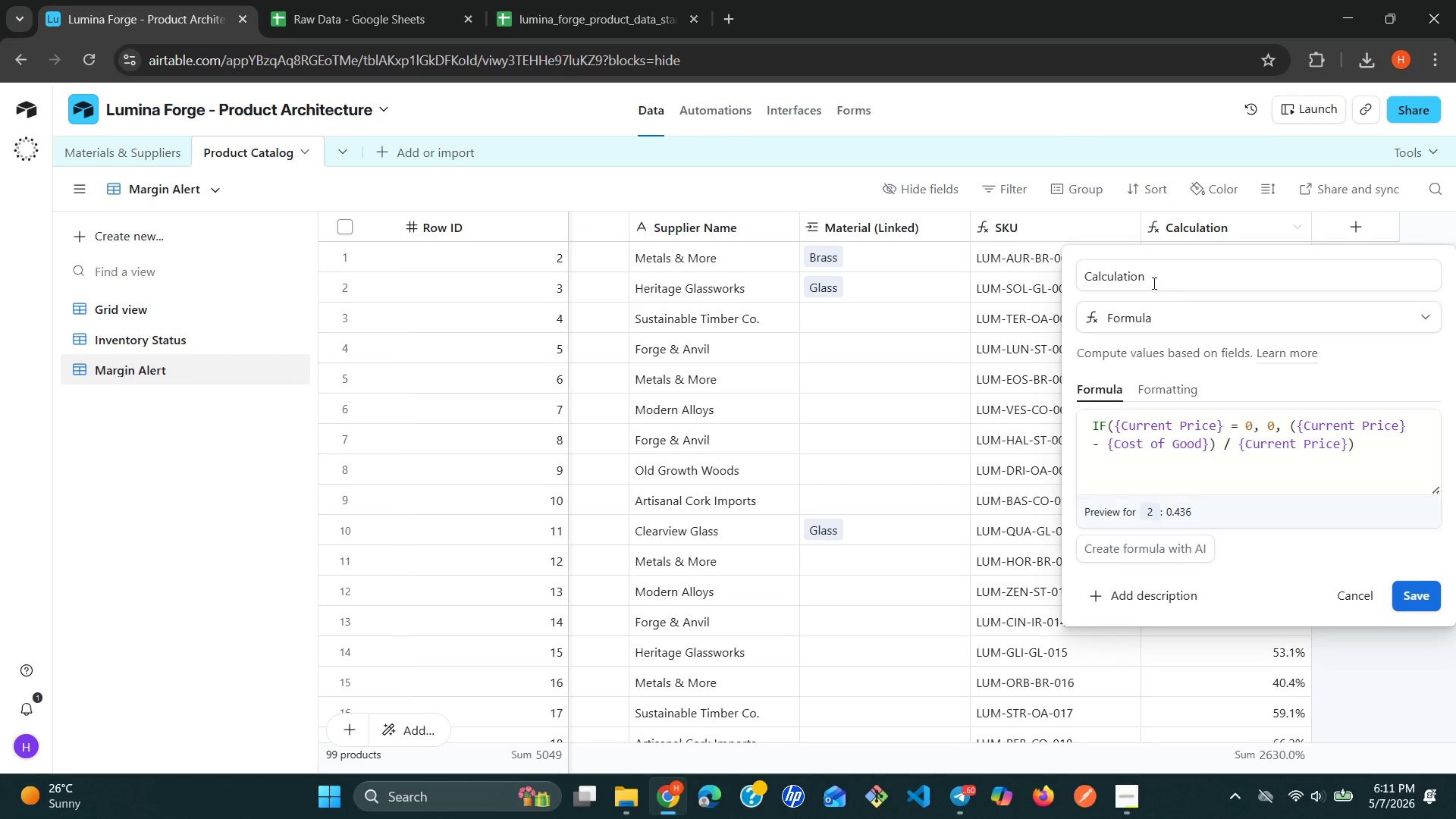 
double_click([1150, 281])
 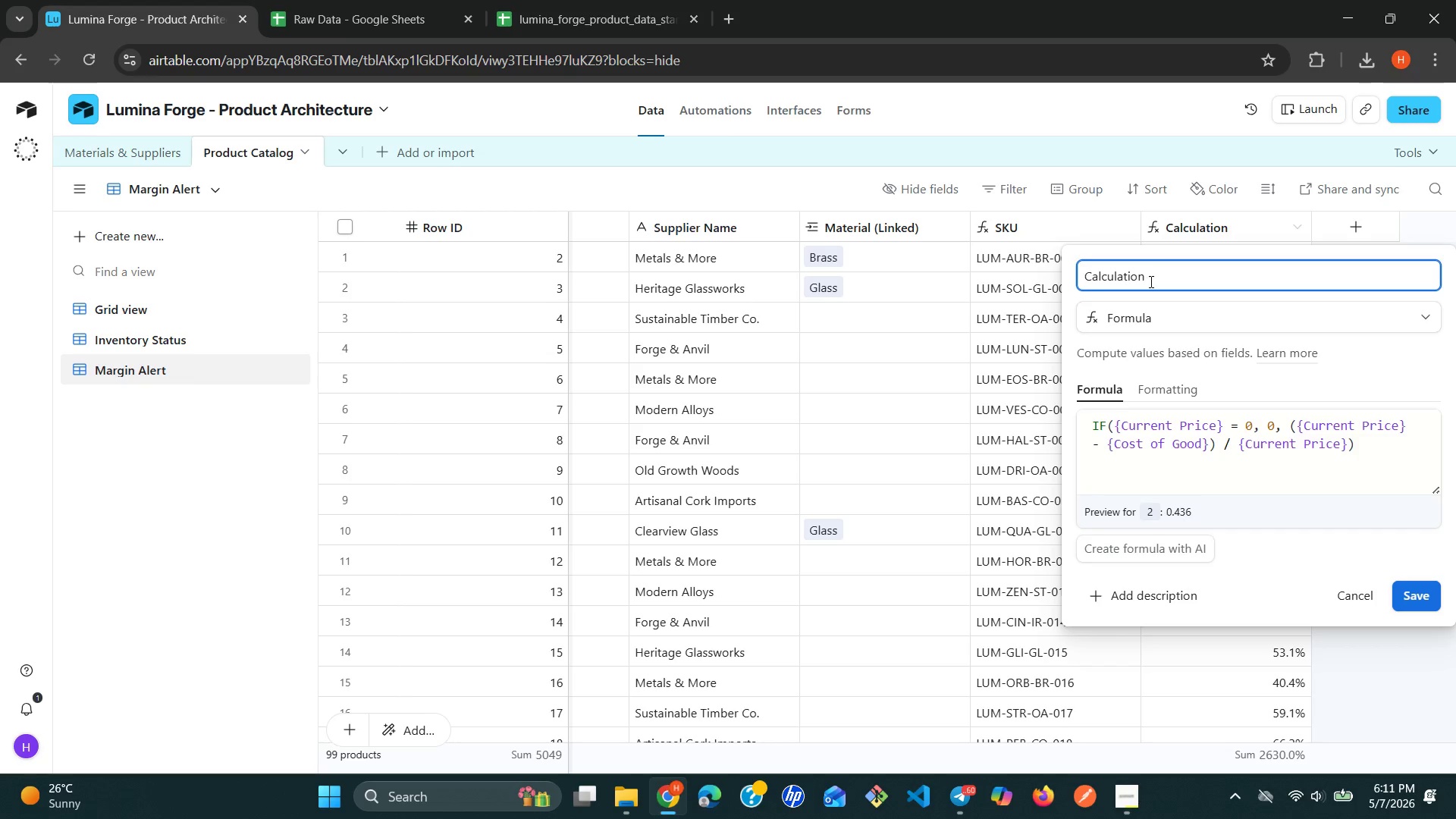 
triple_click([1150, 281])
 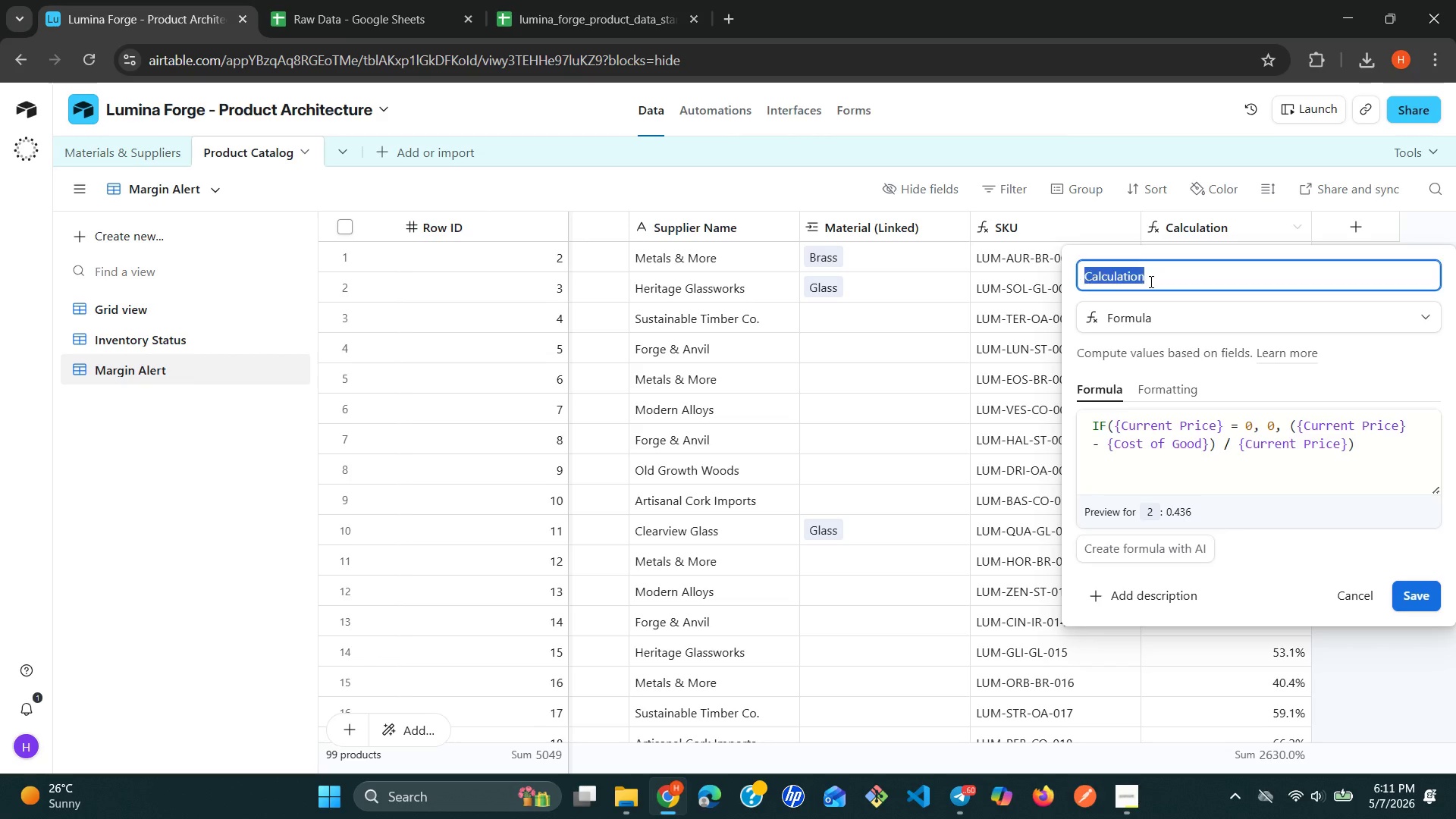 
triple_click([1150, 281])
 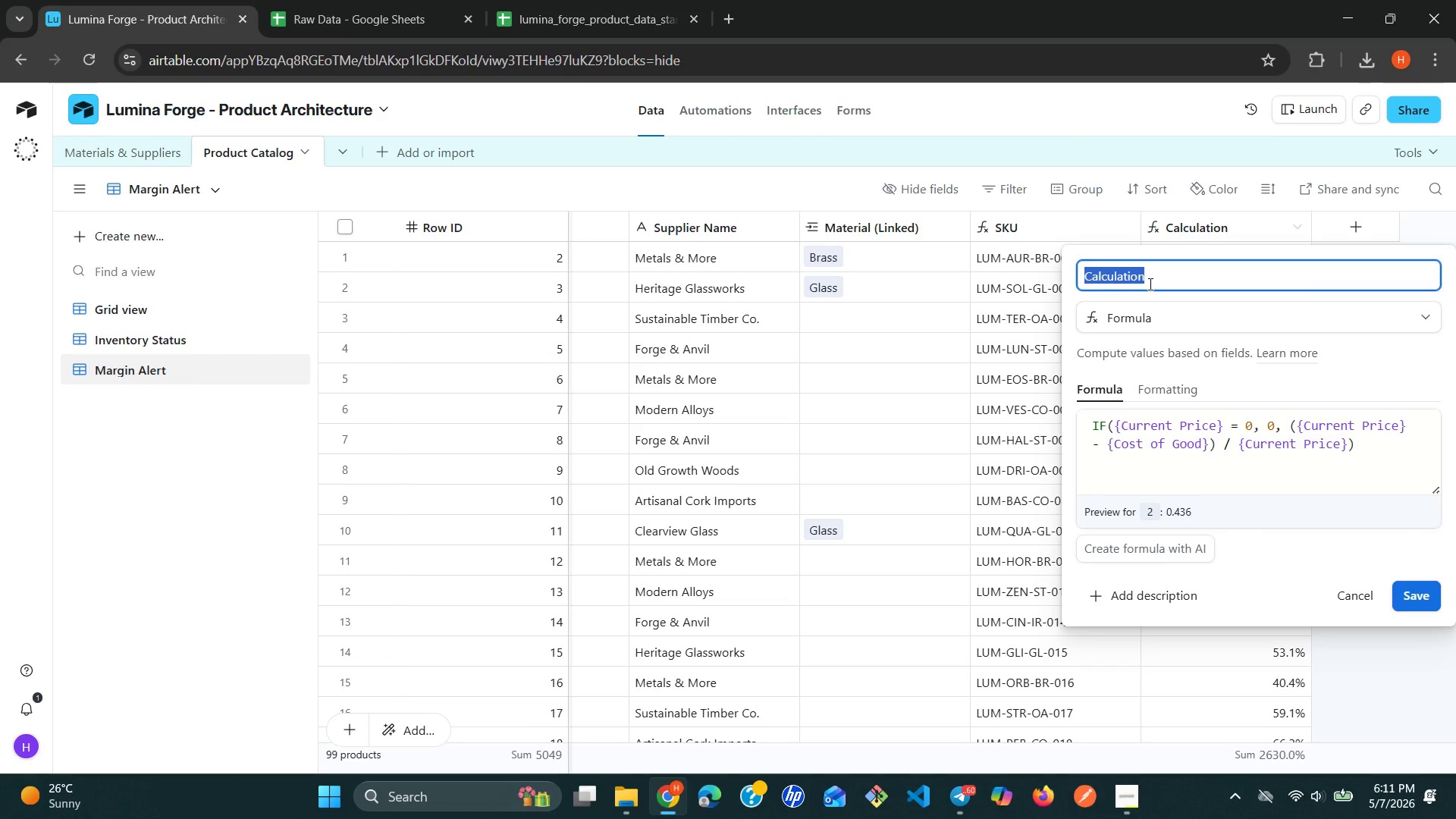 
type(Gross Margin )
 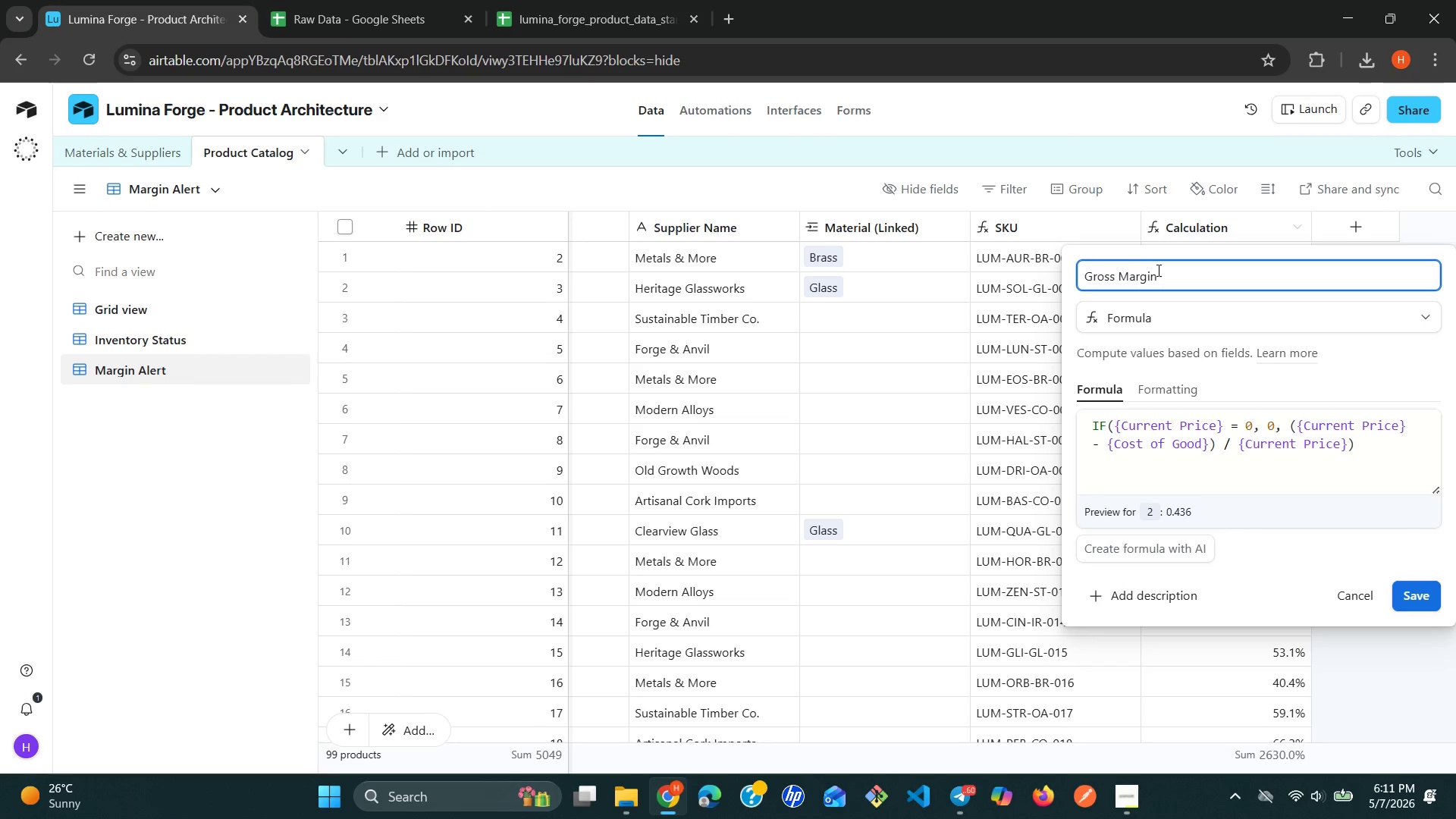 
key(Shift+5)
 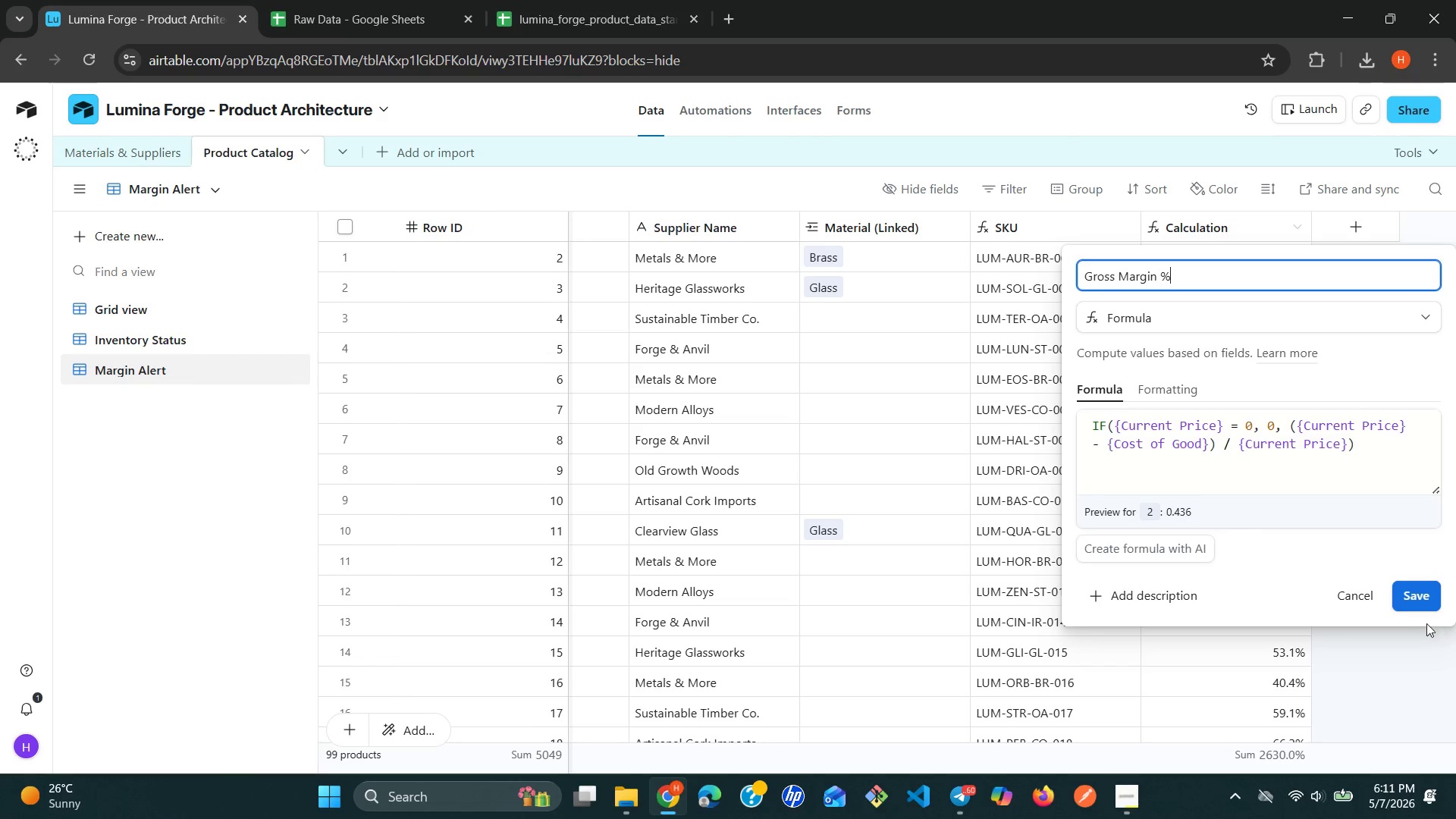 
left_click([1419, 591])
 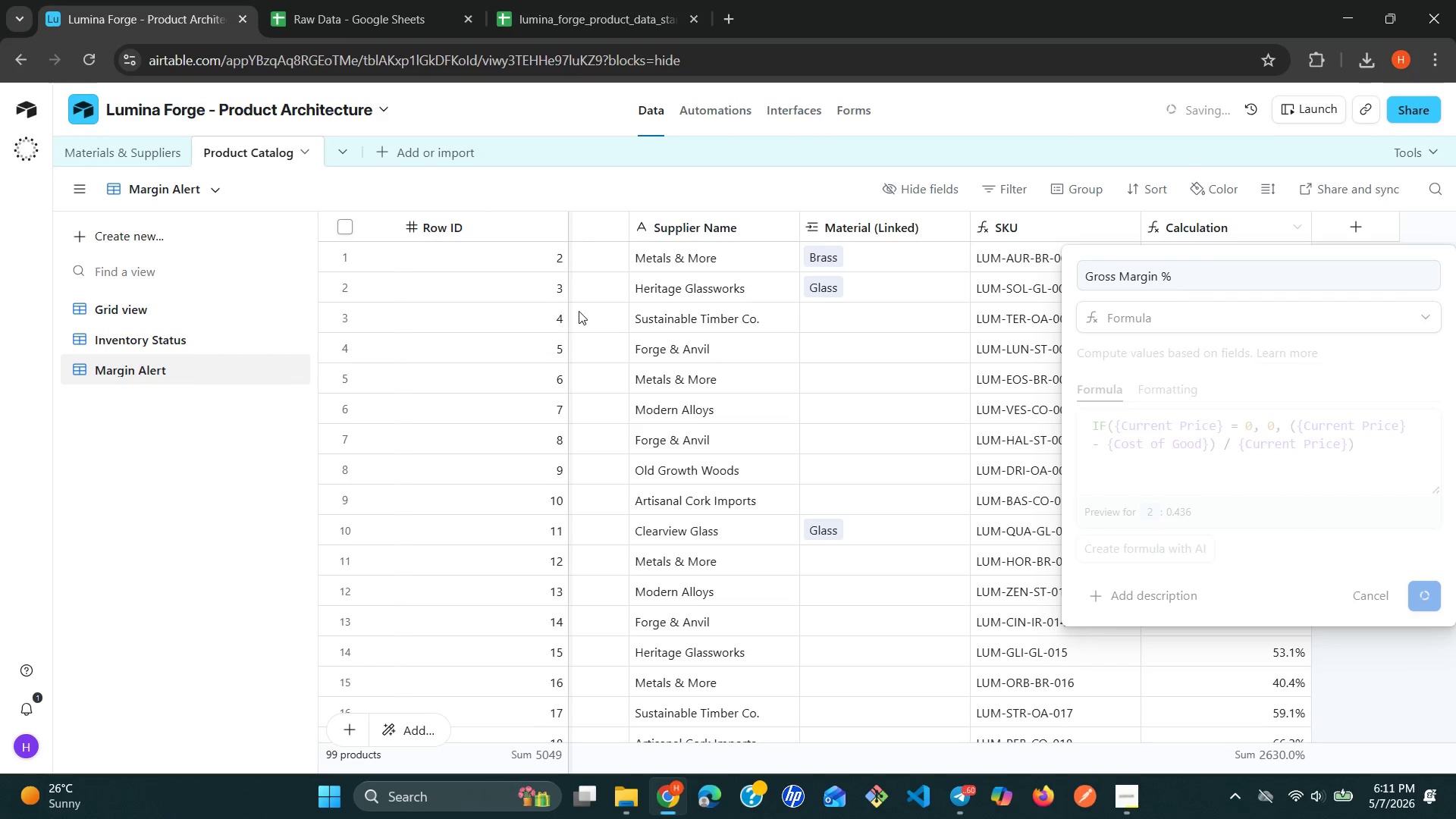 
mouse_move([1017, 187])
 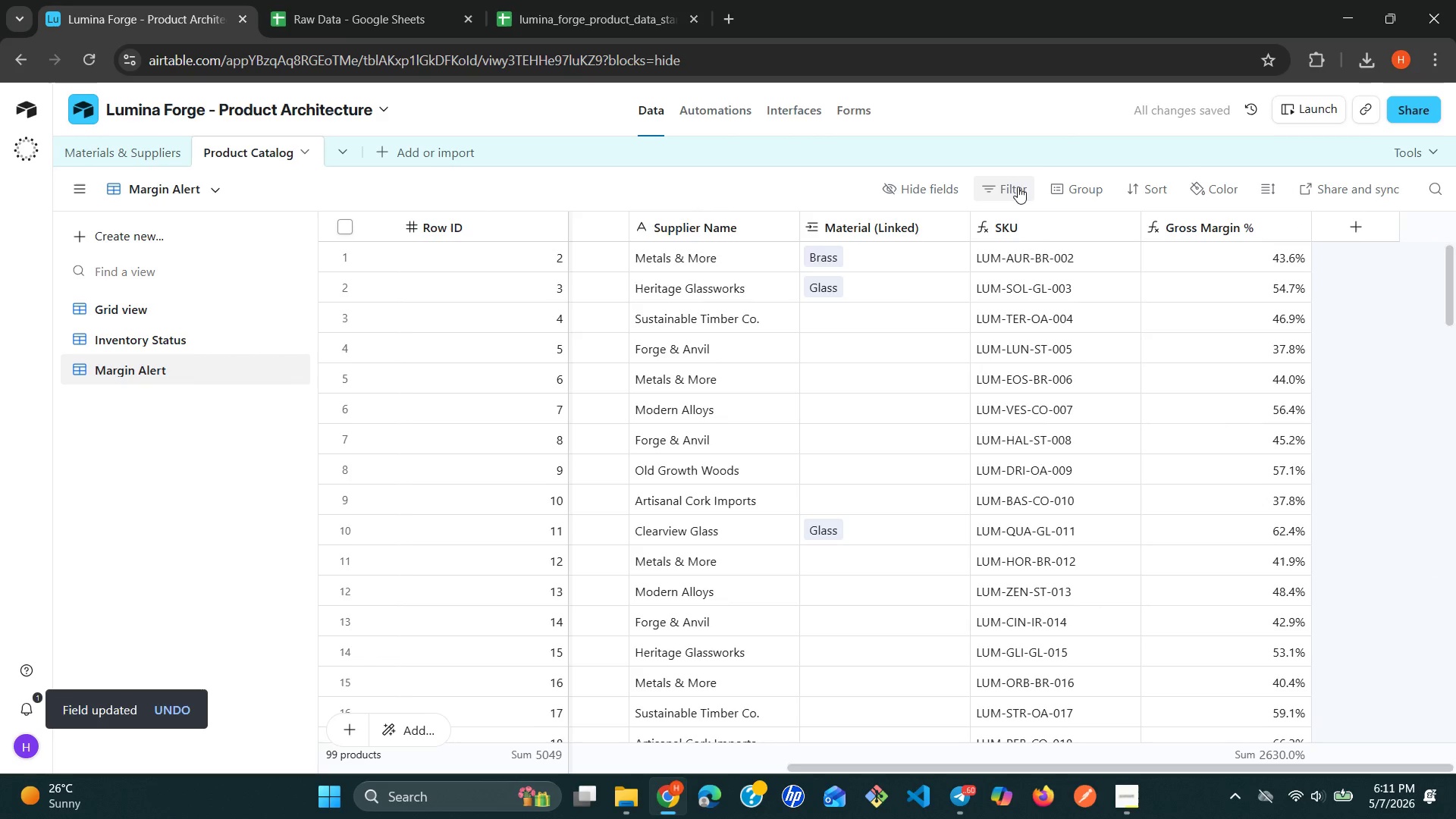 
left_click([1018, 187])
 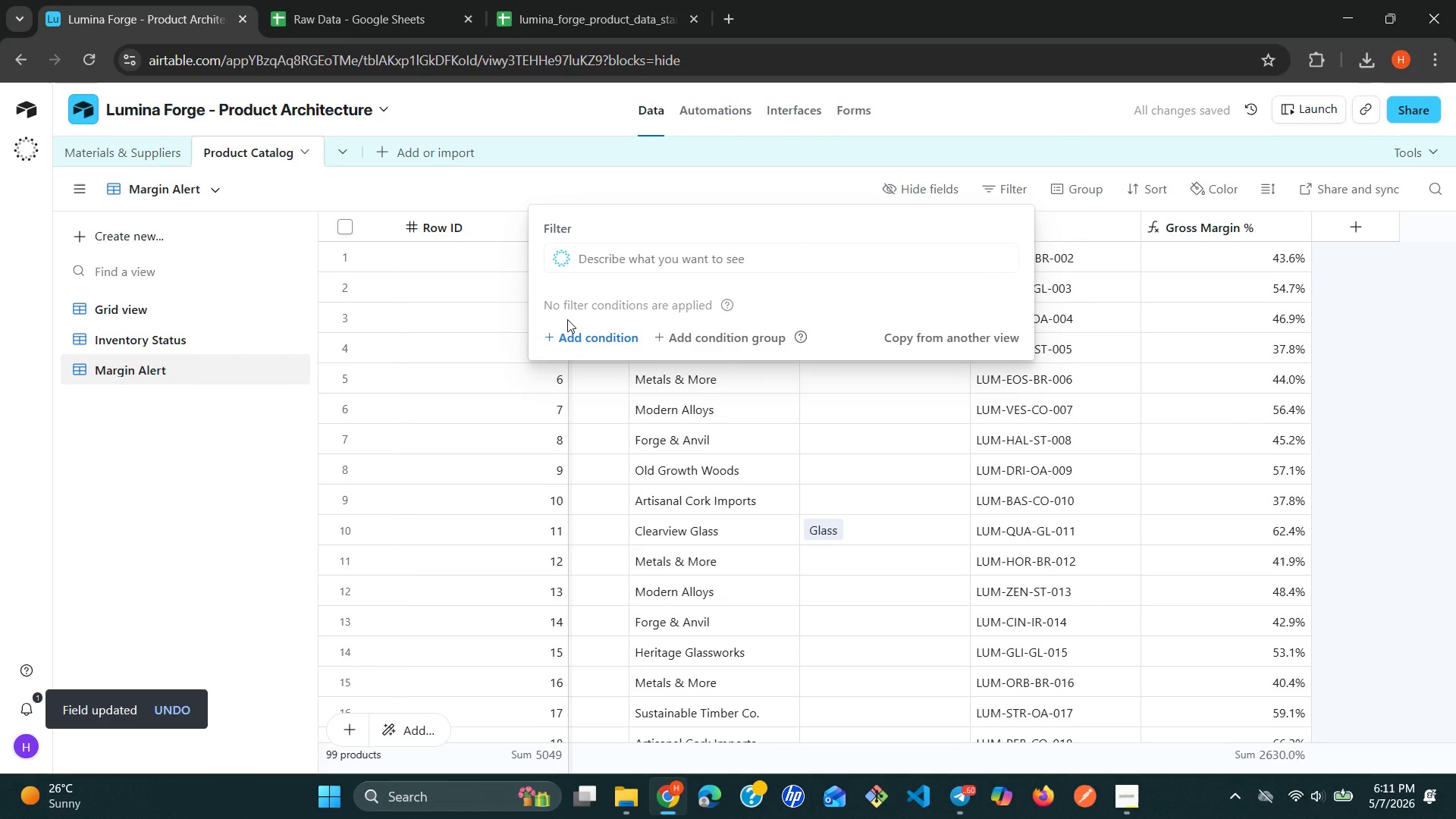 
left_click([567, 329])
 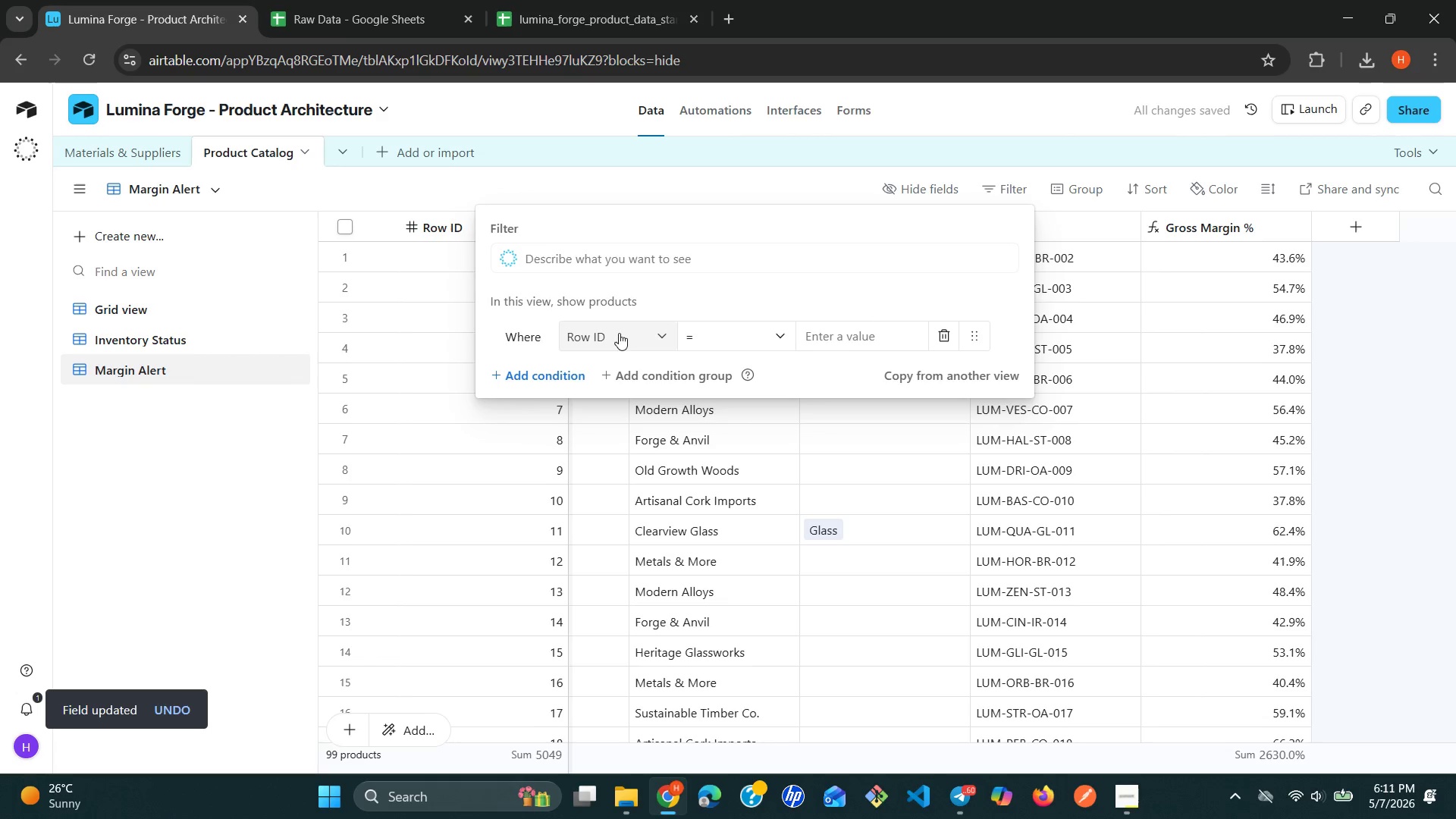 
left_click([631, 330])
 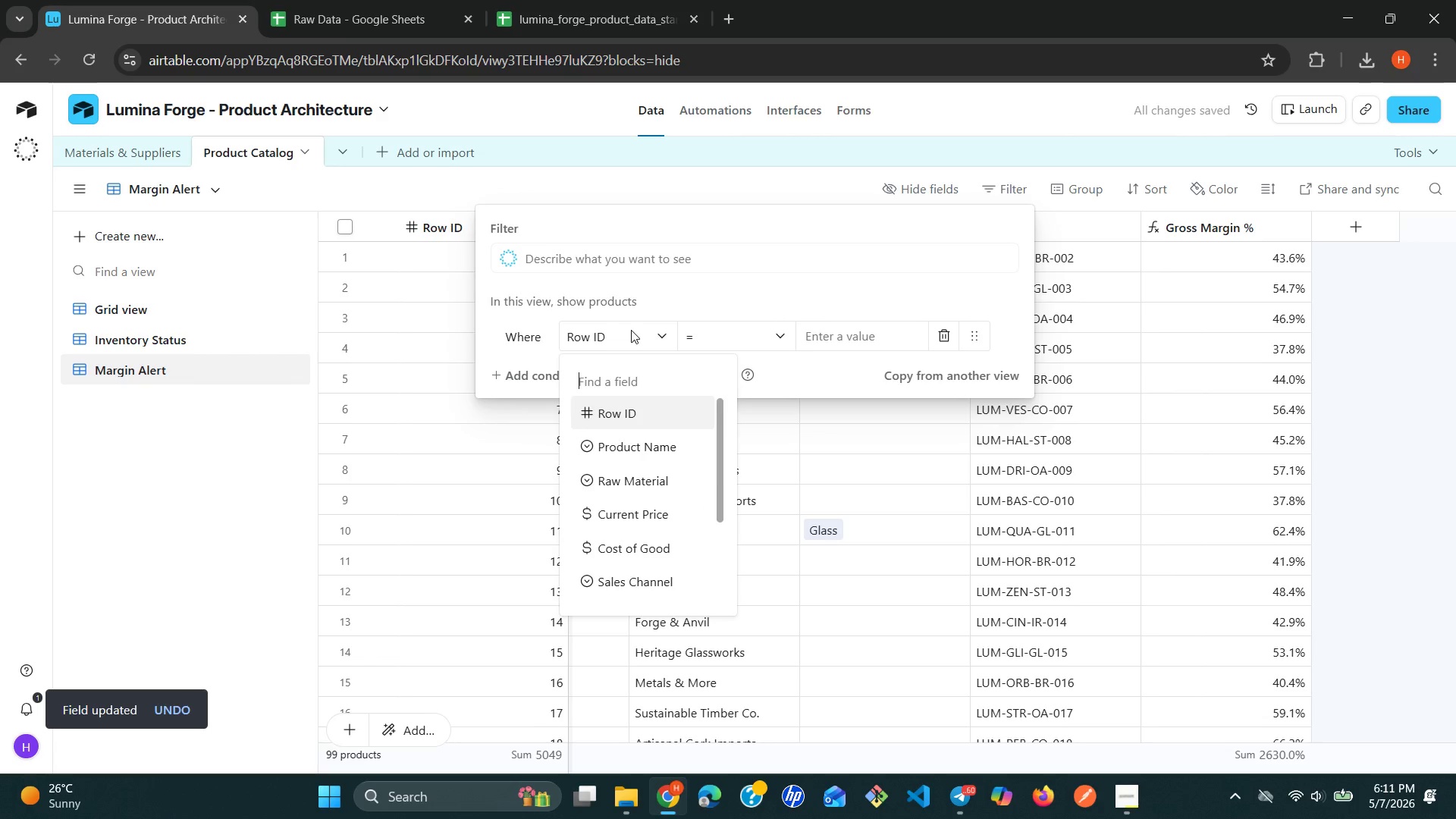 
type(gr)
 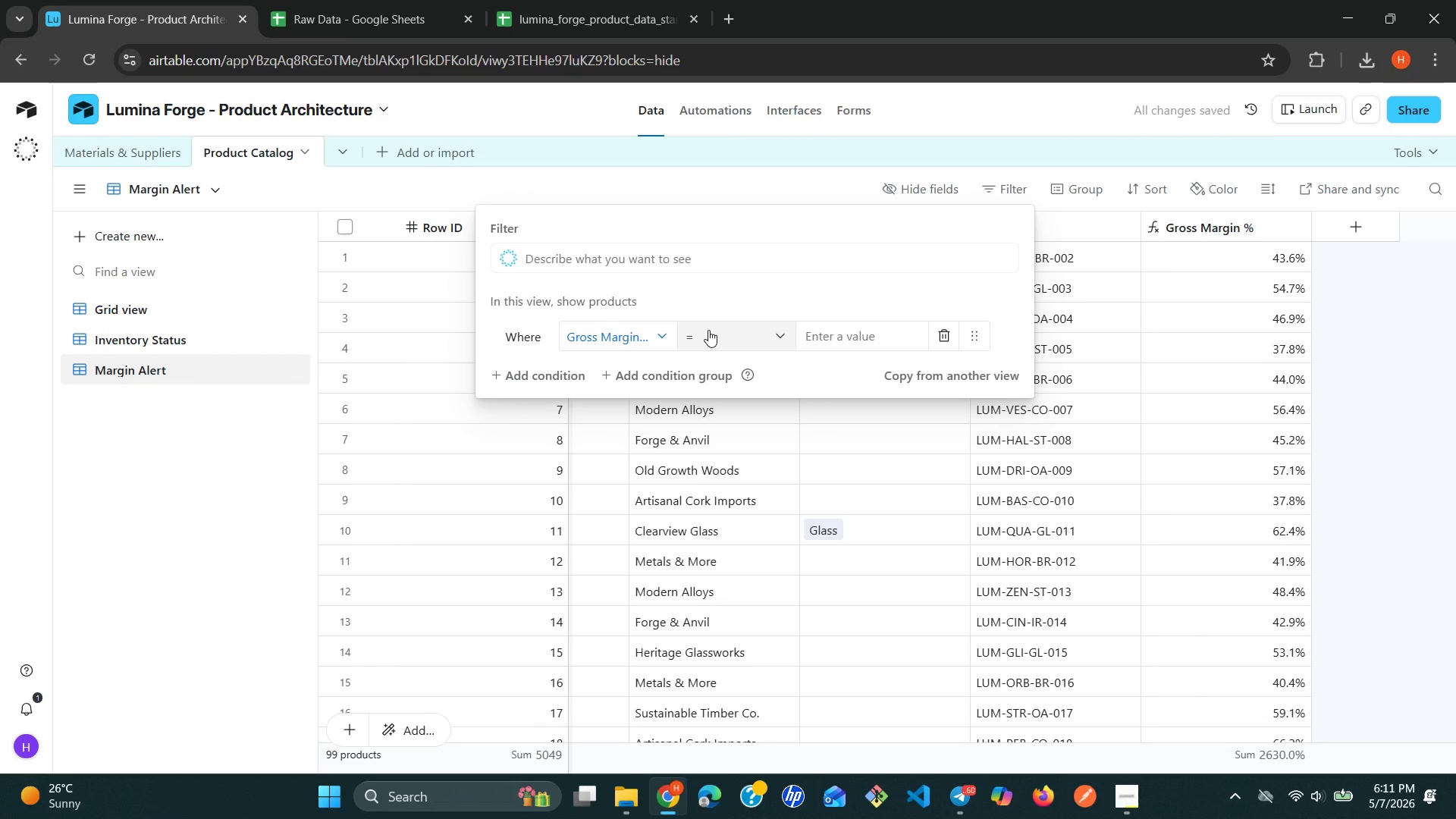 
wait(5.23)
 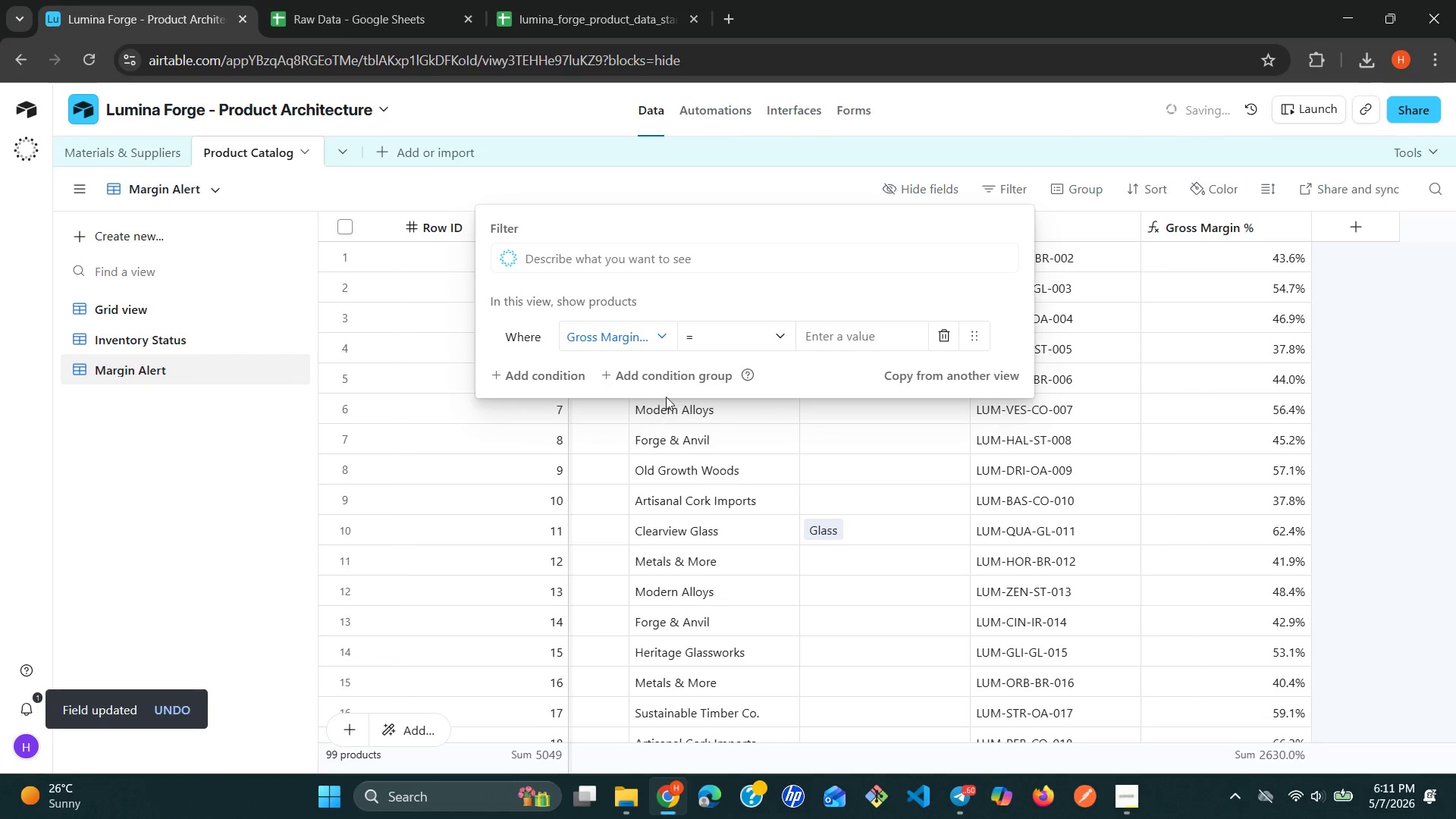 
left_click([708, 330])
 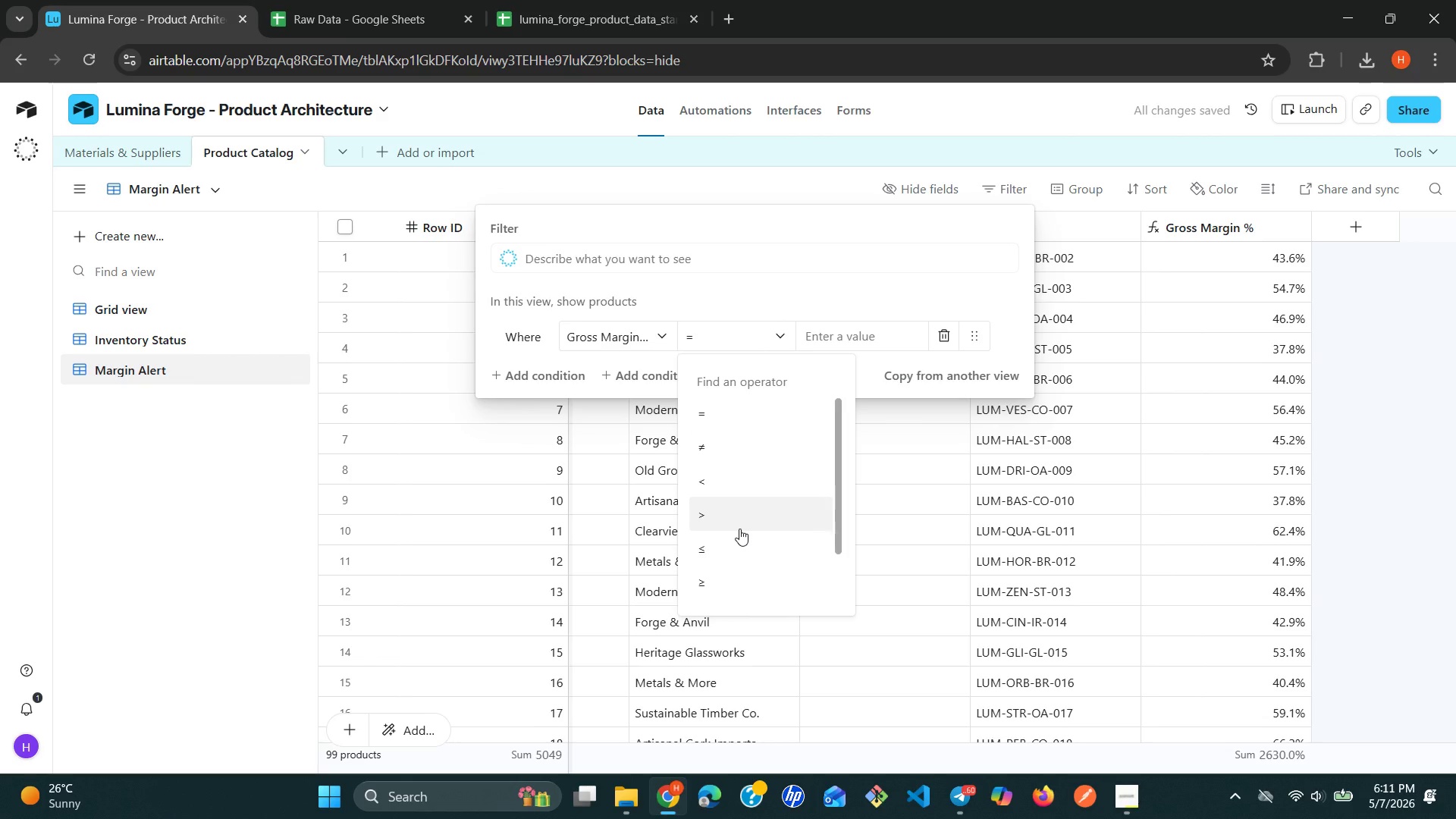 
left_click([742, 482])
 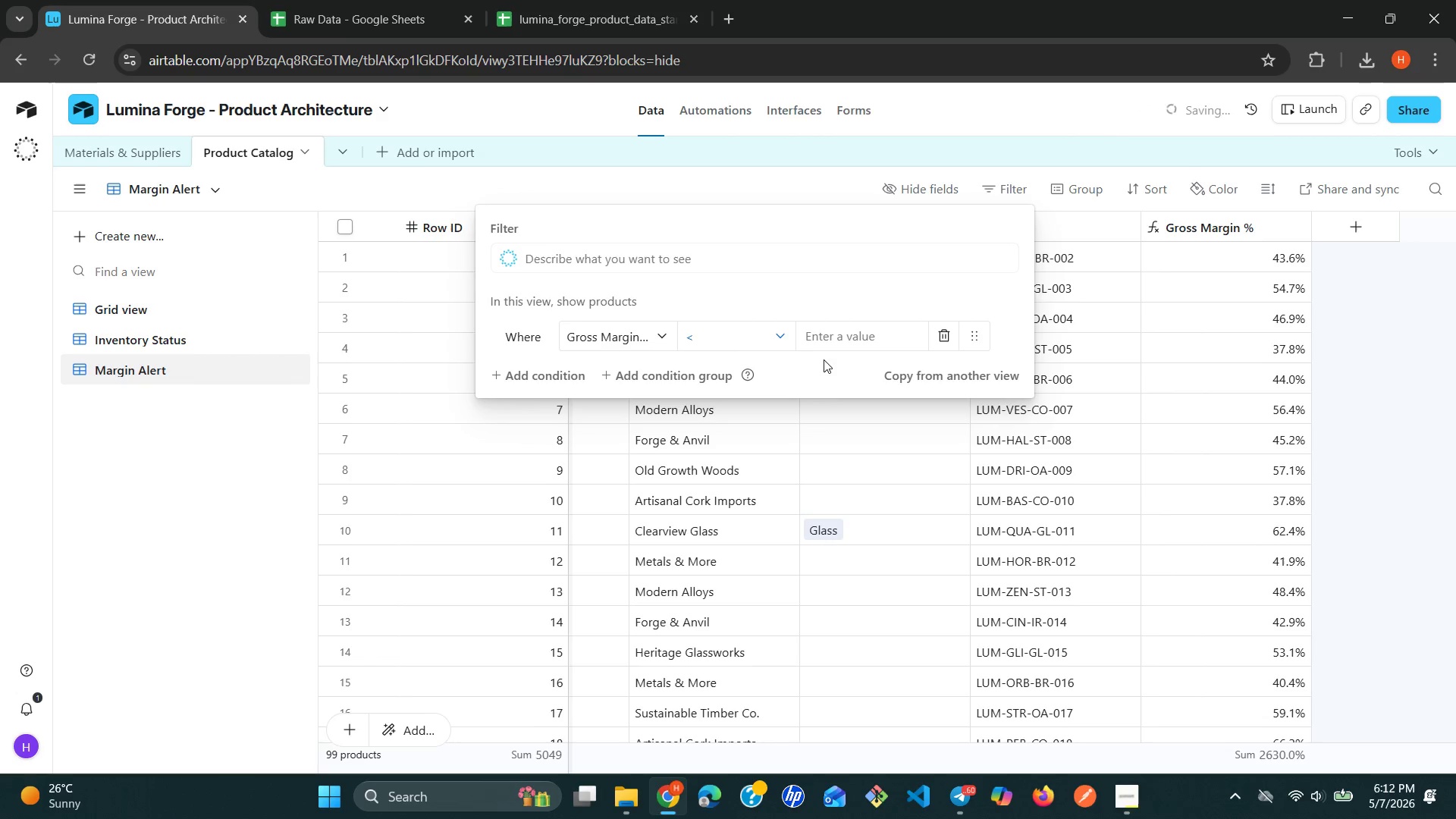 
left_click([833, 344])
 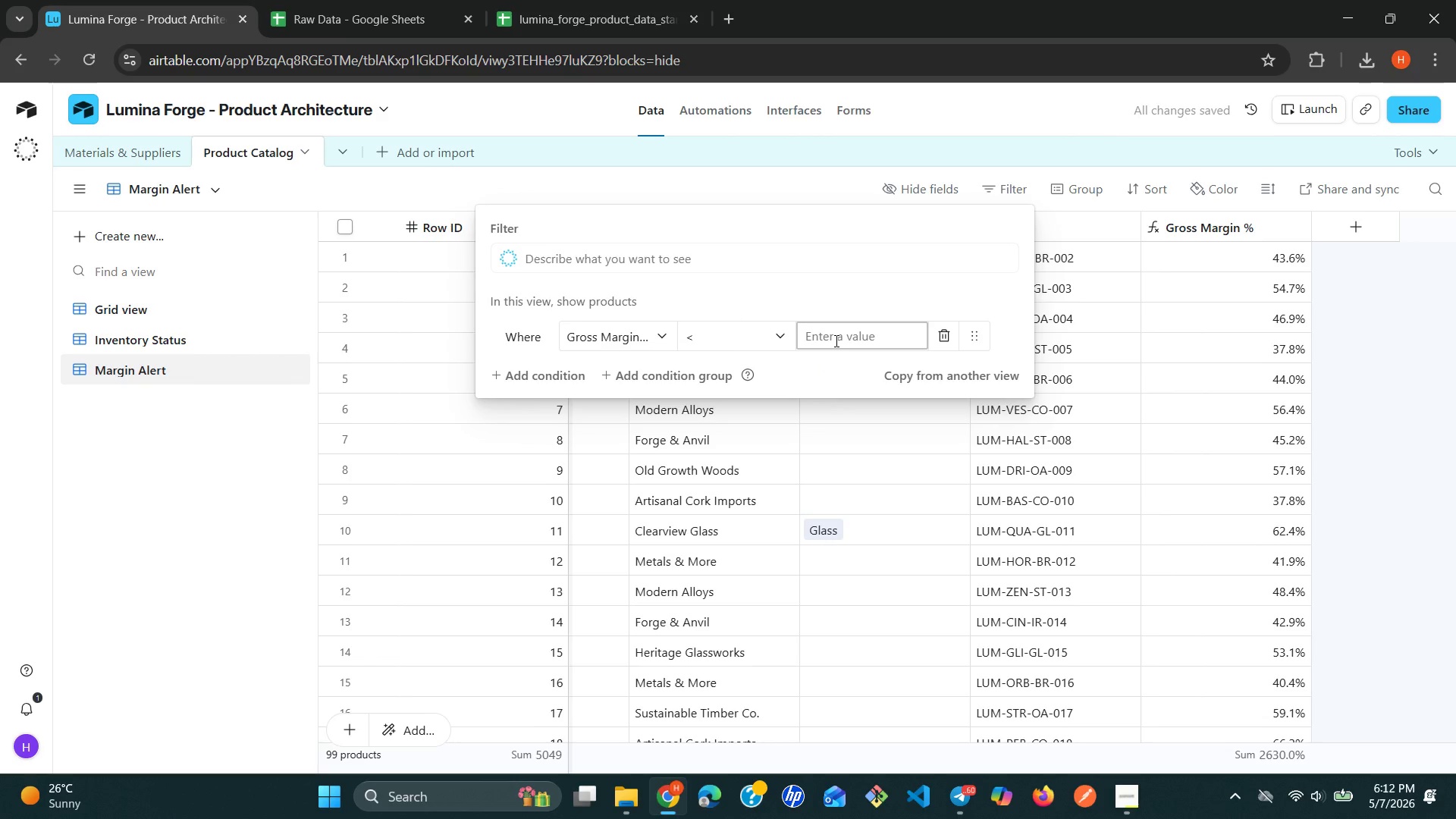 
key(0)
 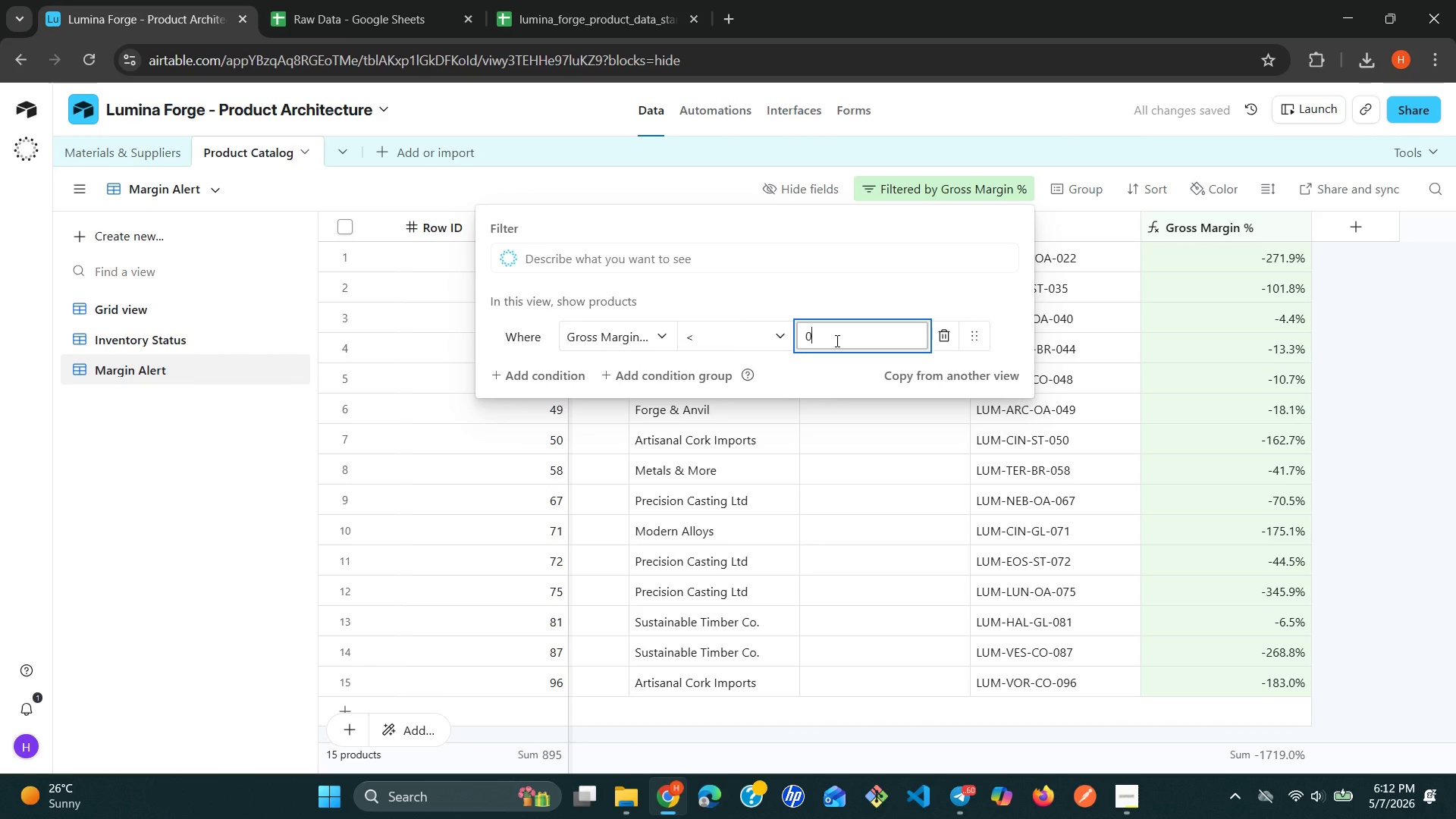 
wait(5.88)
 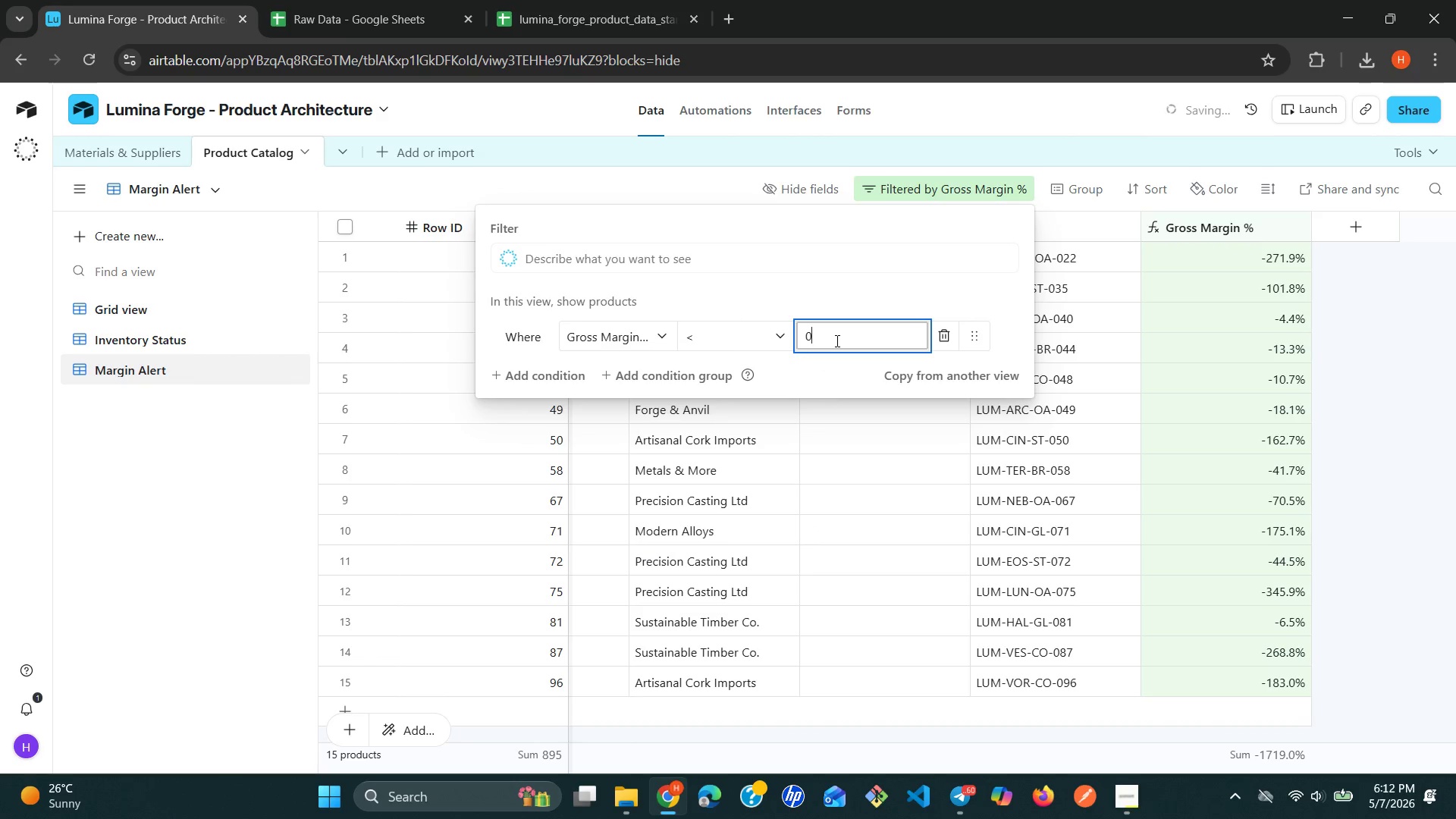 
type(.45)
 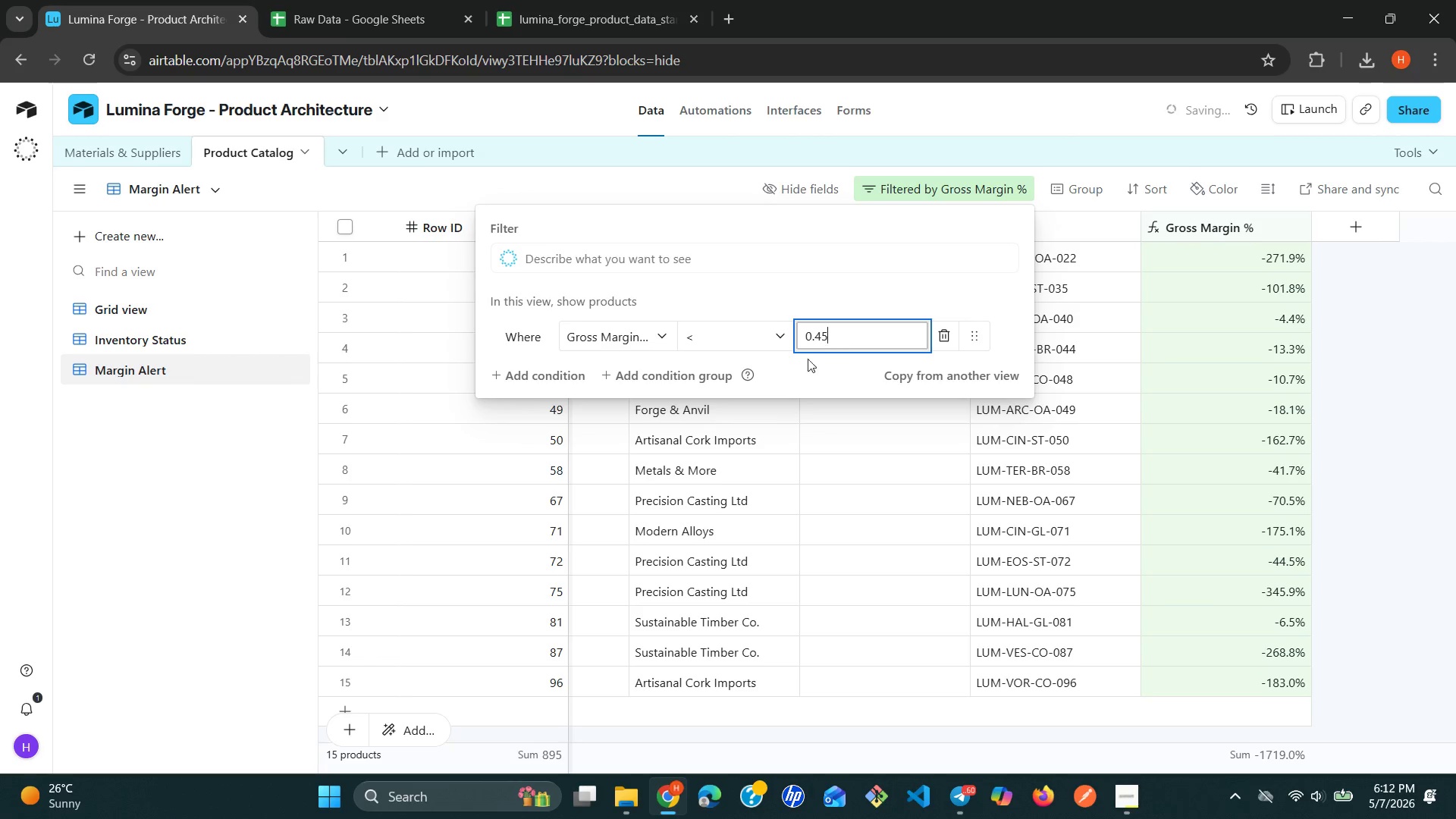 
left_click([252, 514])
 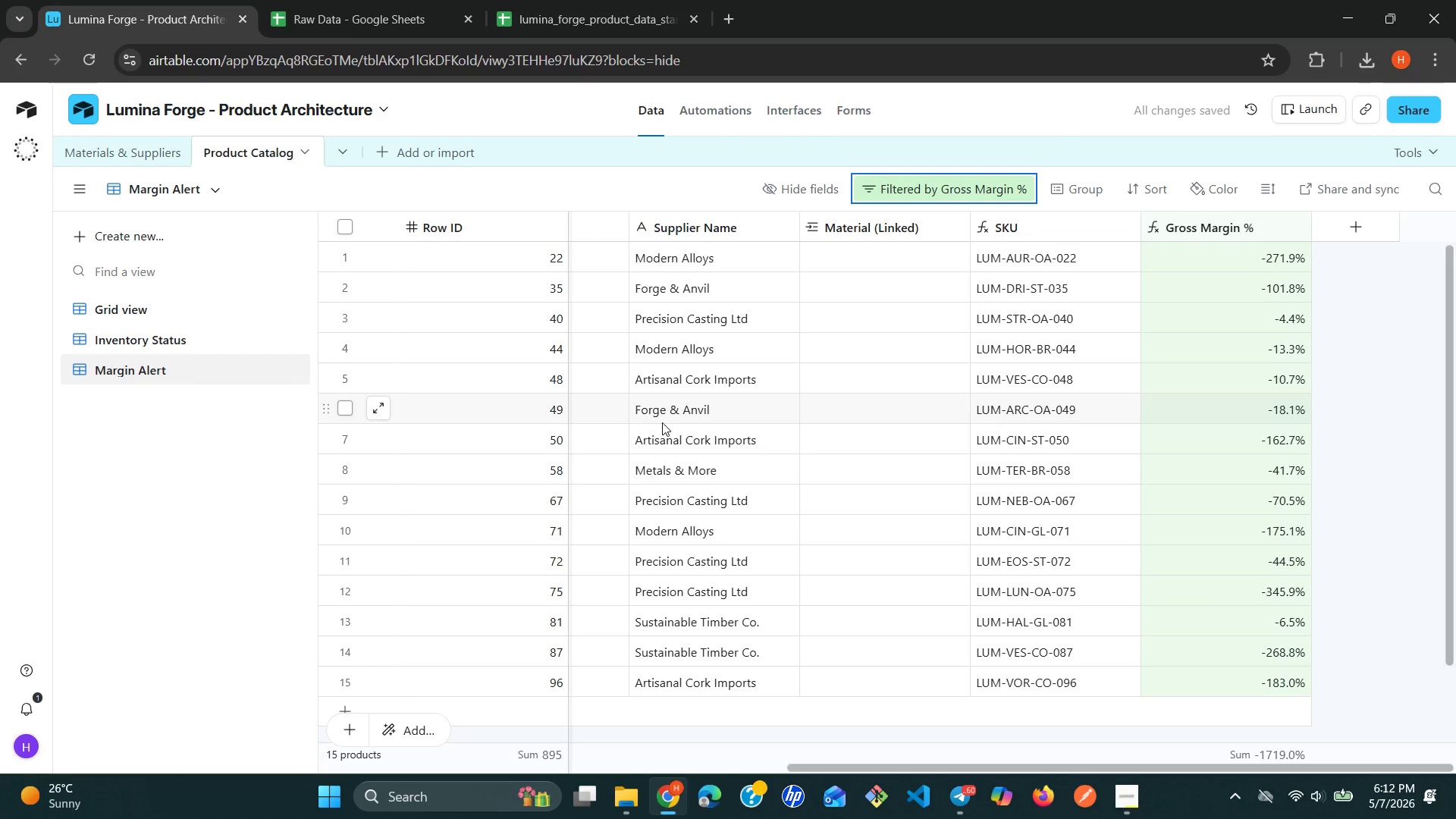 
scroll: coordinate [663, 424], scroll_direction: up, amount: 5.0
 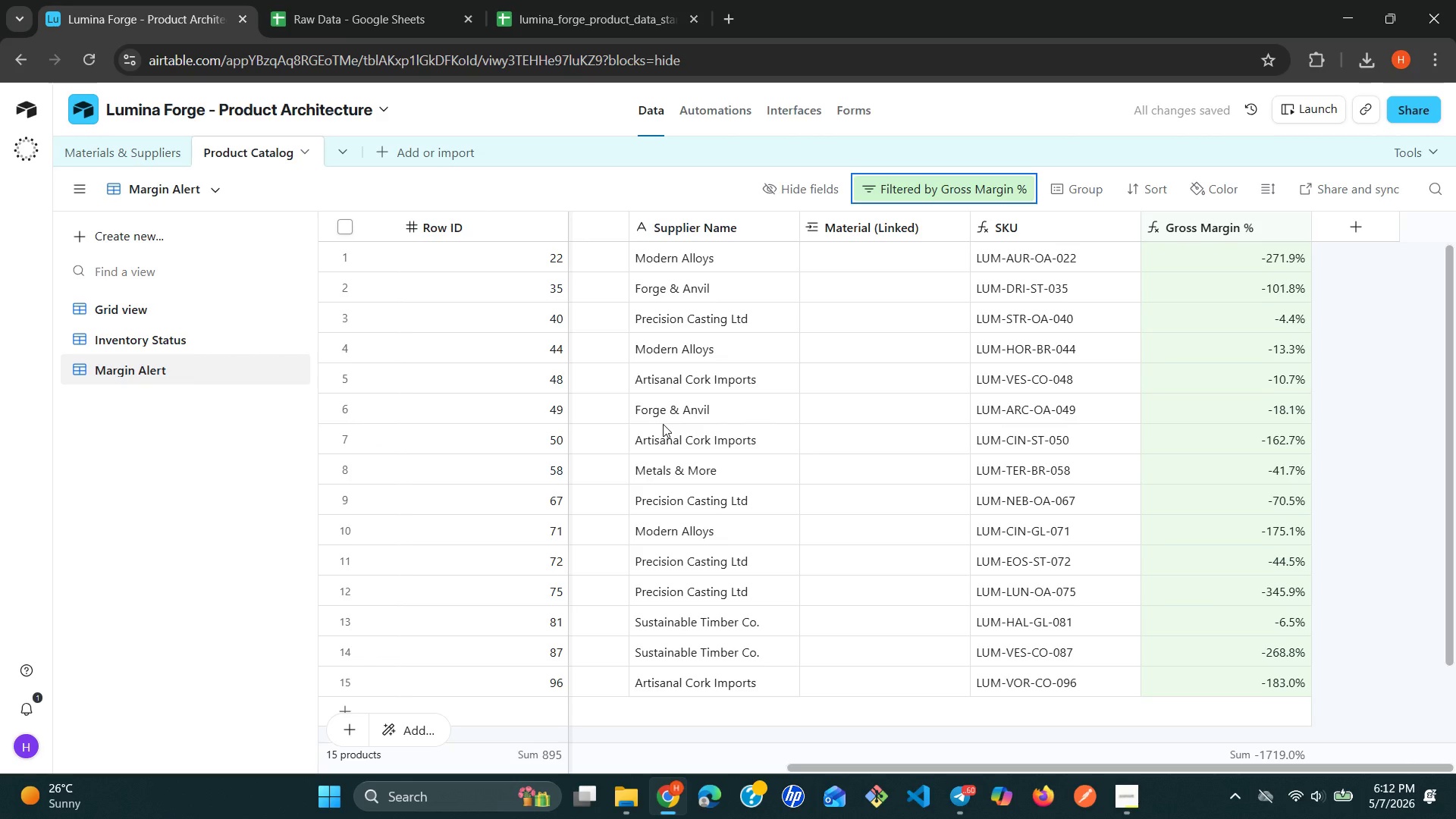 
scroll: coordinate [663, 424], scroll_direction: none, amount: 0.0
 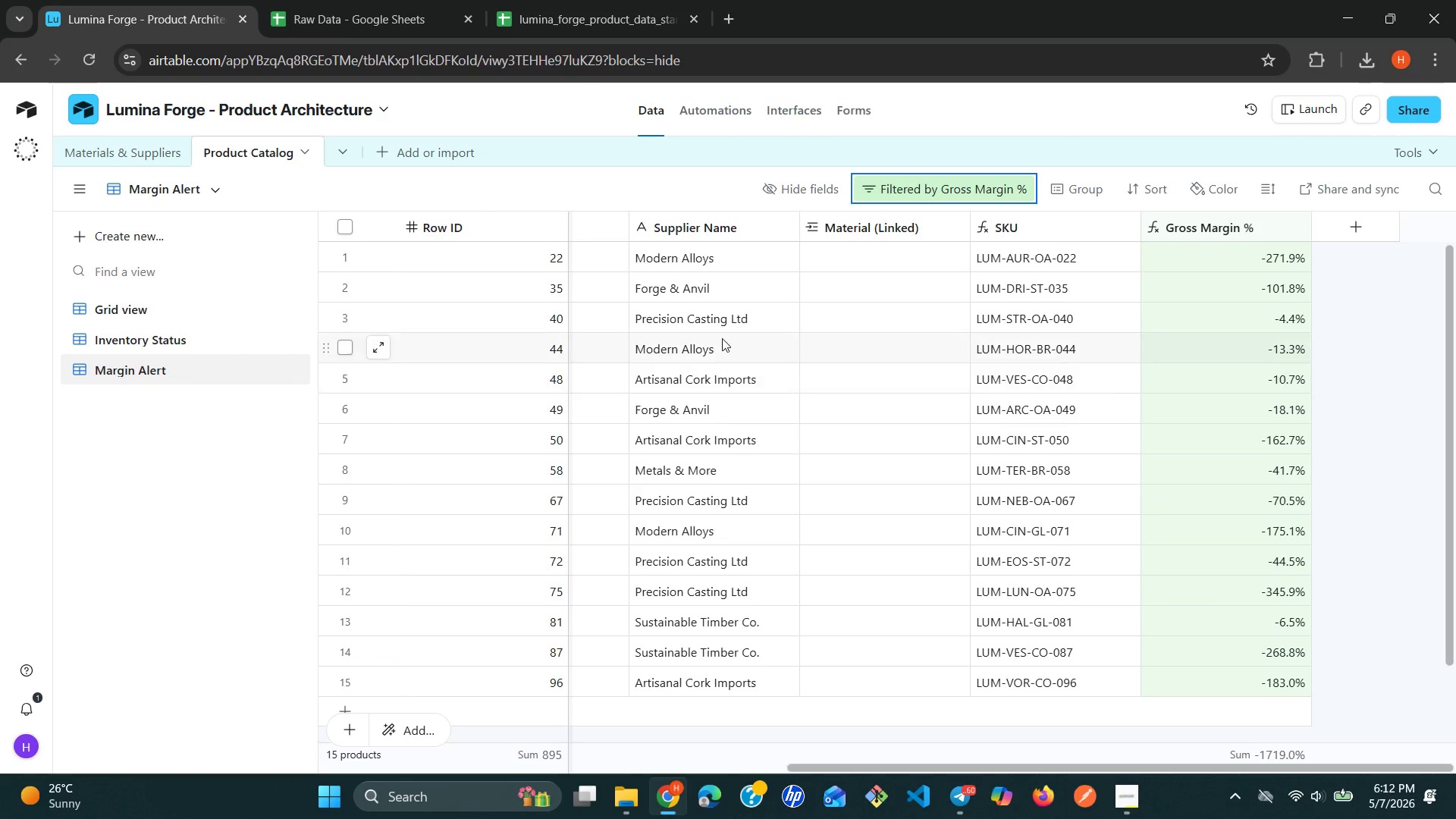 
wait(8.67)
 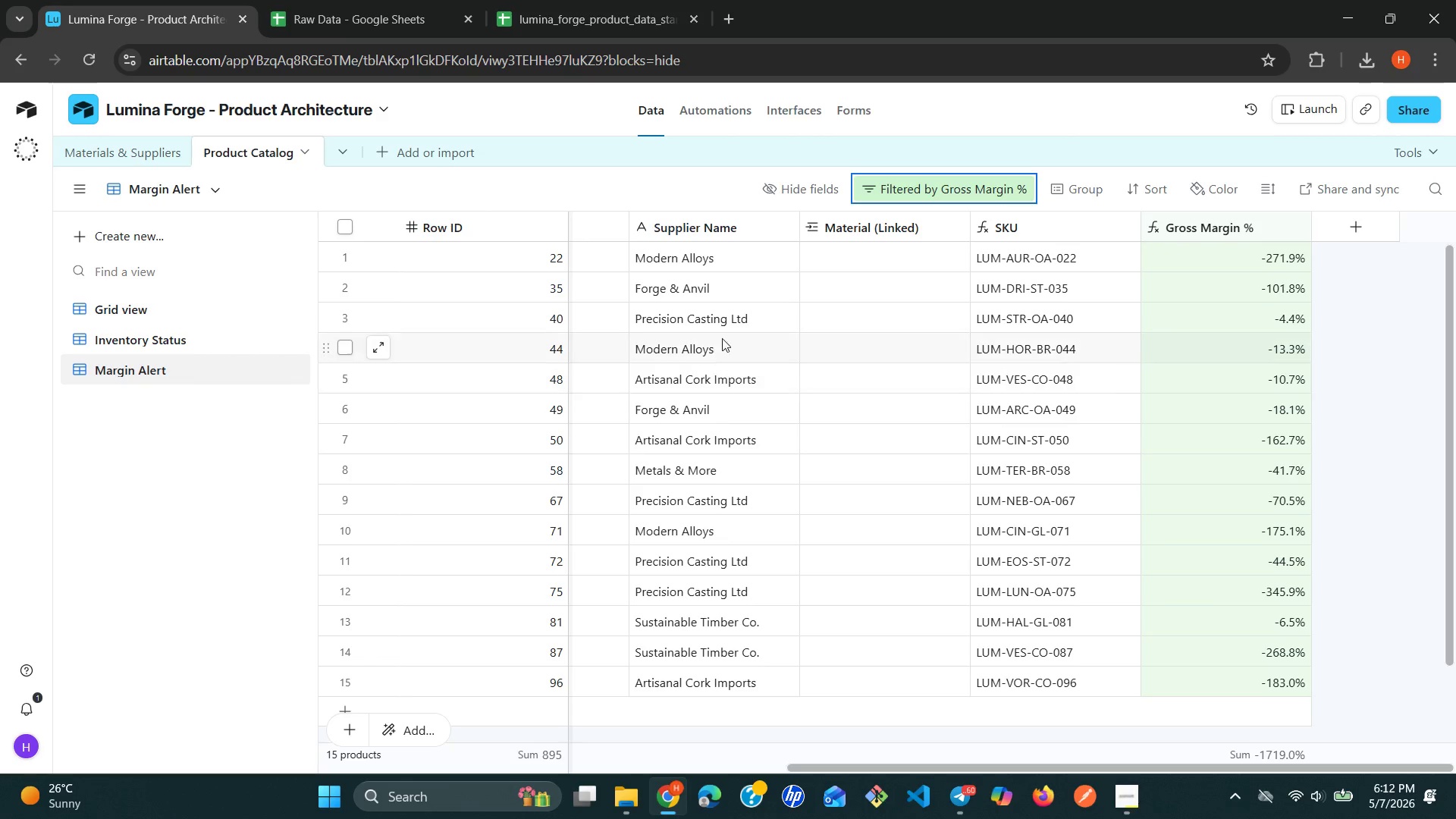 
left_click([957, 332])
 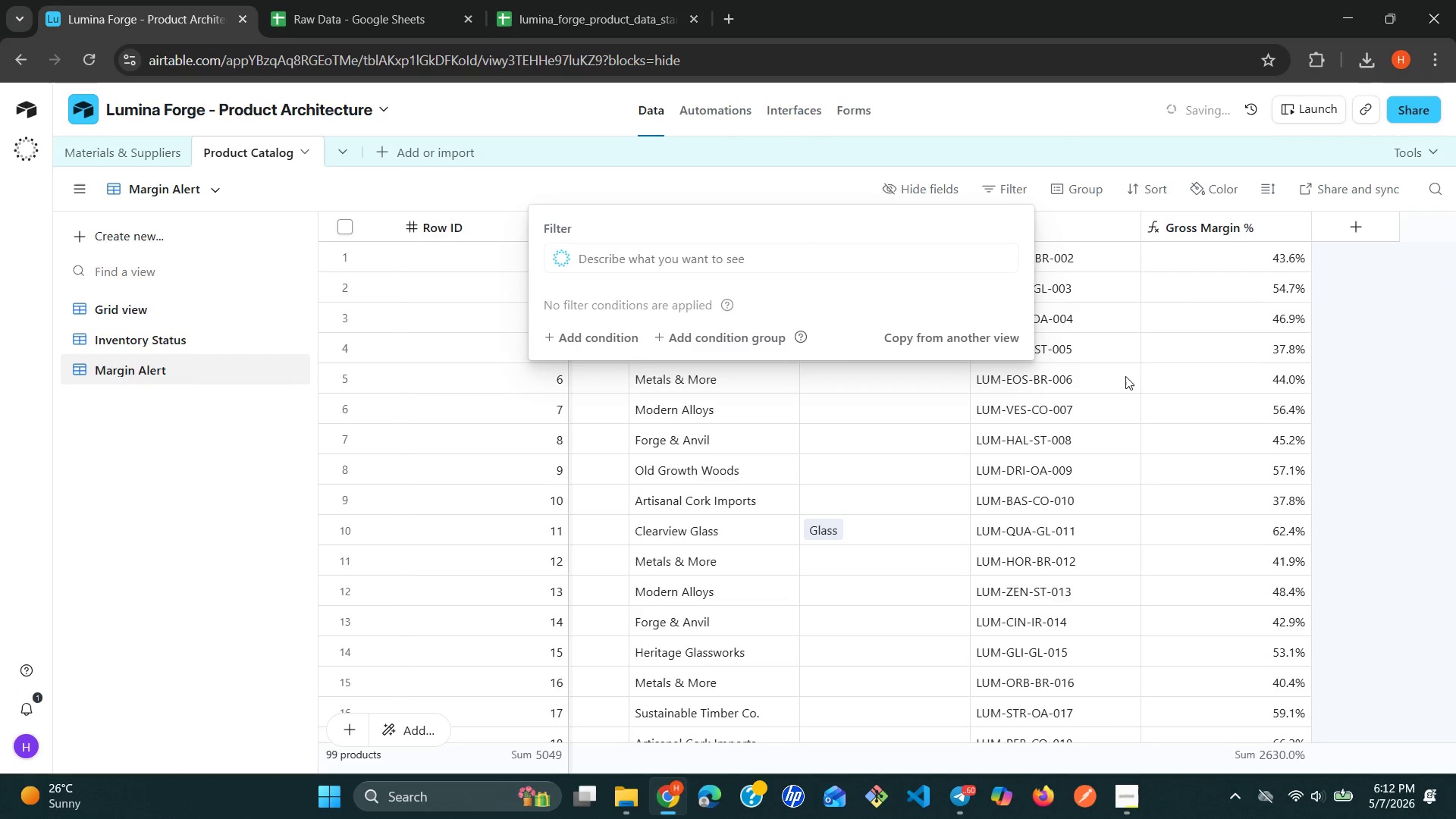 
scroll: coordinate [1122, 379], scroll_direction: up, amount: 3.0
 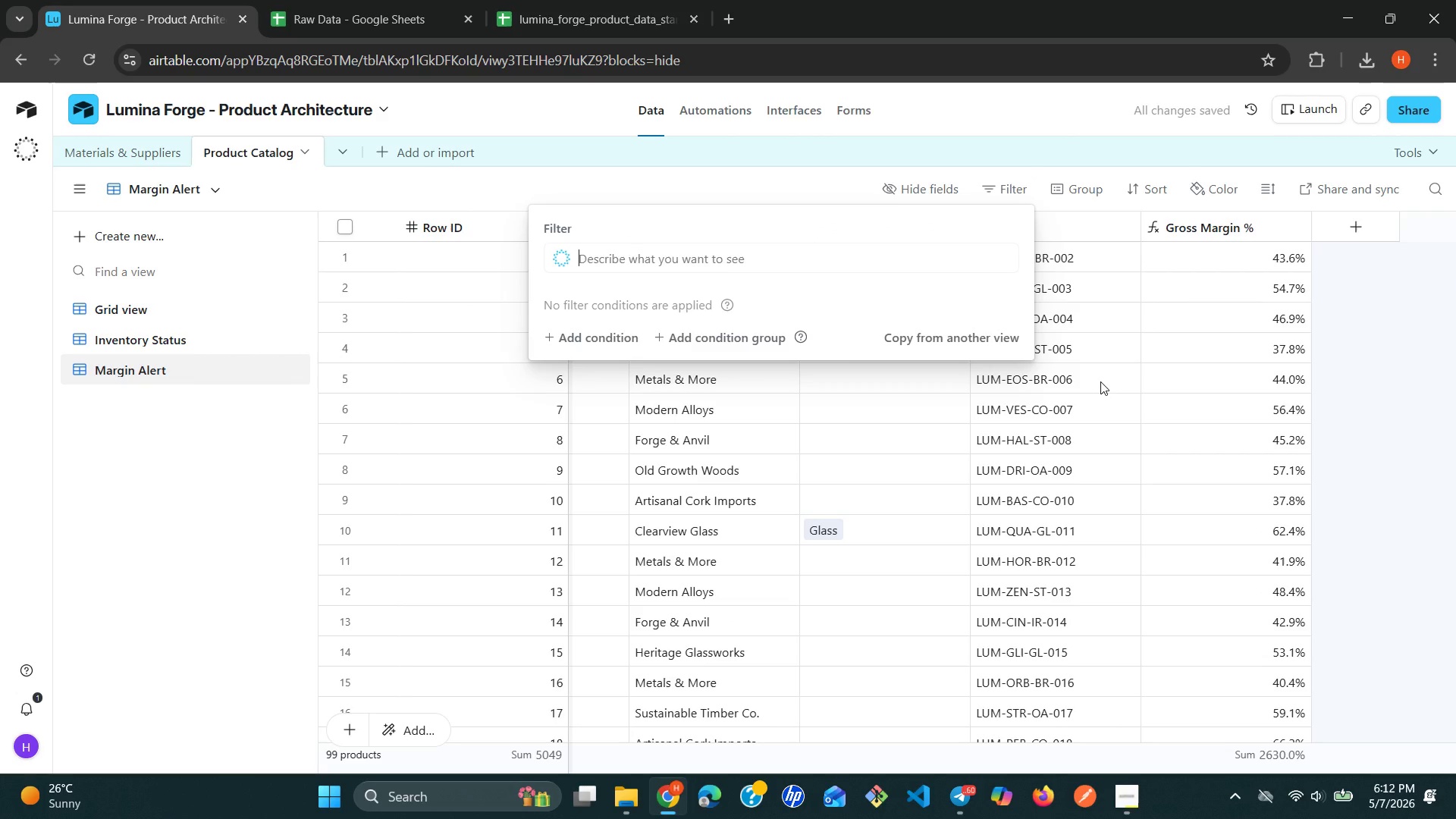 
scroll: coordinate [1094, 385], scroll_direction: down, amount: 18.0
 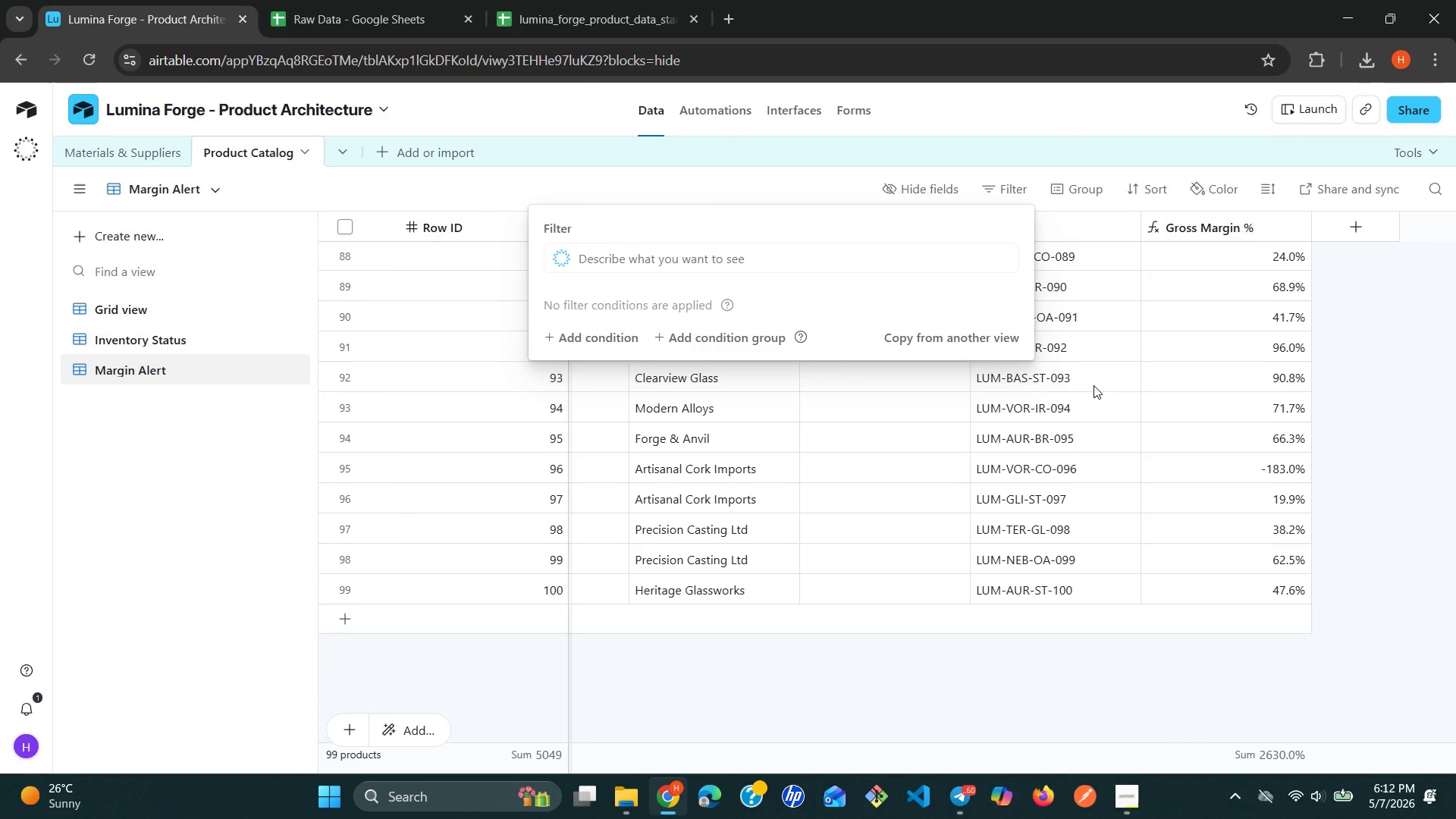 
scroll: coordinate [1094, 385], scroll_direction: up, amount: 7.0
 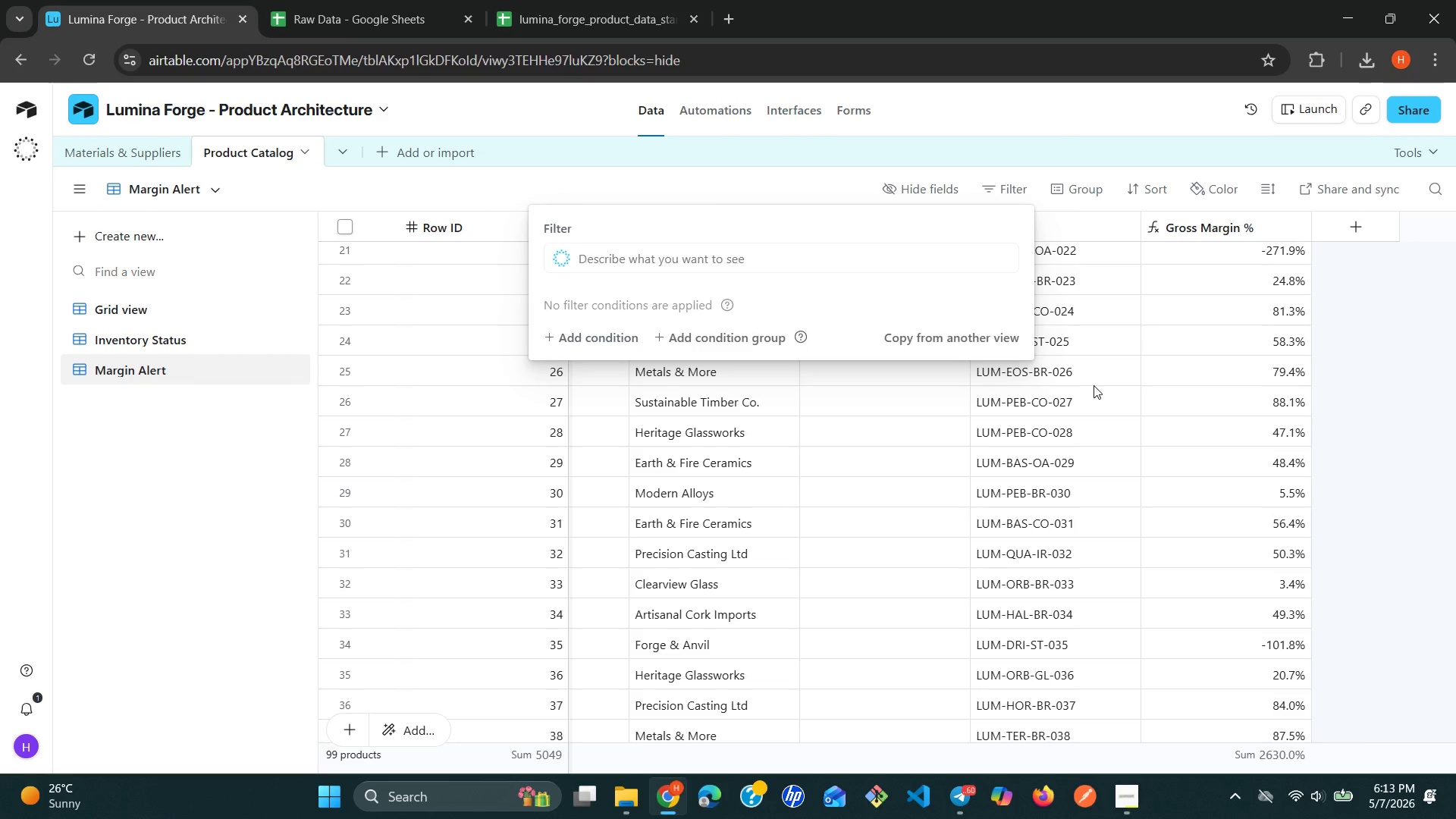 
wait(27.41)
 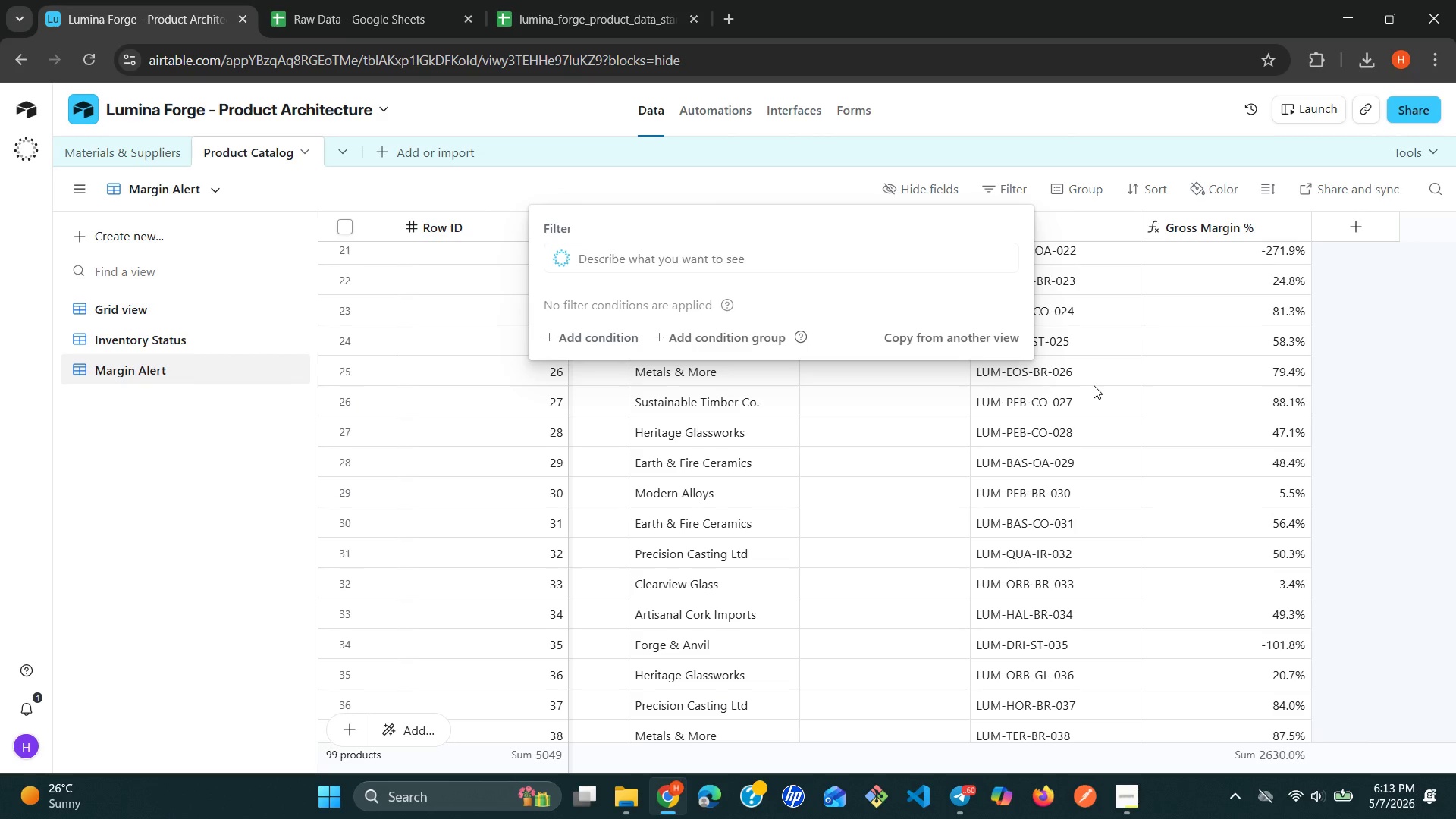 
scroll: coordinate [1274, 410], scroll_direction: down, amount: 4.0
 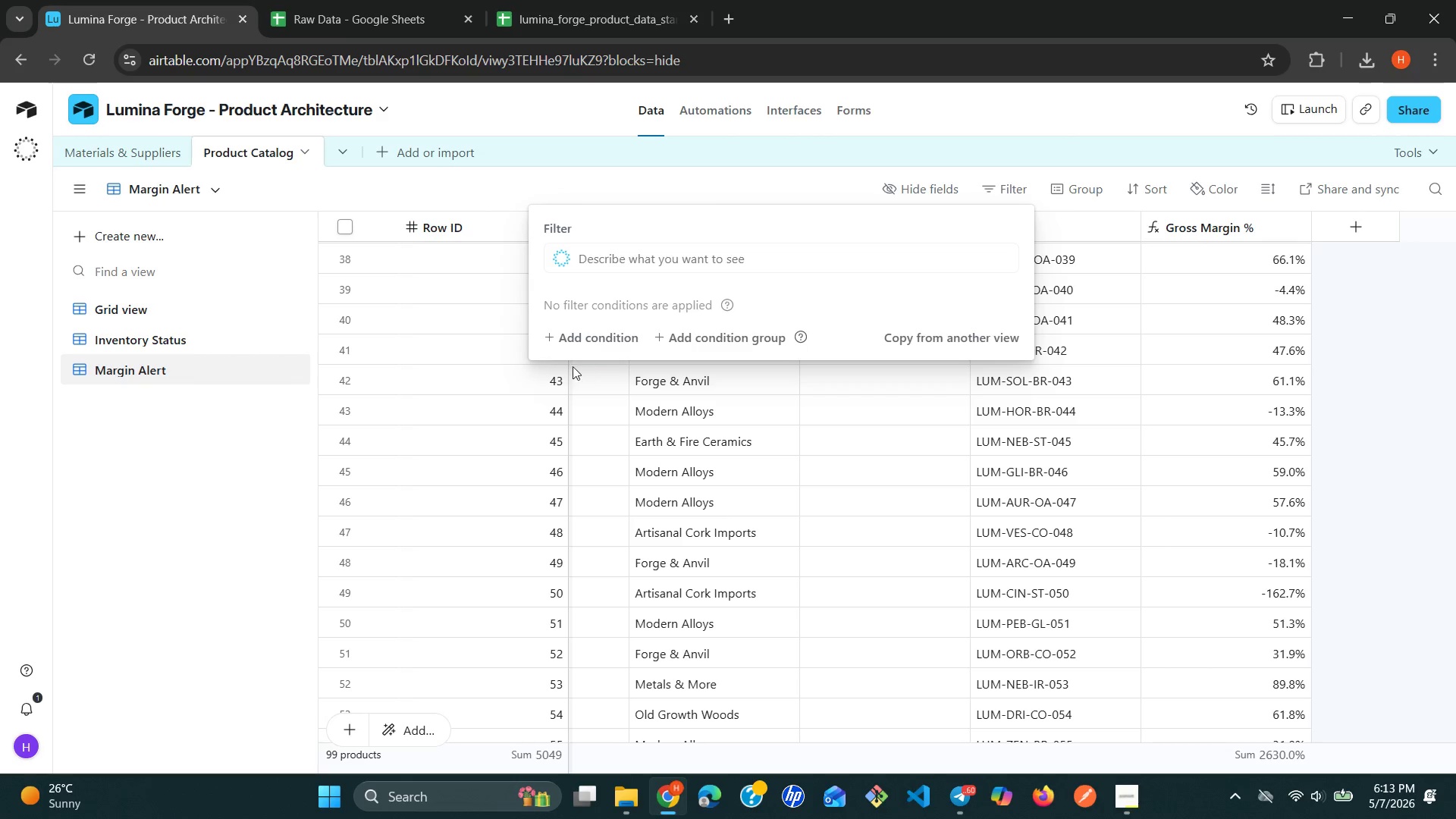 
left_click([570, 345])
 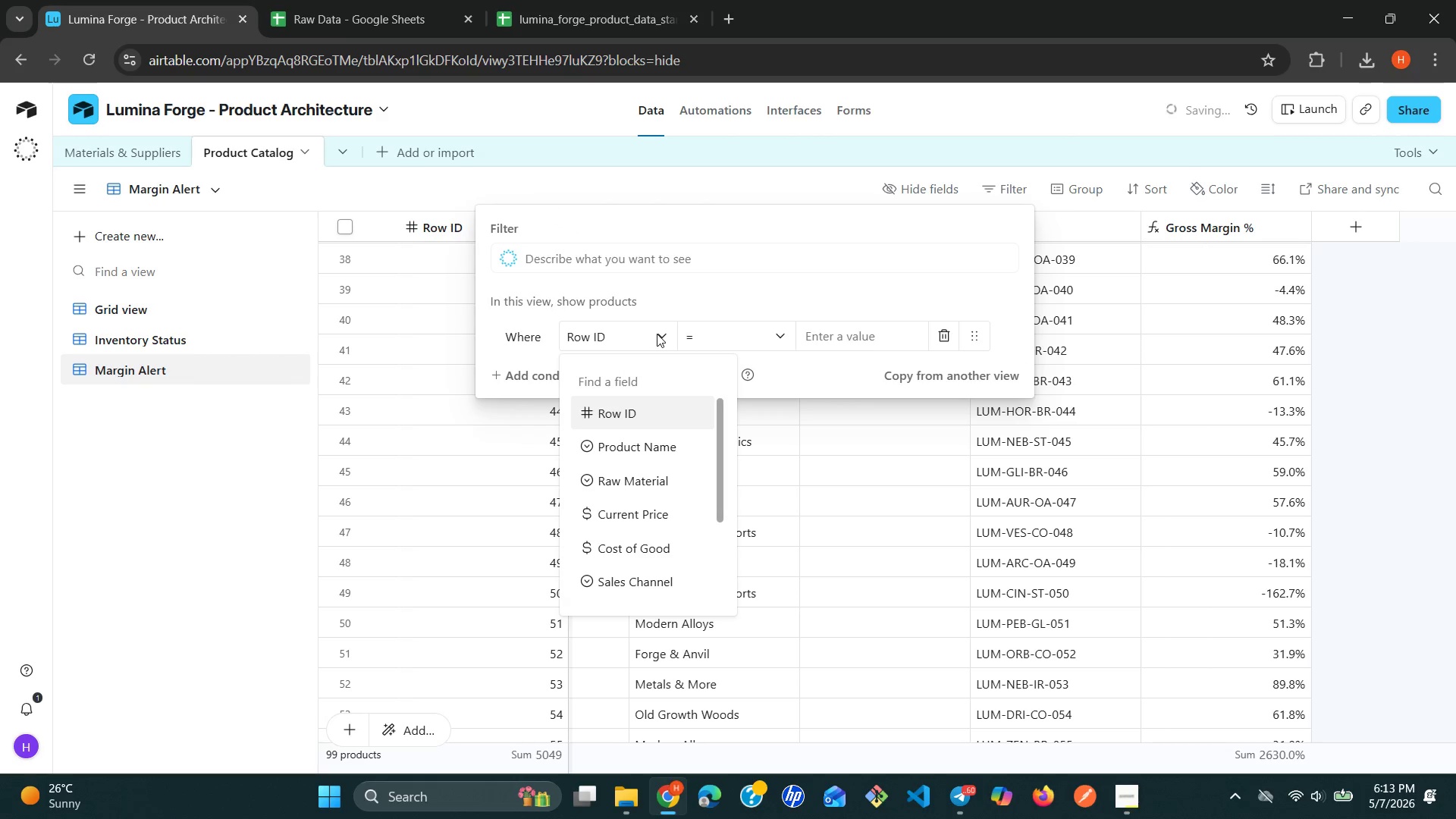 
type(gr)
 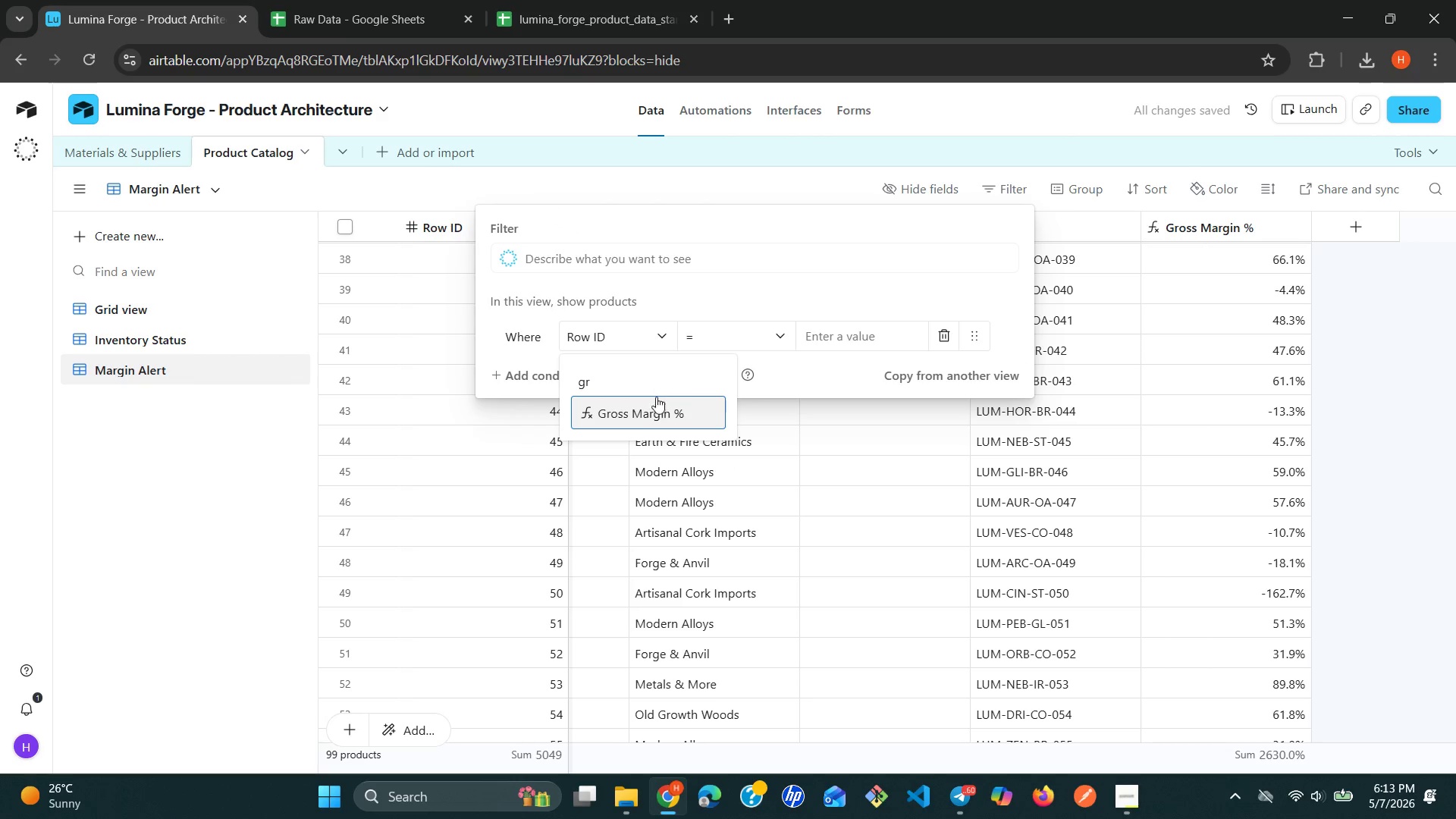 
left_click([657, 411])
 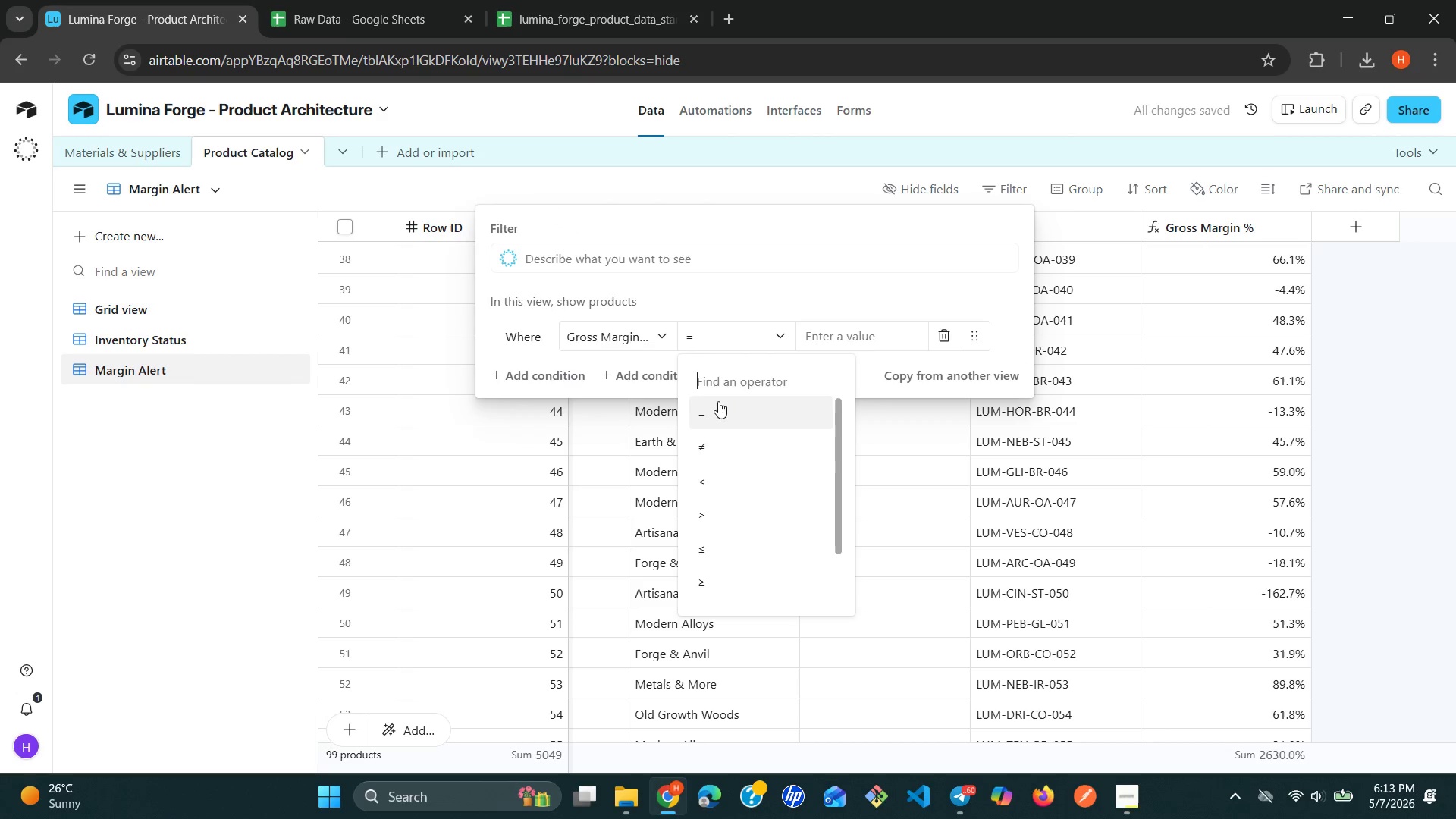 
left_click([721, 481])
 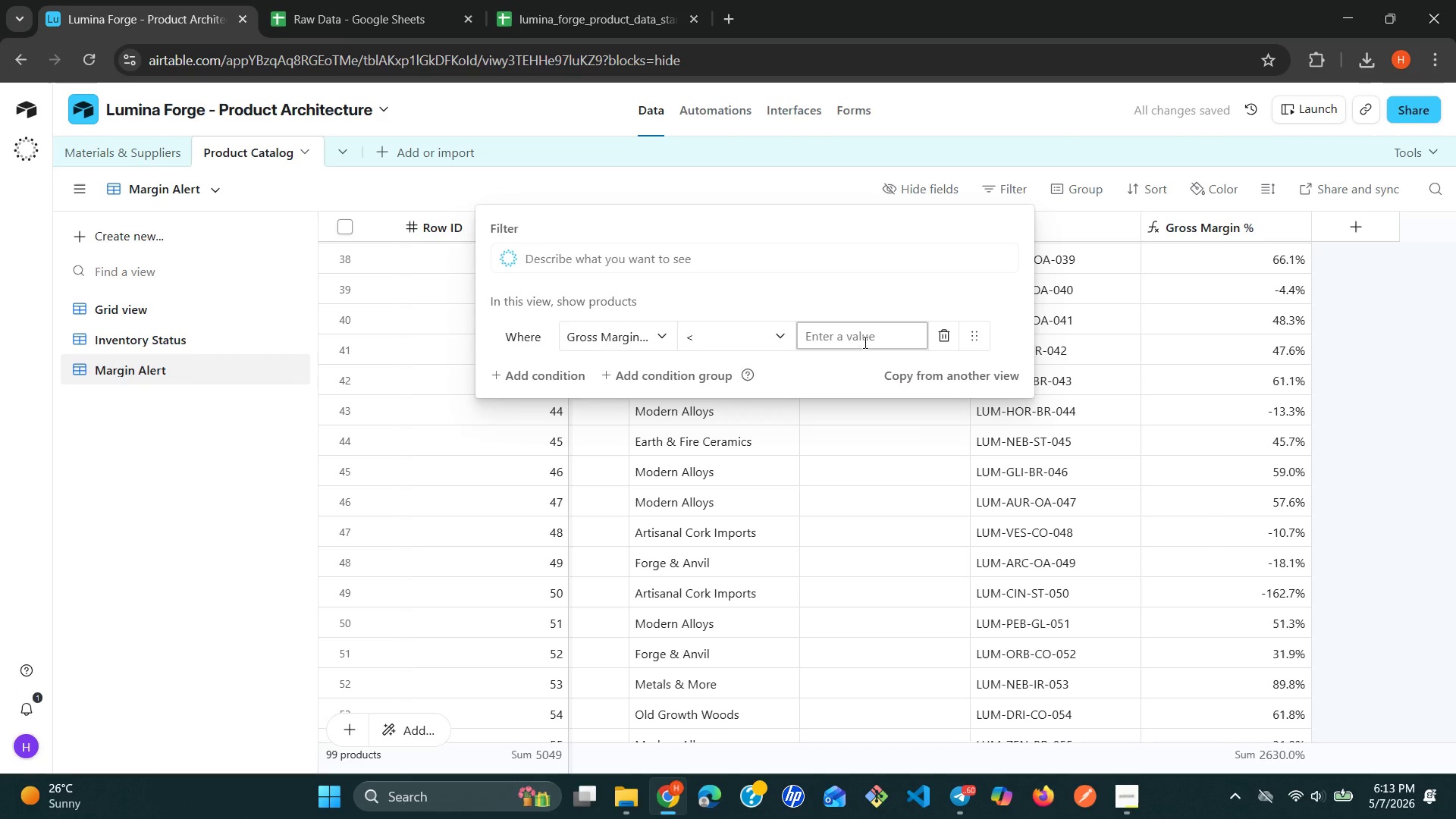 
type(445)
key(Backspace)
key(Backspace)
type(5)
 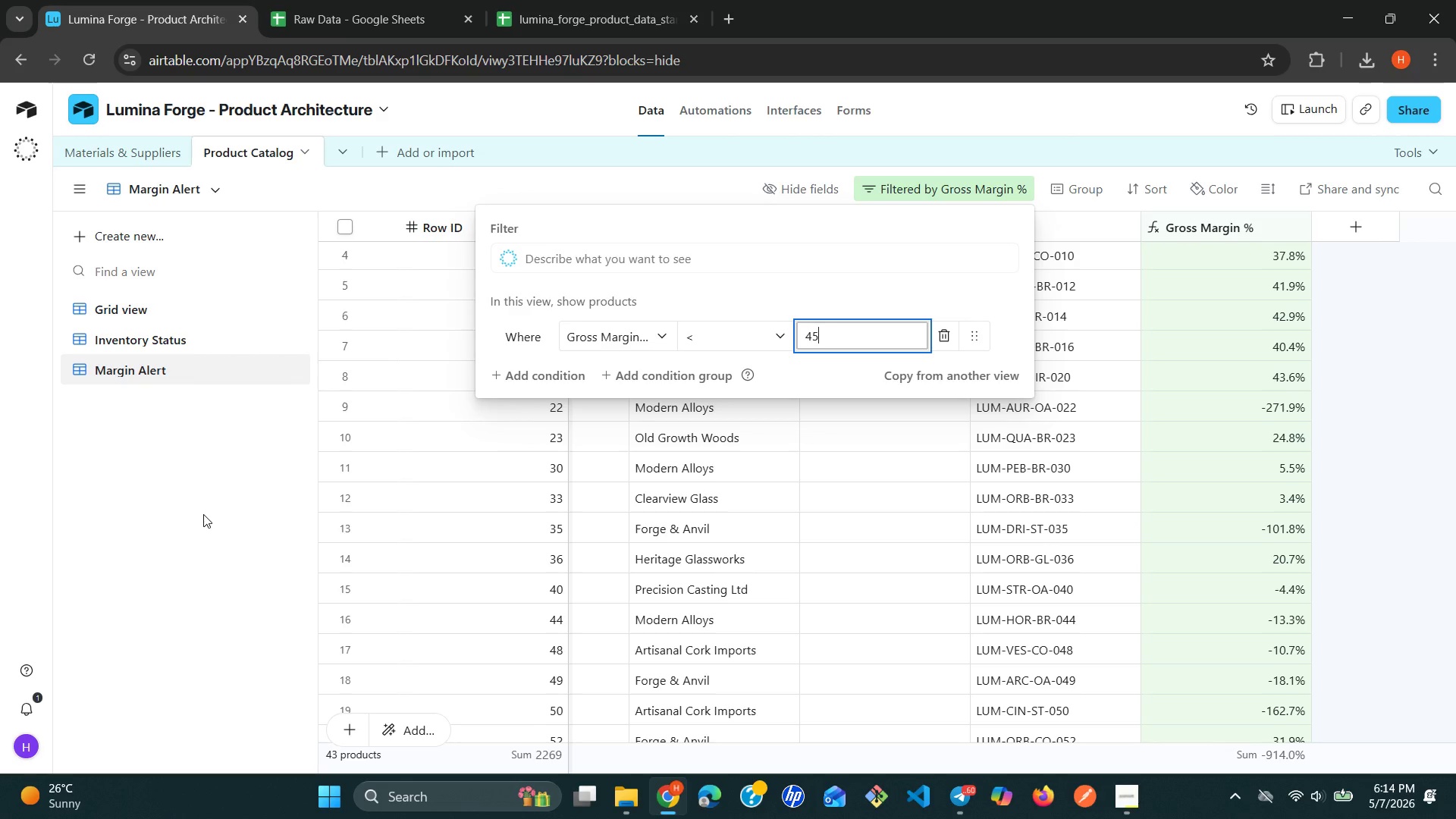 
wait(59.5)
 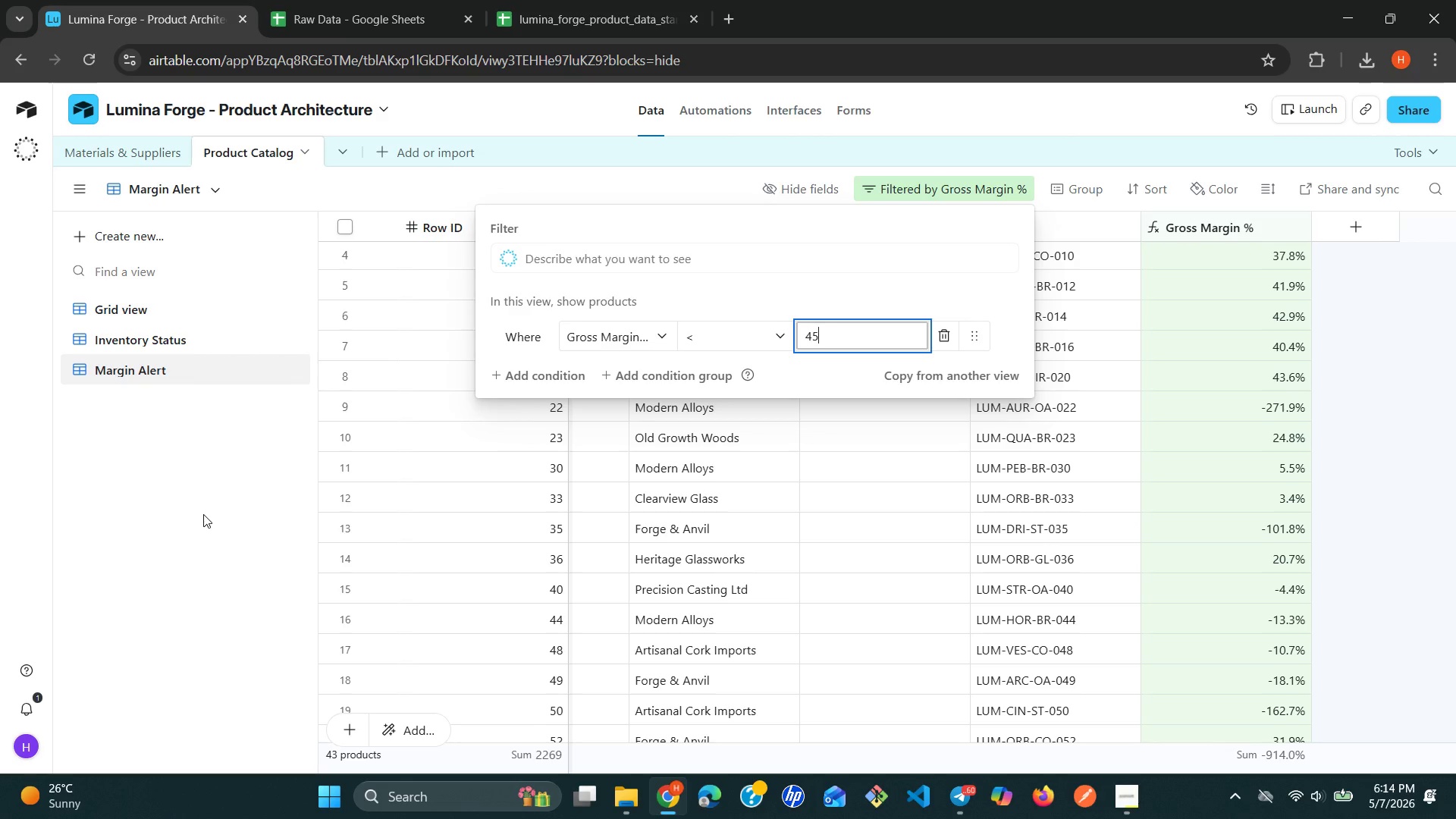 
left_click([193, 581])
 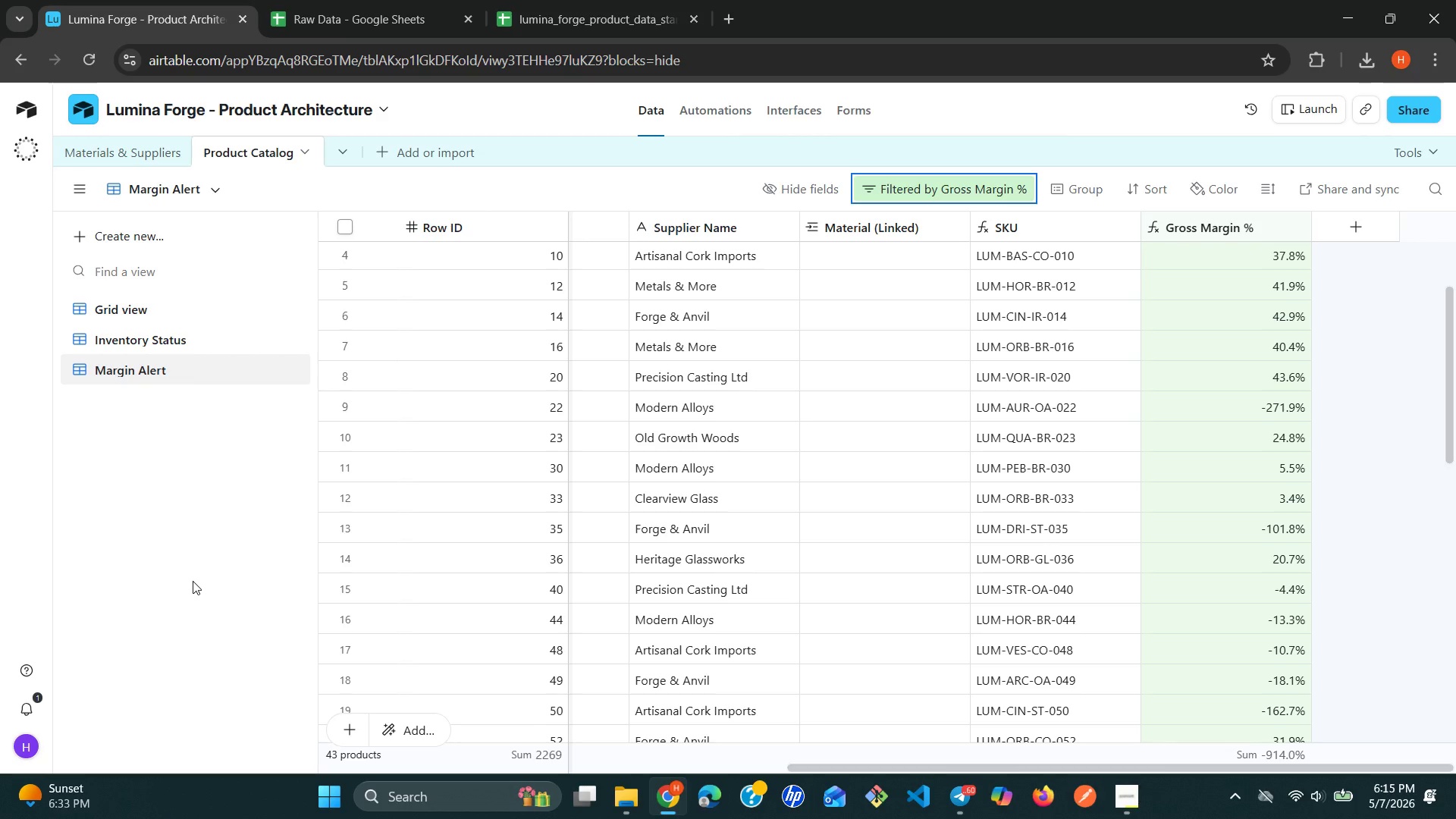 
wait(39.67)
 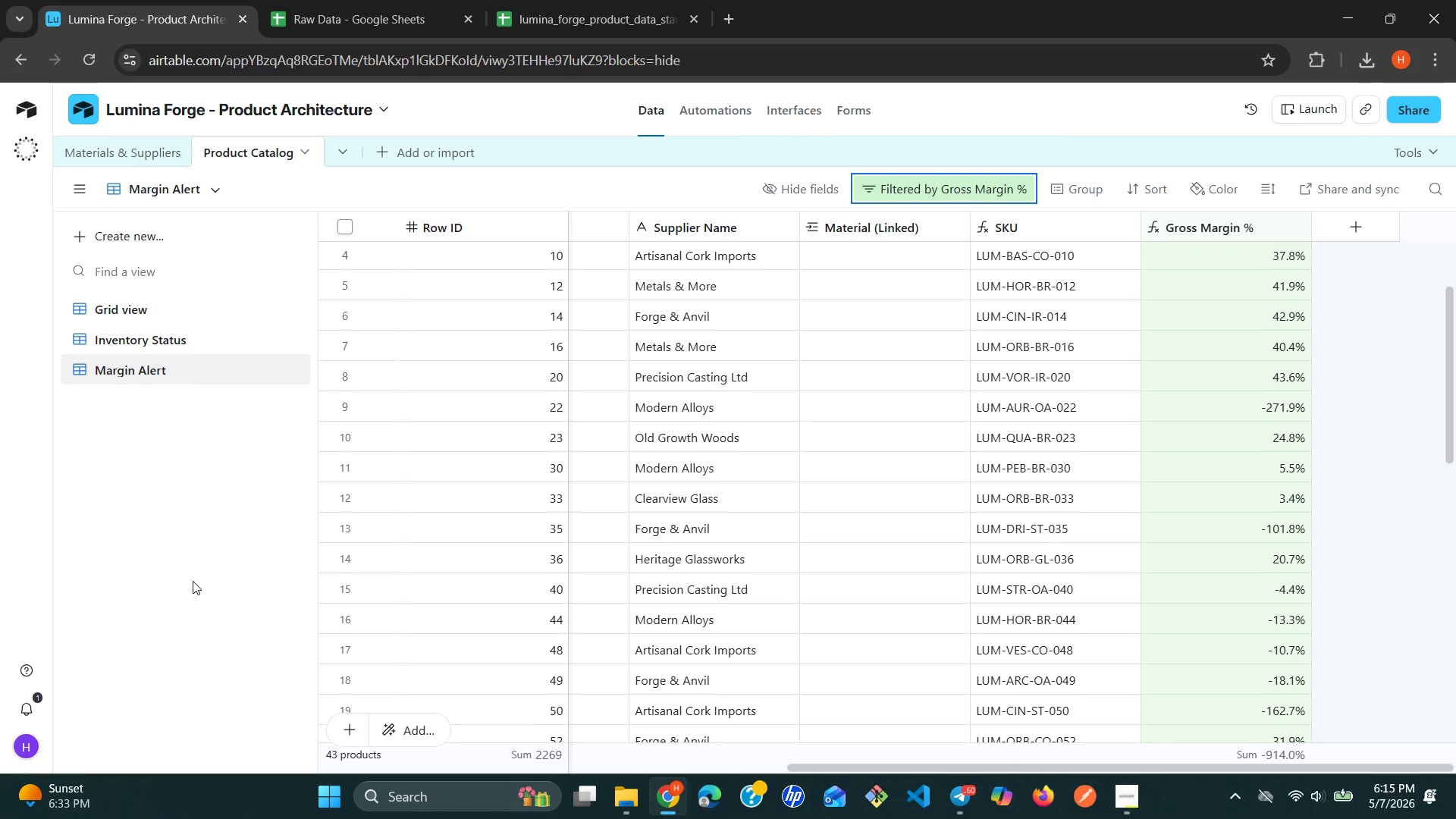 
left_click([1143, 183])
 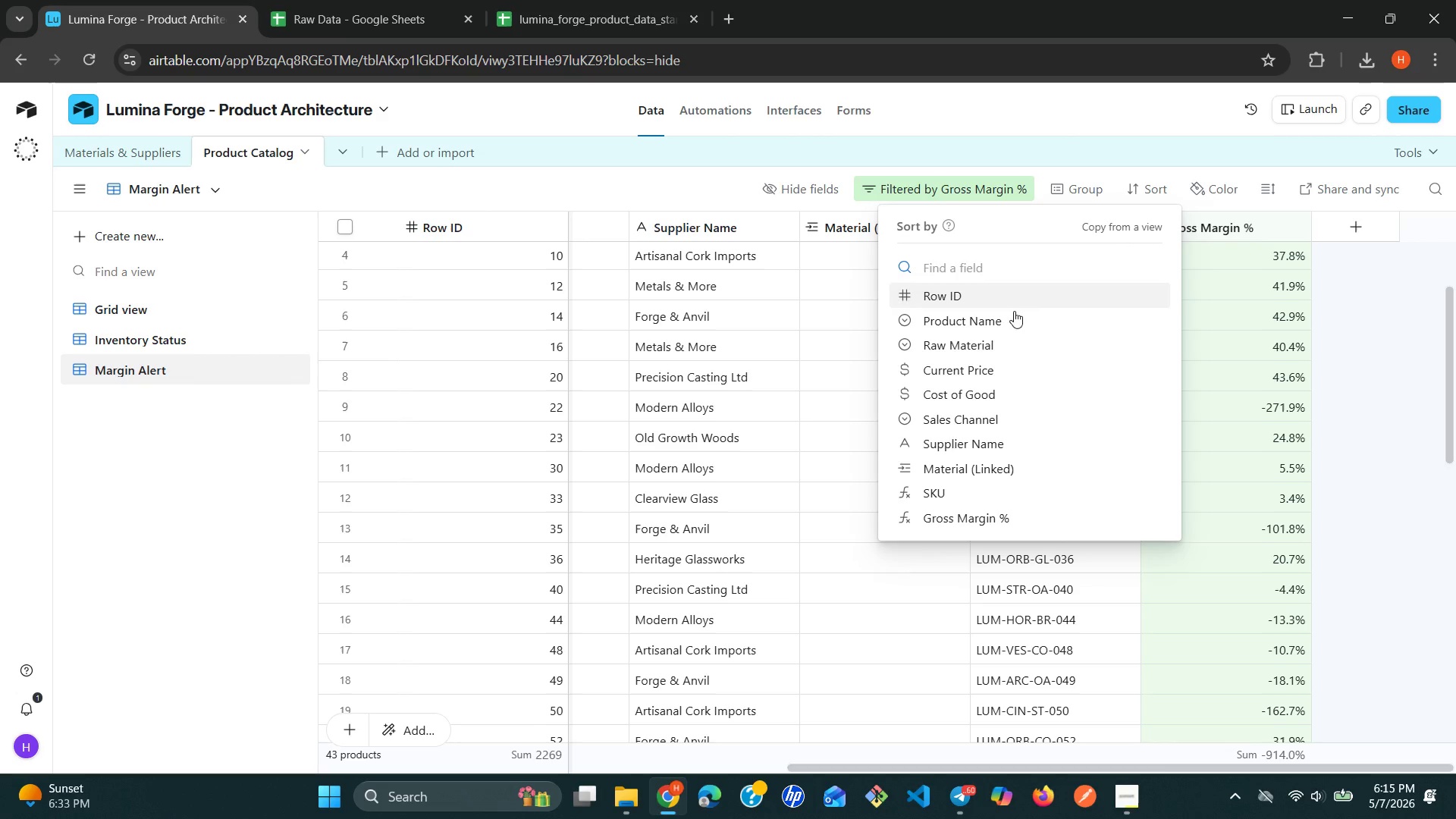 
wait(7.24)
 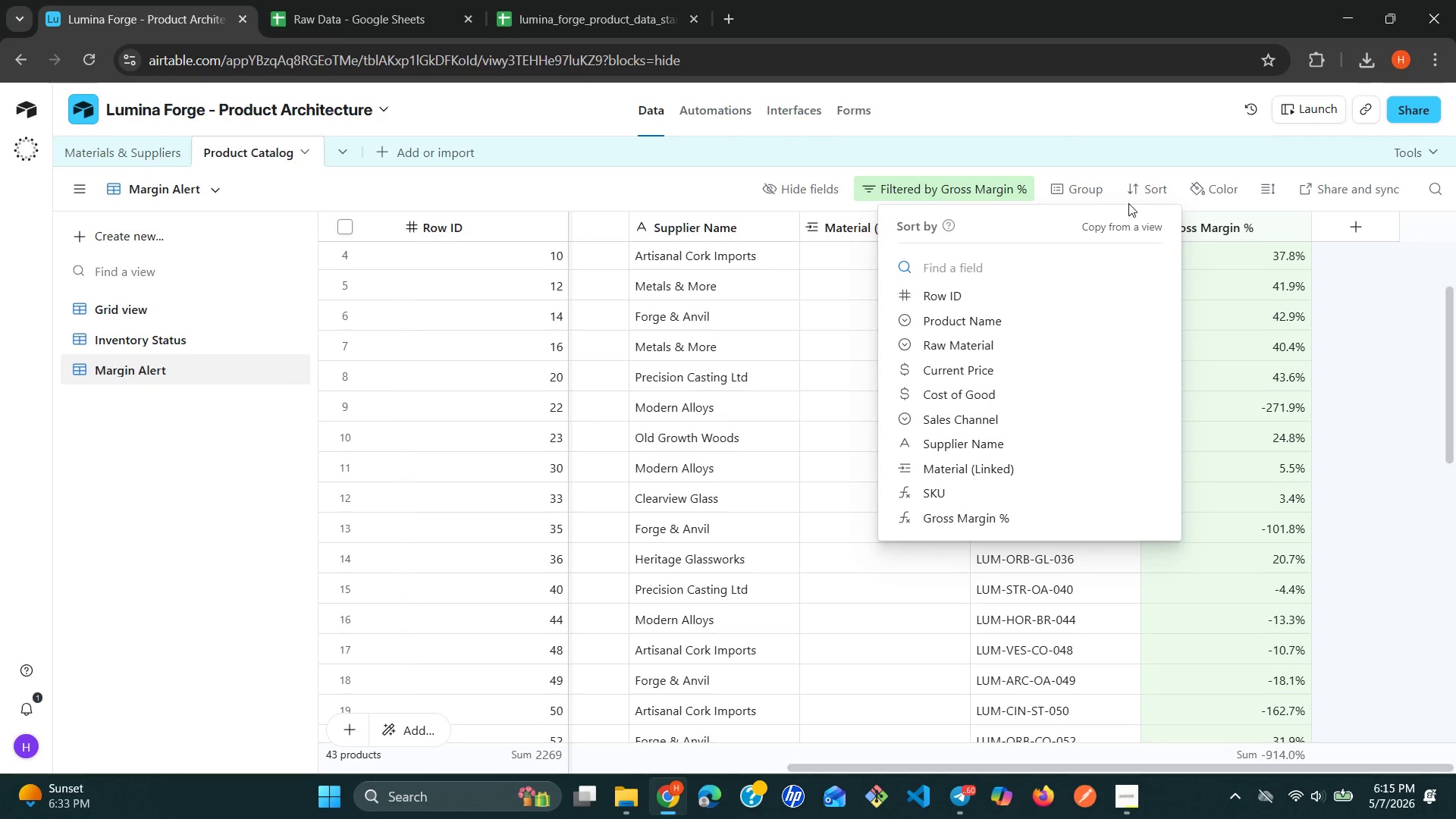 
type(gr)
 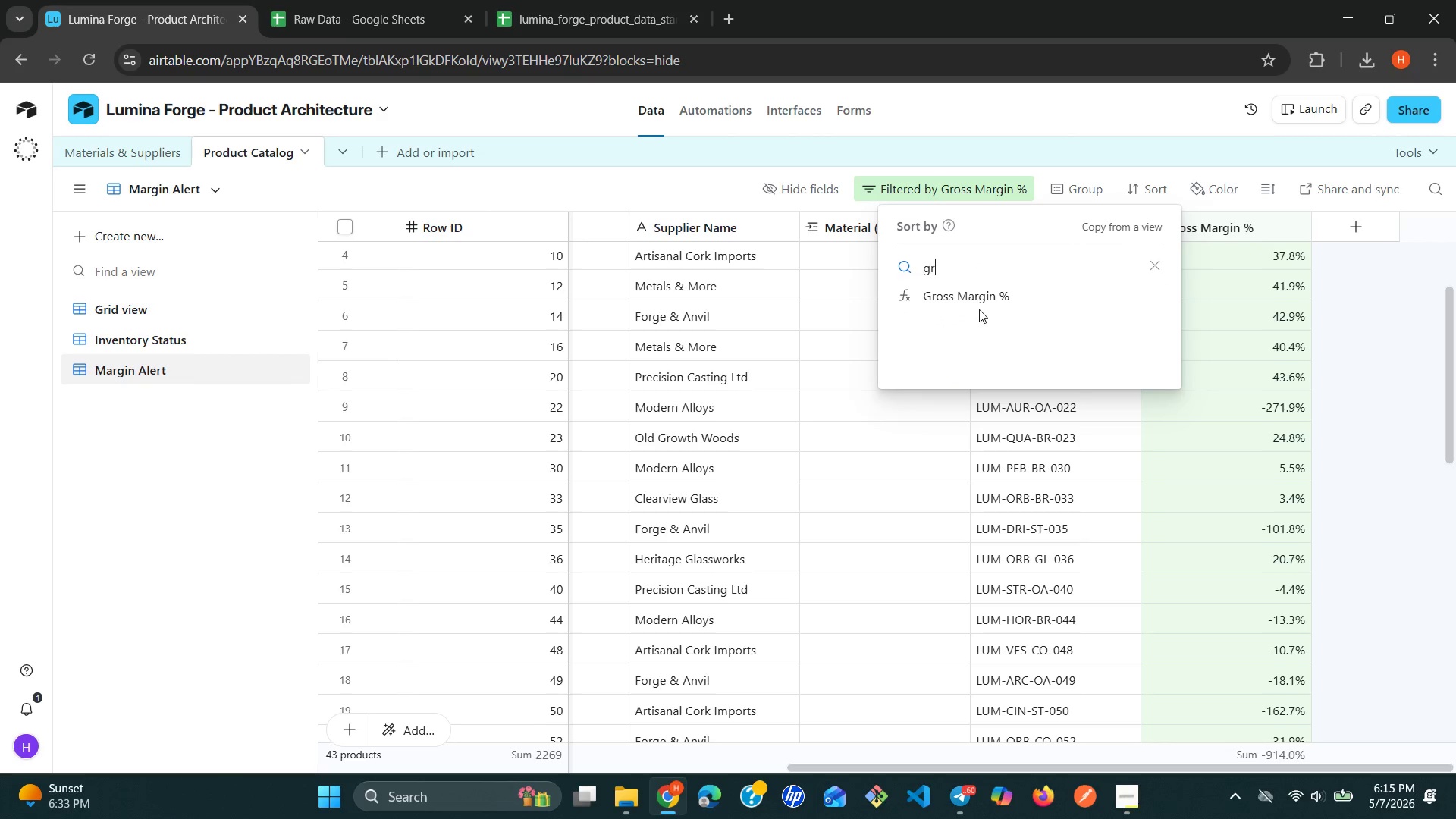 
left_click([983, 303])
 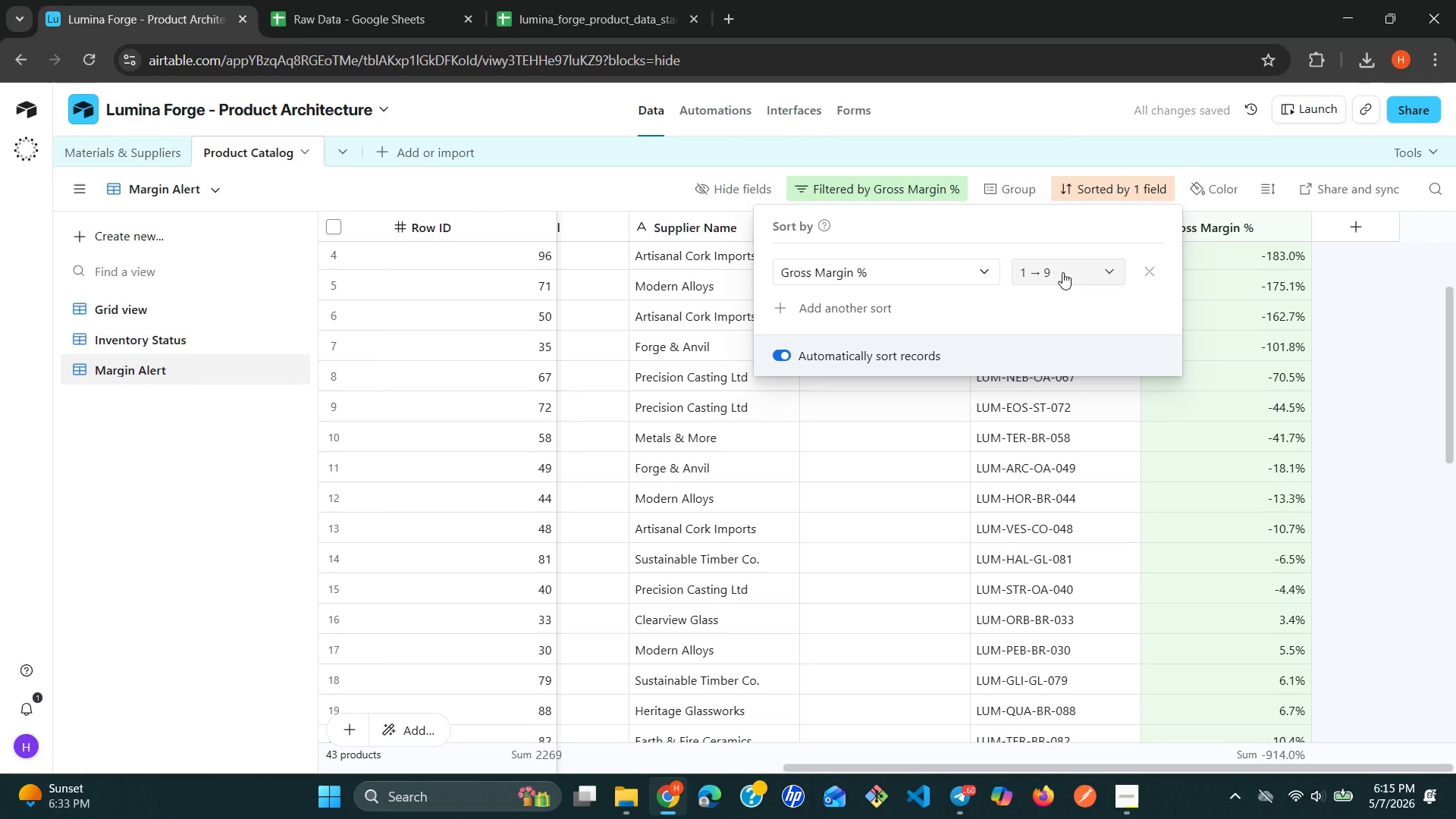 
wait(8.11)
 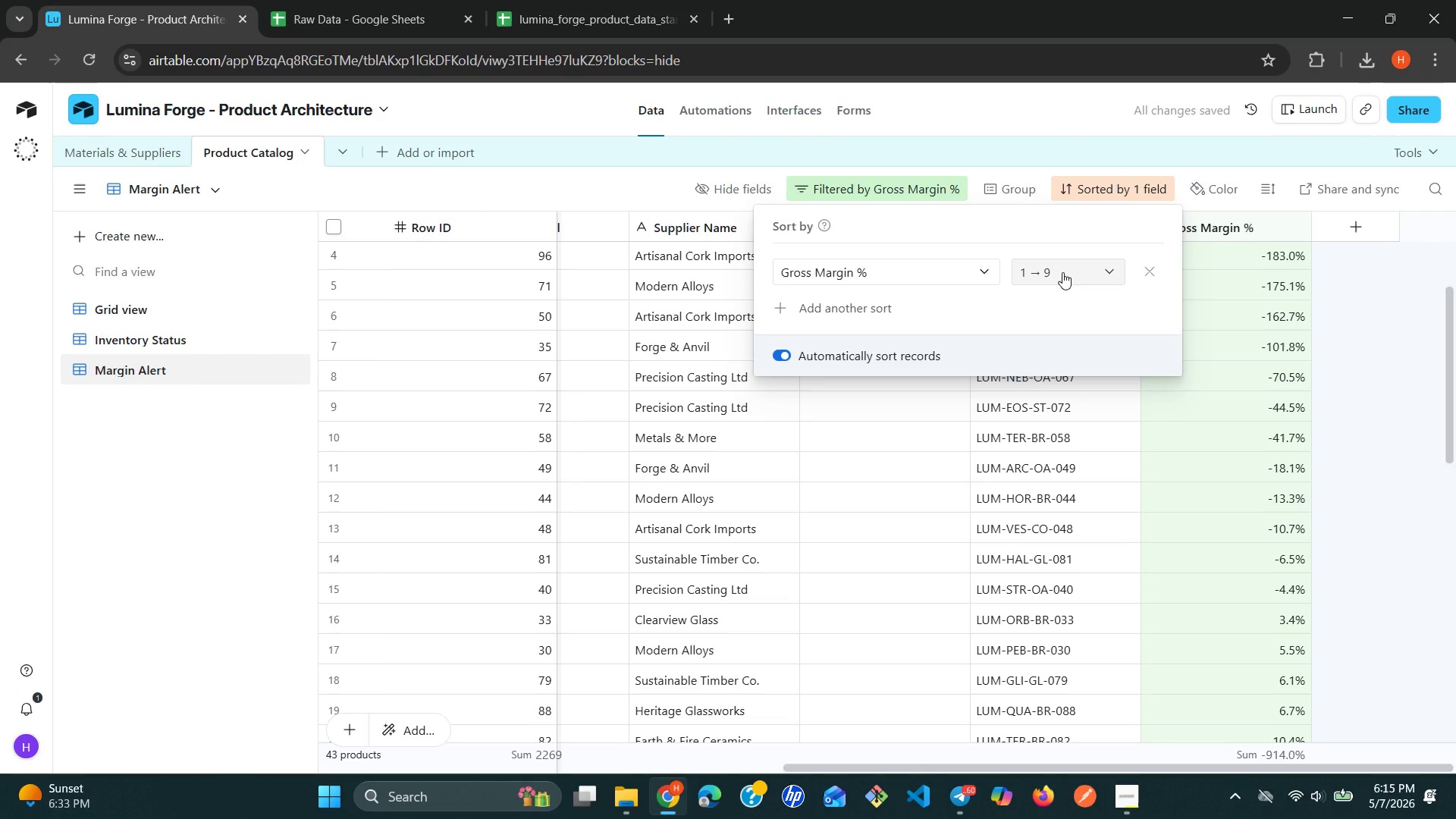 
left_click([220, 468])
 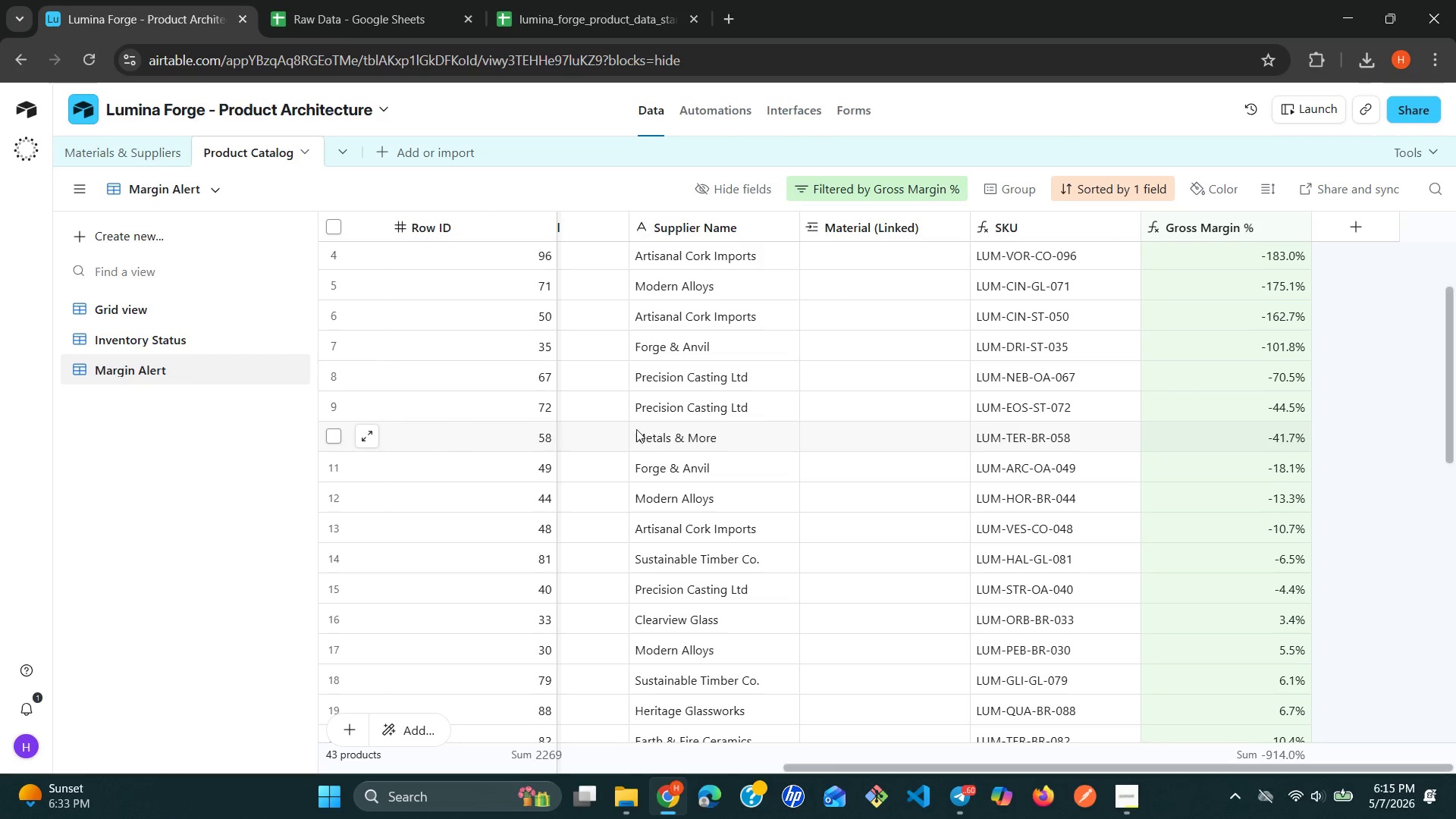 
scroll: coordinate [656, 433], scroll_direction: up, amount: 1.0
 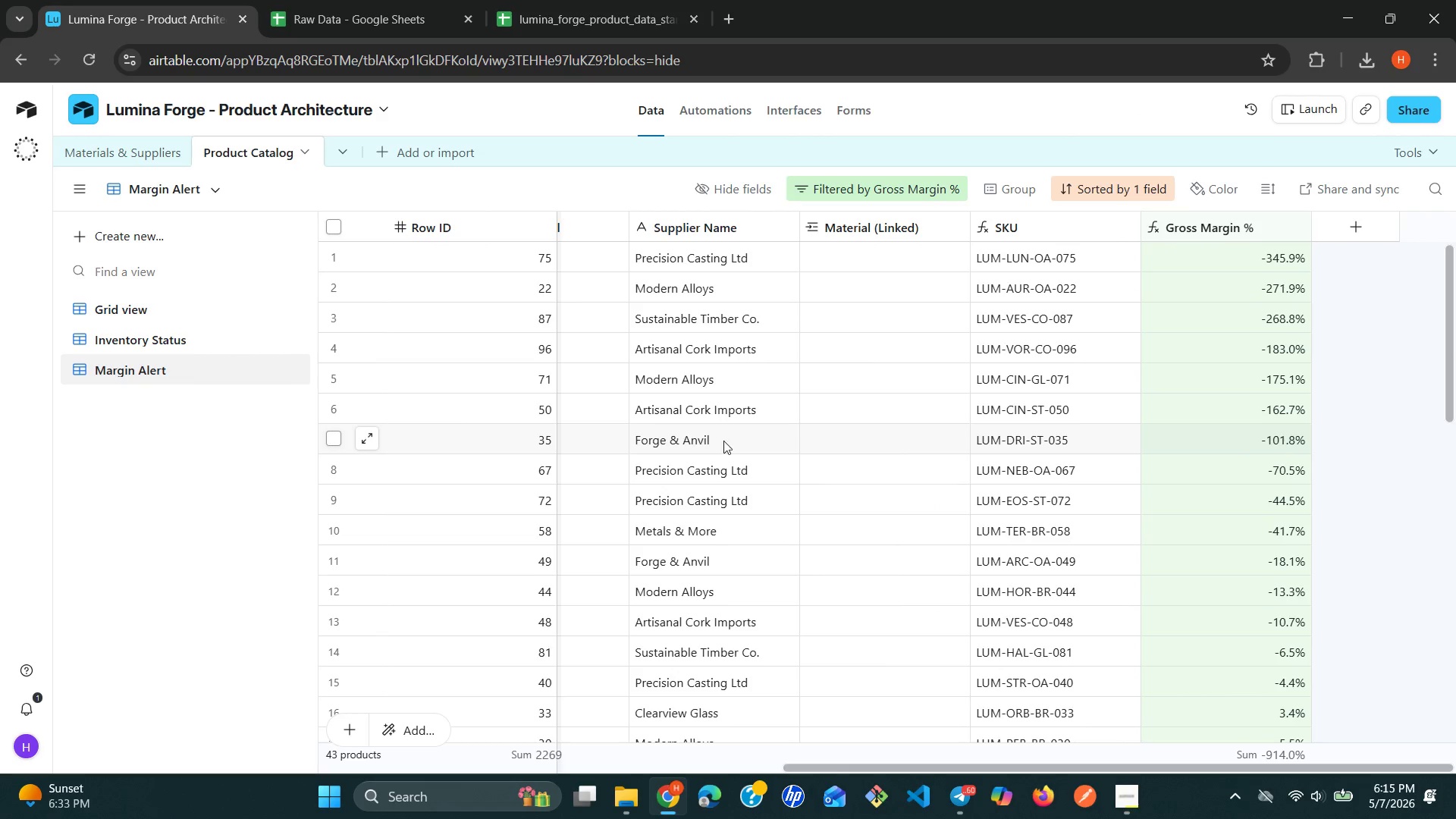 
mouse_move([780, 457])
 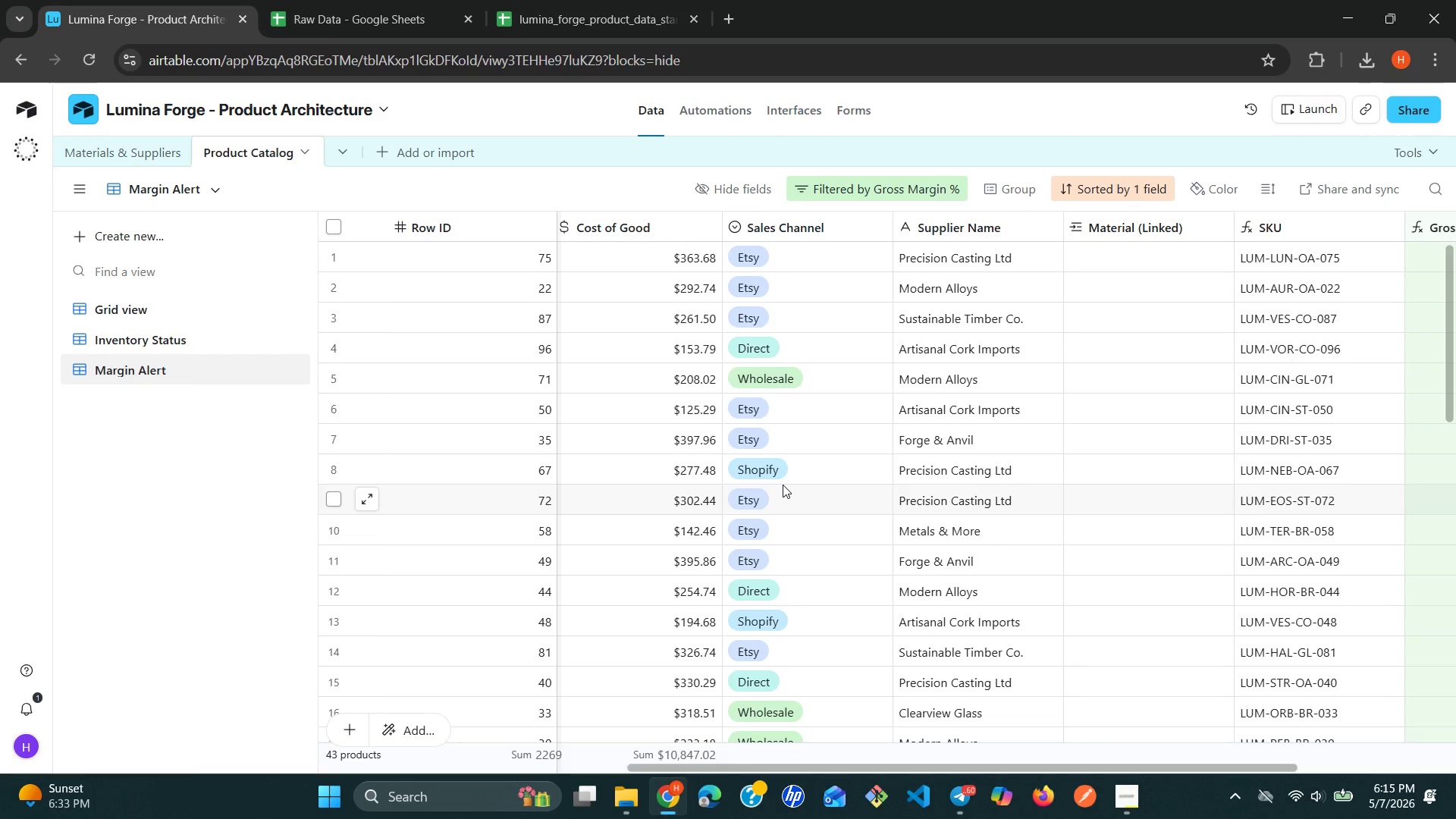 
wait(8.18)
 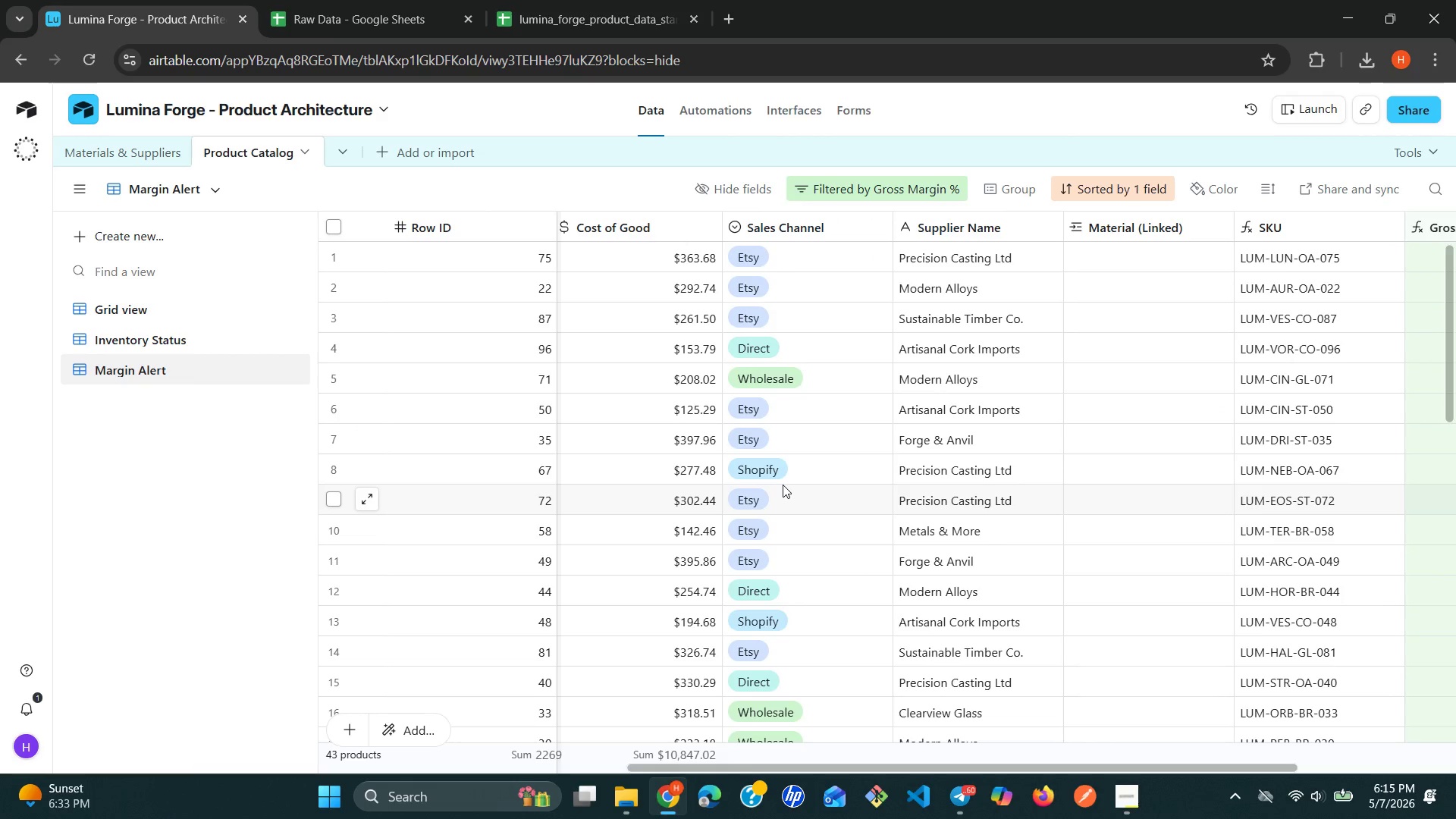 
left_click([245, 236])
 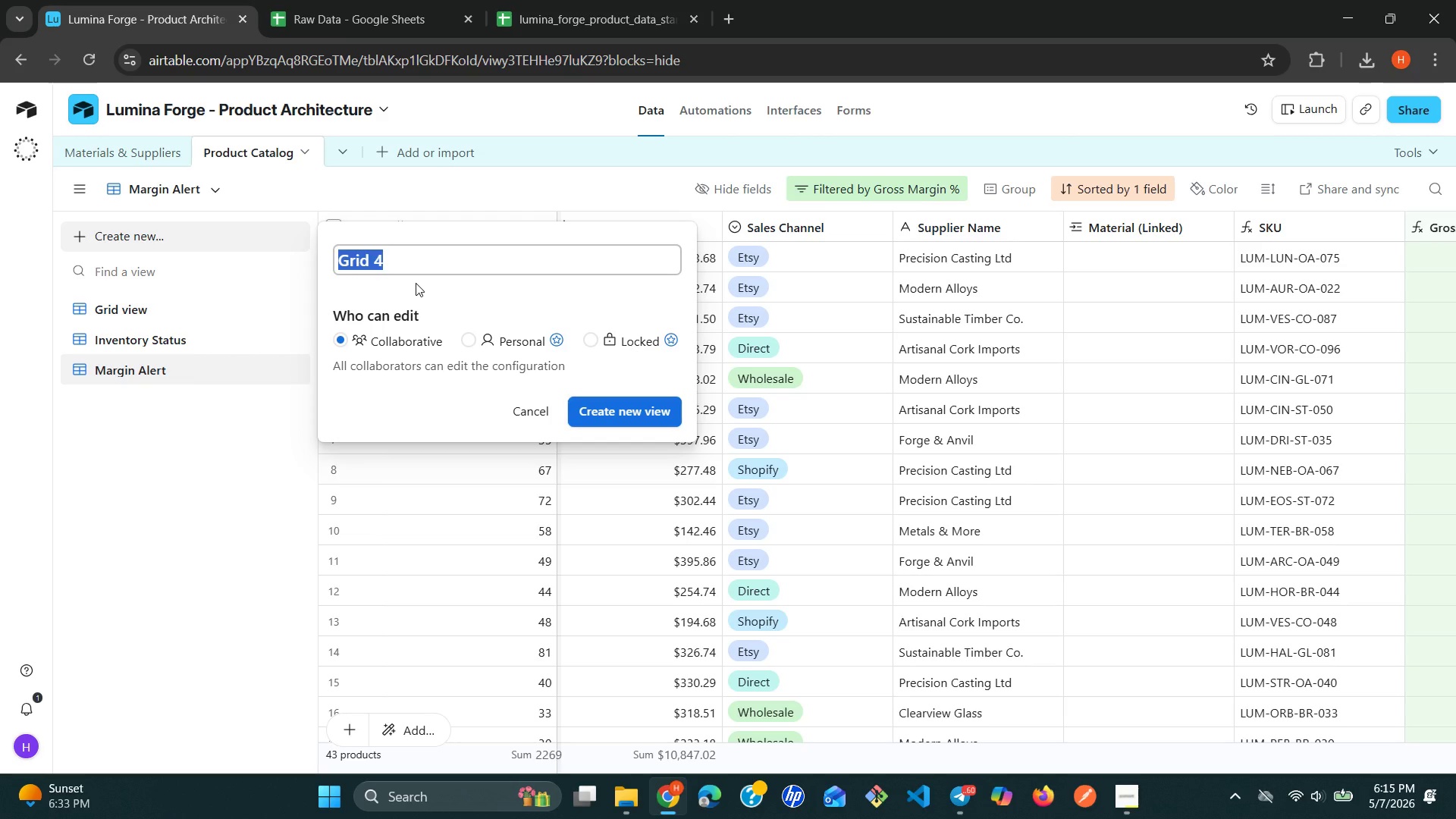 
wait(11.03)
 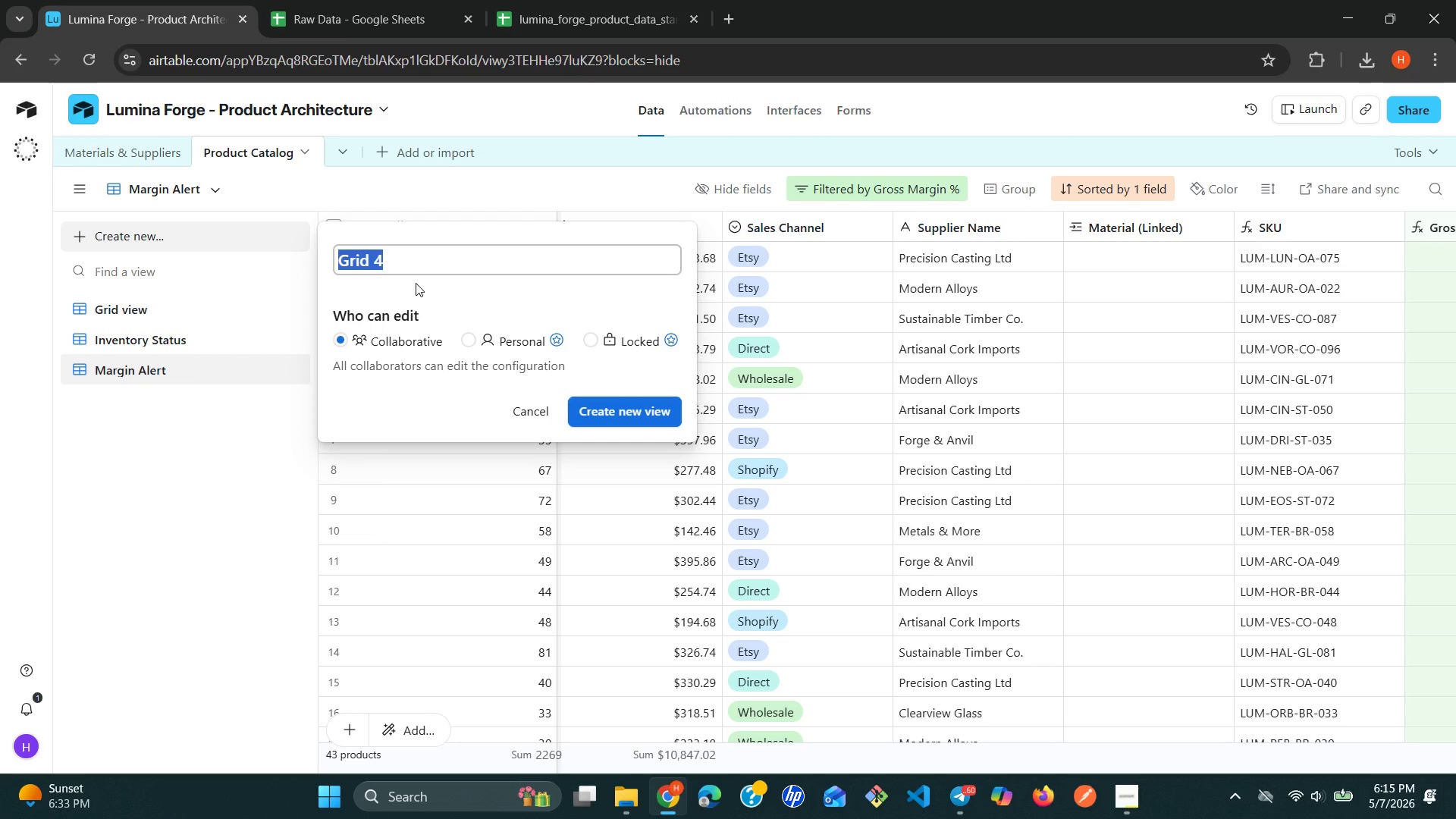 
left_click([131, 455])
 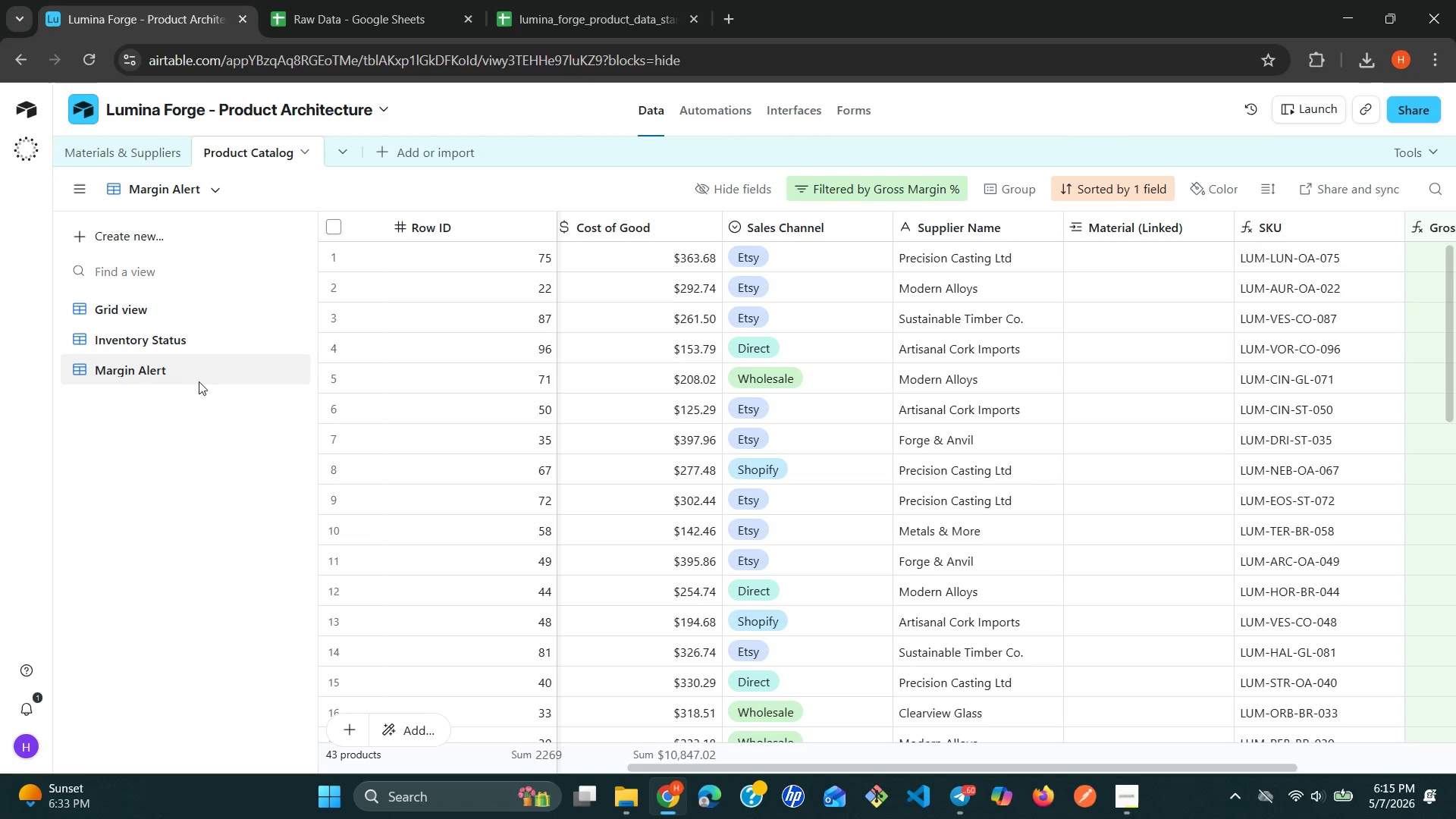 
mouse_move([223, 332])
 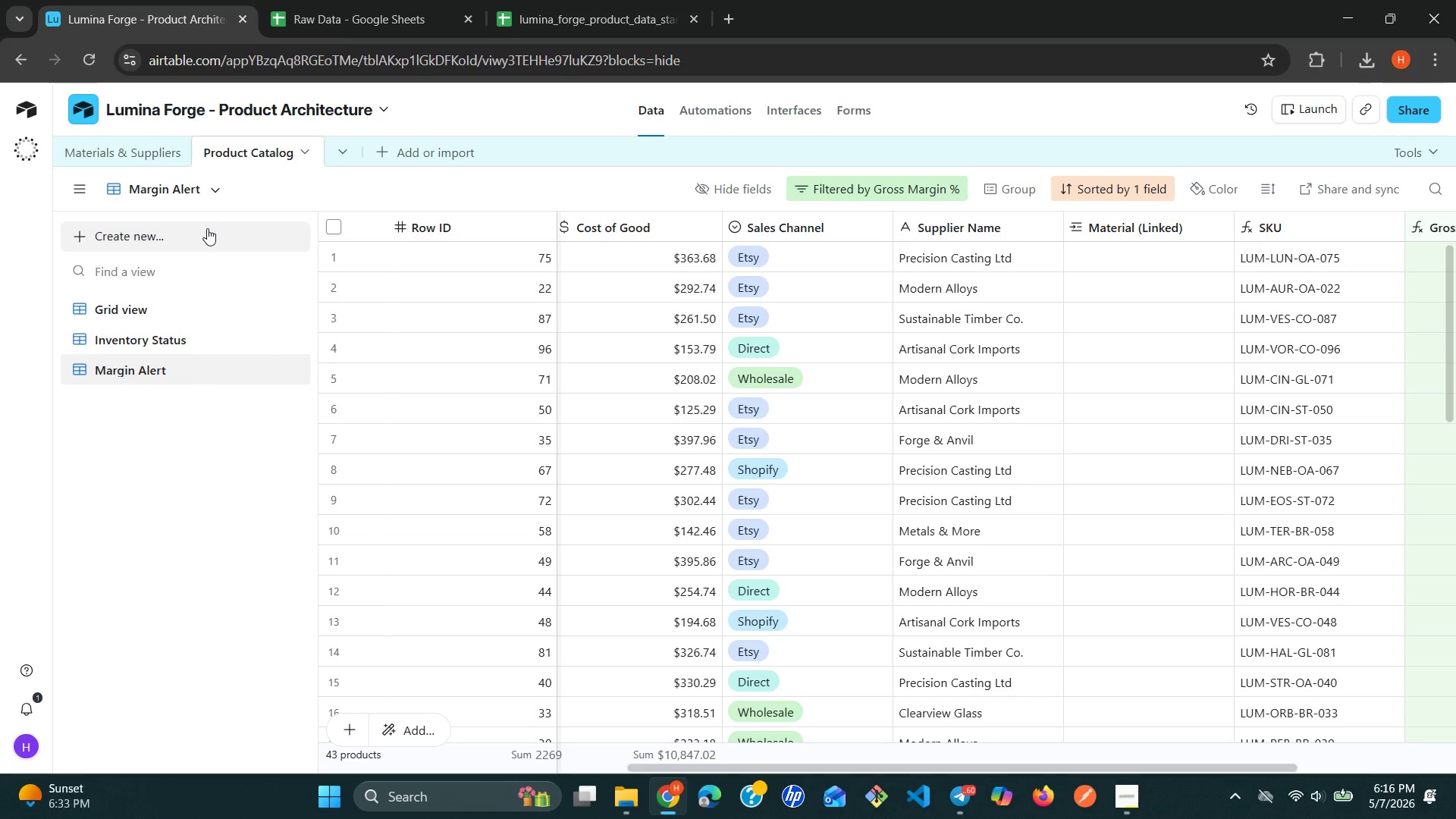 
wait(8.23)
 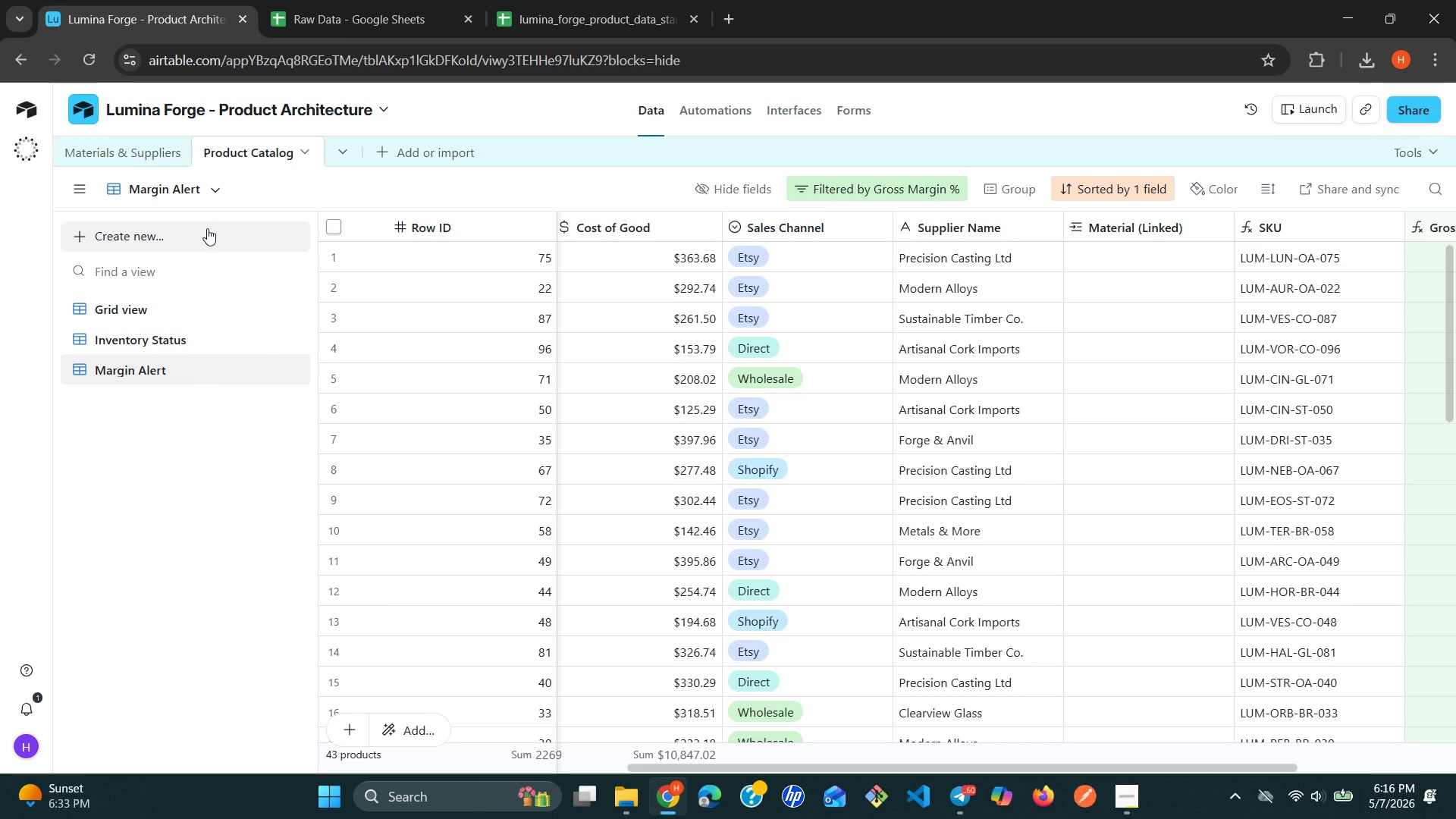 
left_click([202, 231])
 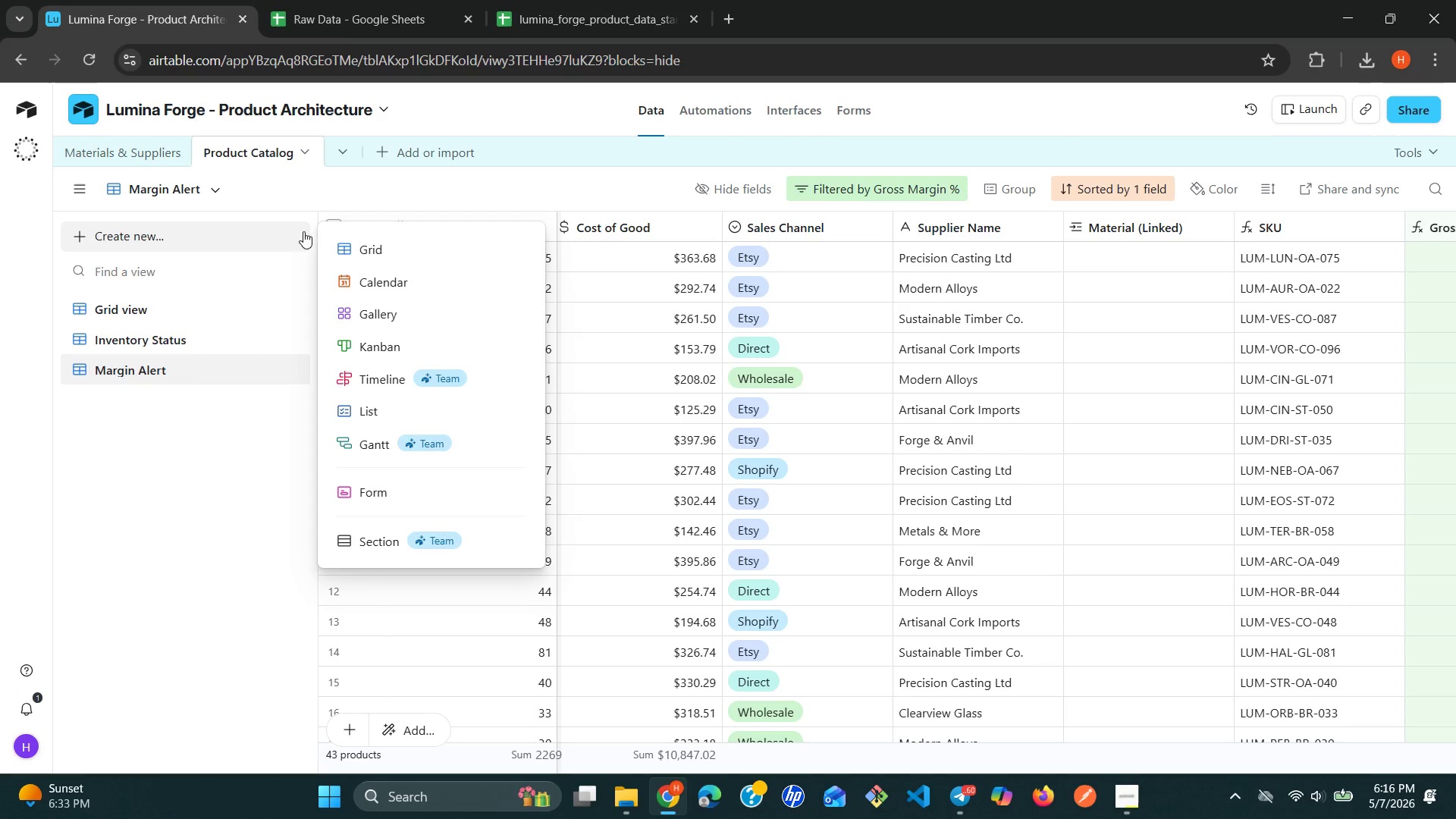 
mouse_move([377, 307])
 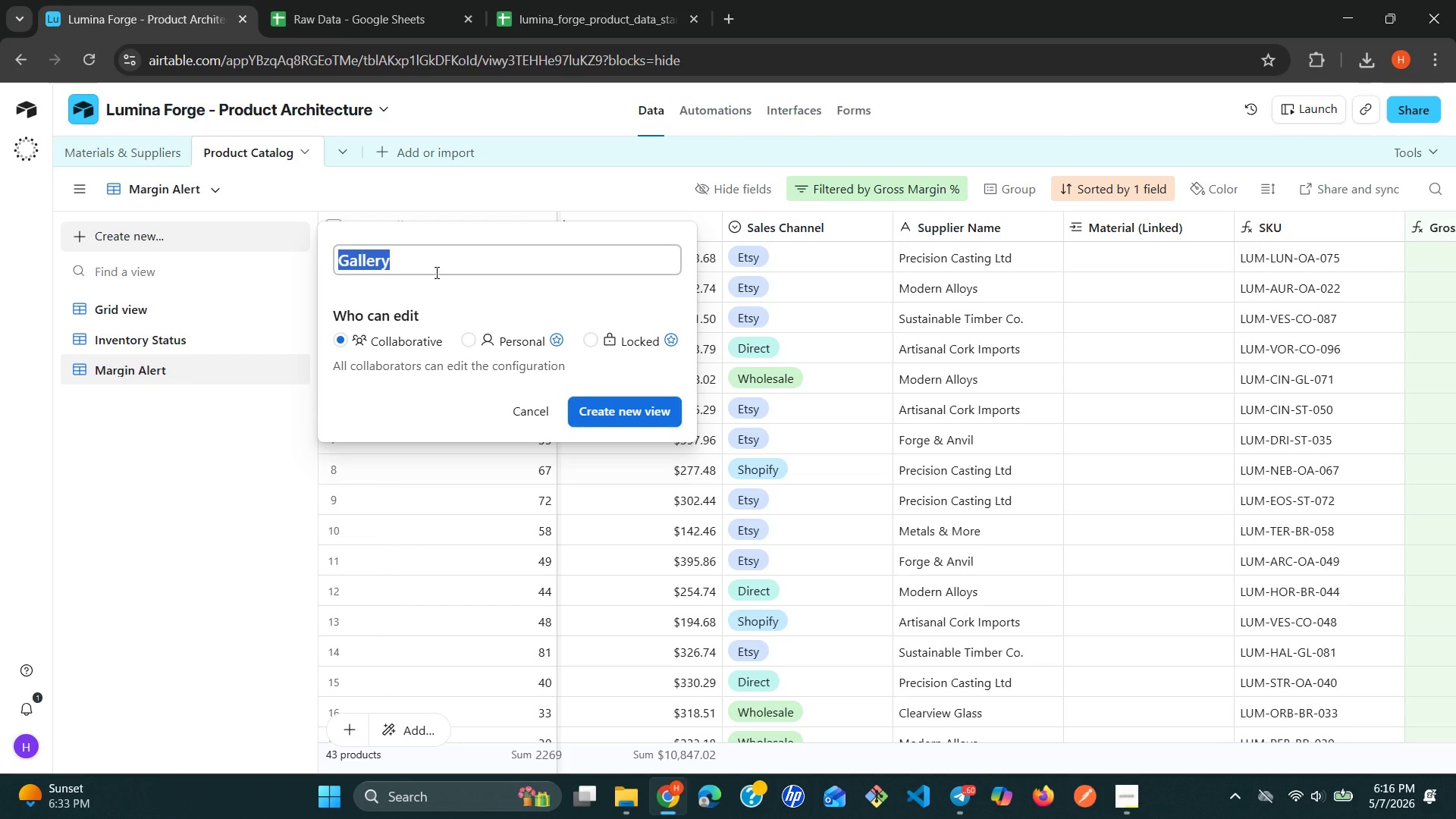 
type(Supplier Directory)
 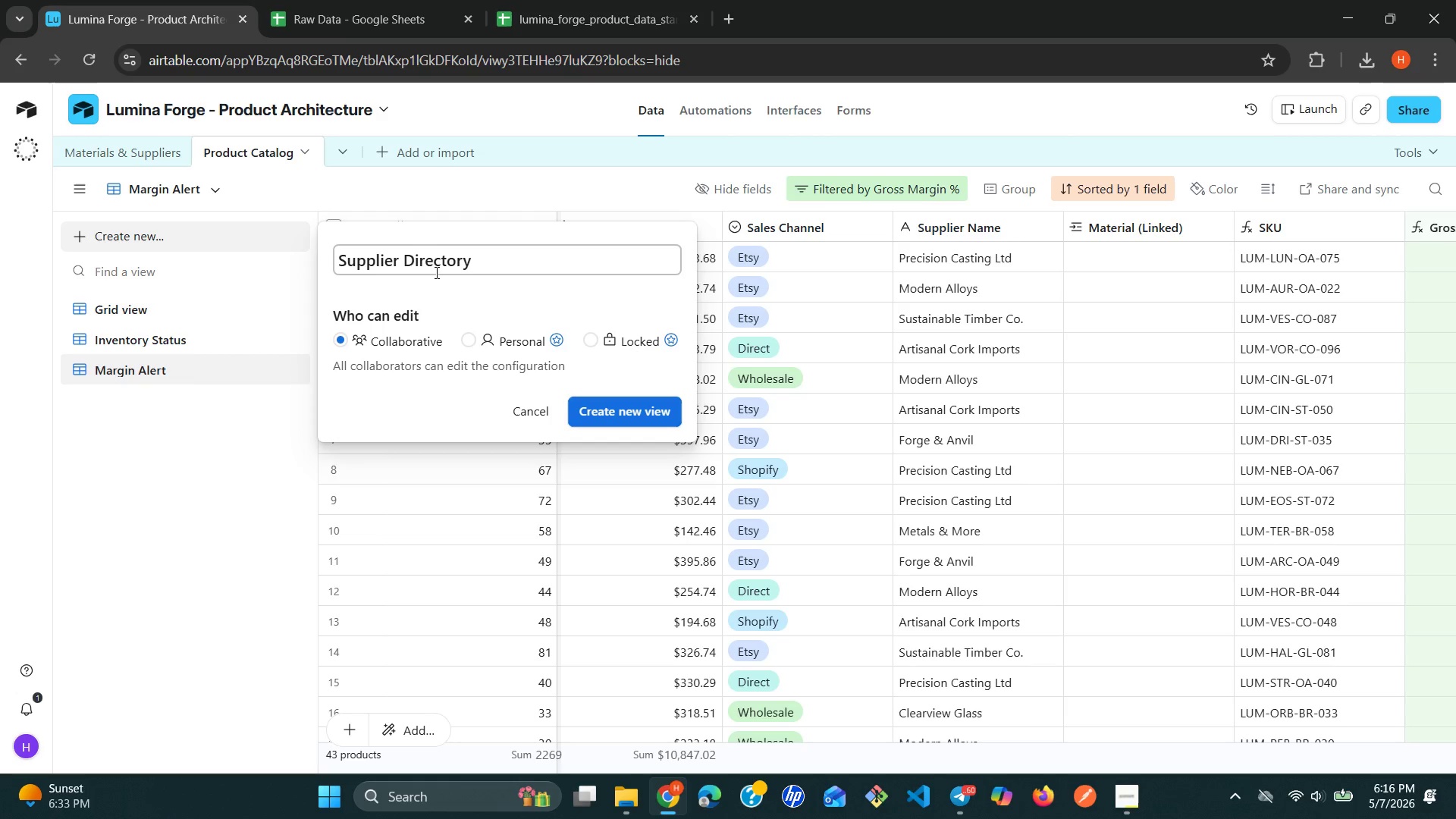 
wait(5.02)
 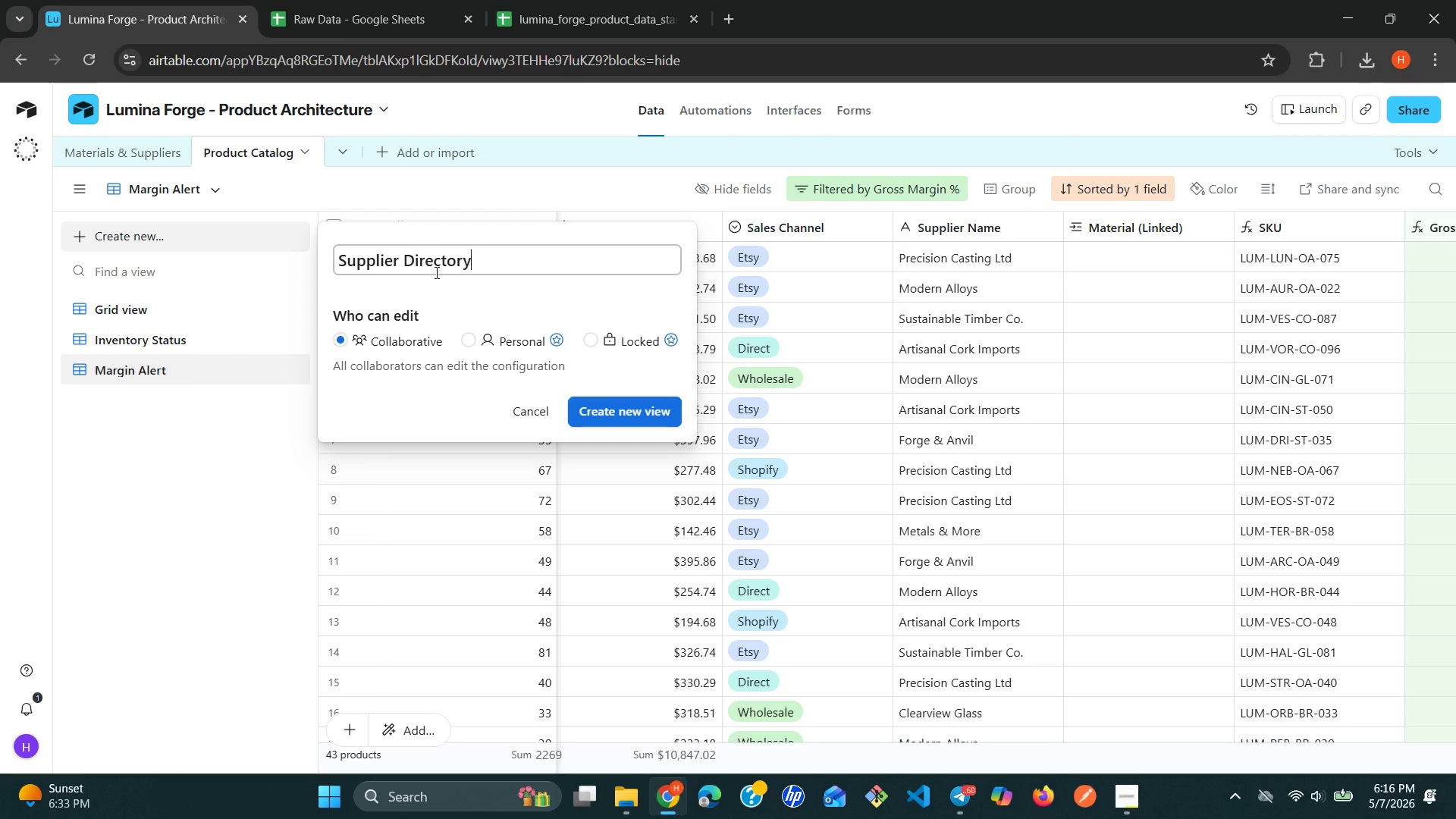 
left_click([608, 405])
 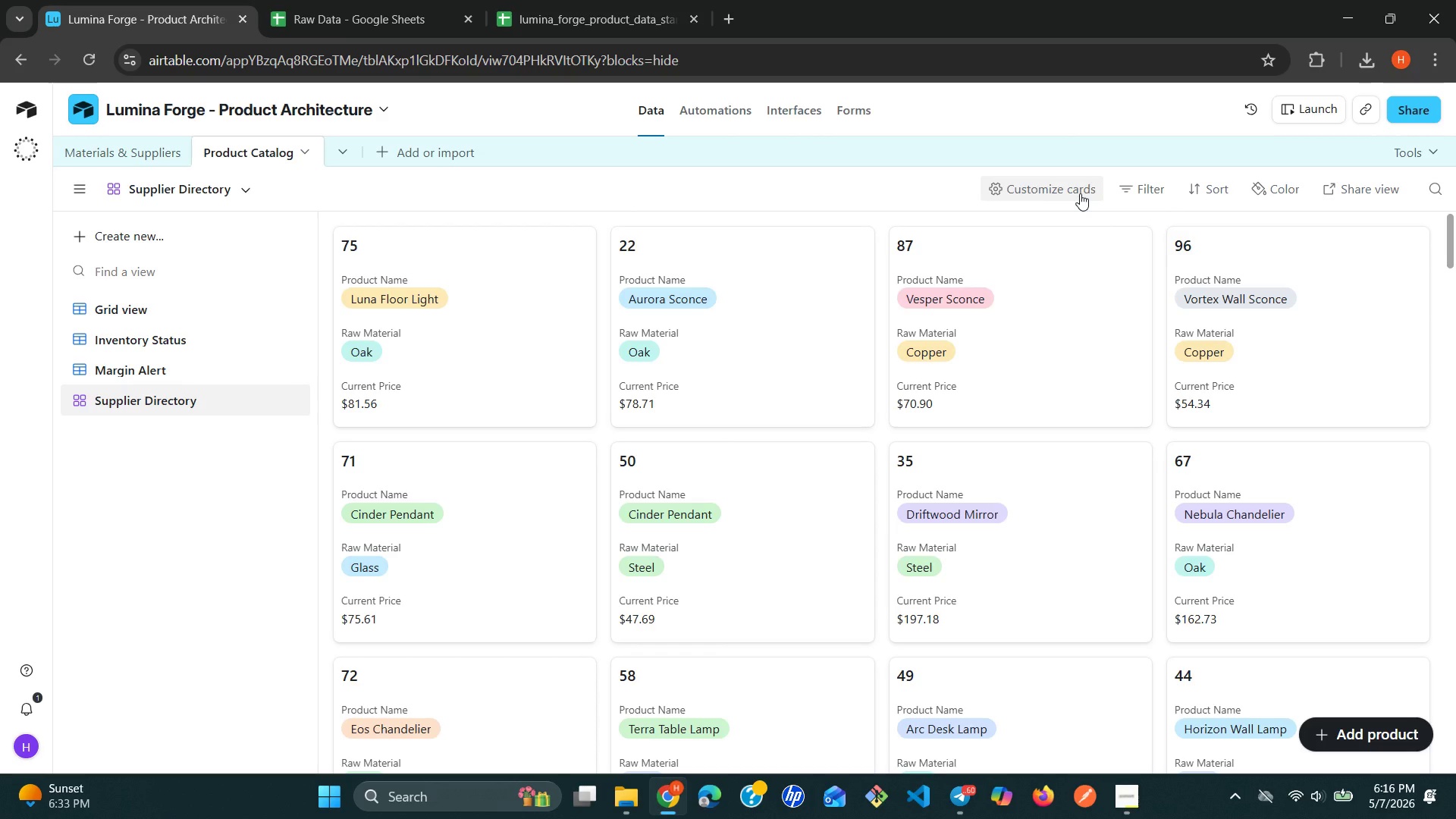 
wait(20.56)
 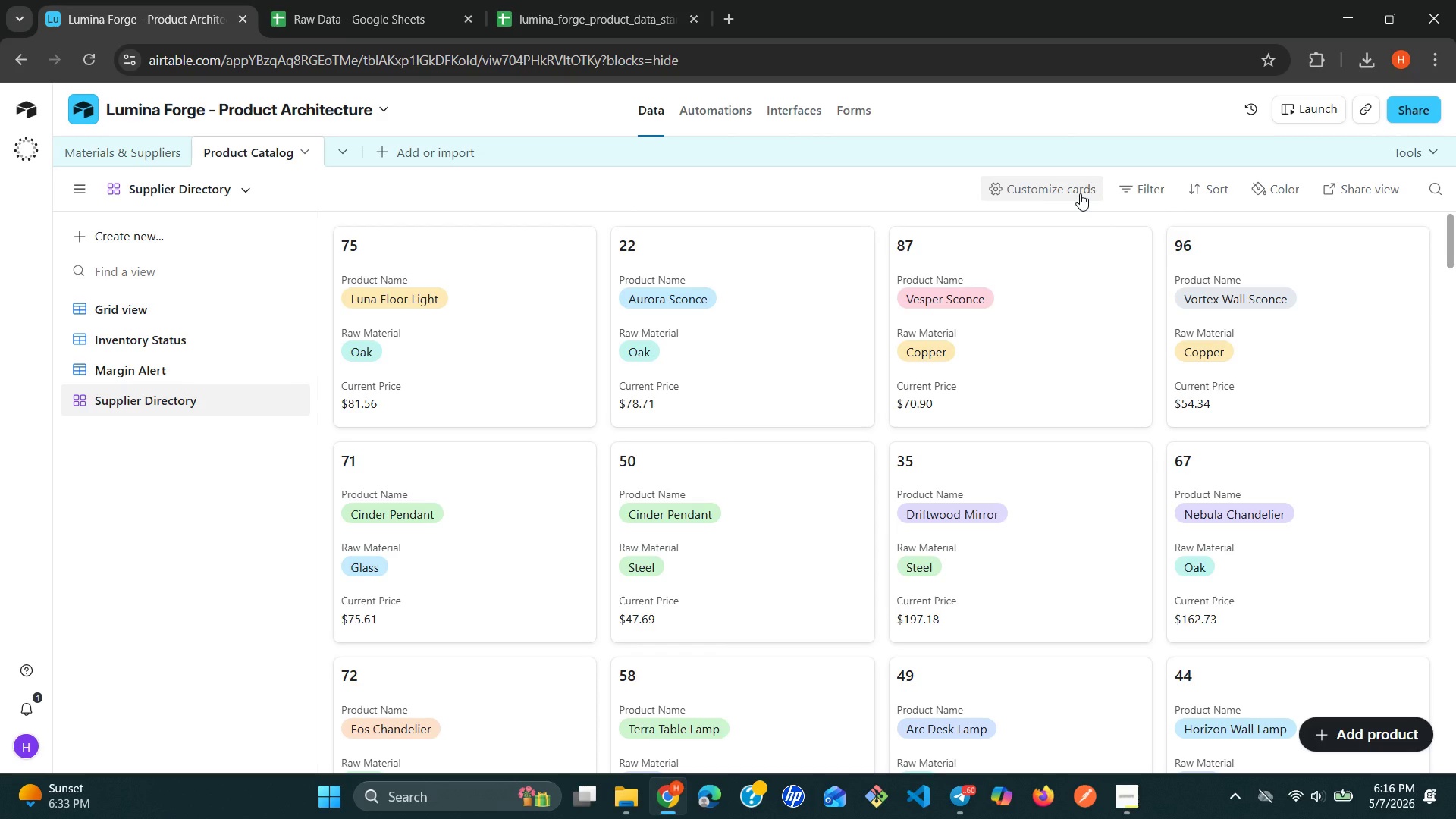 
left_click([1080, 193])
 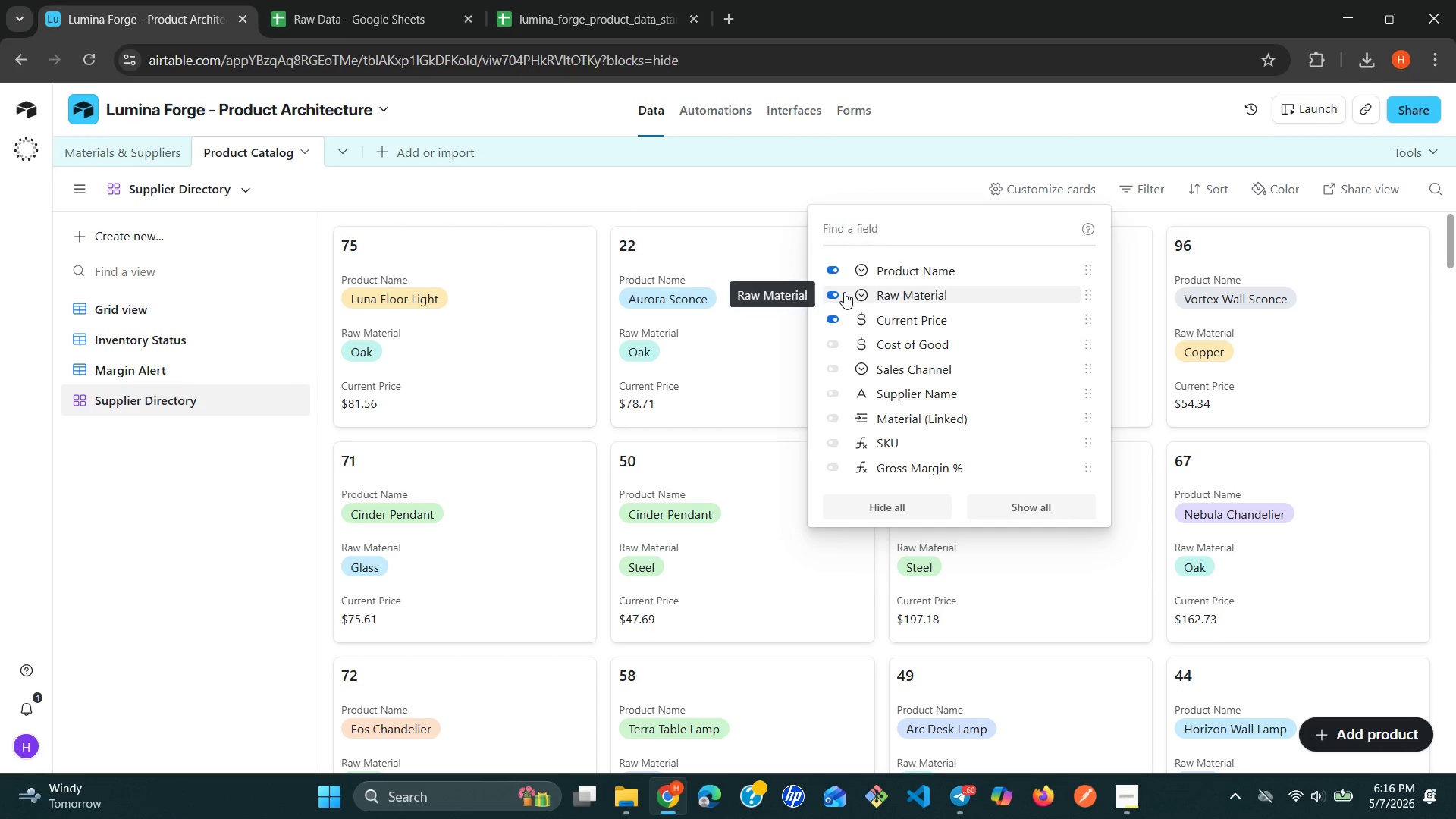 
wait(6.5)
 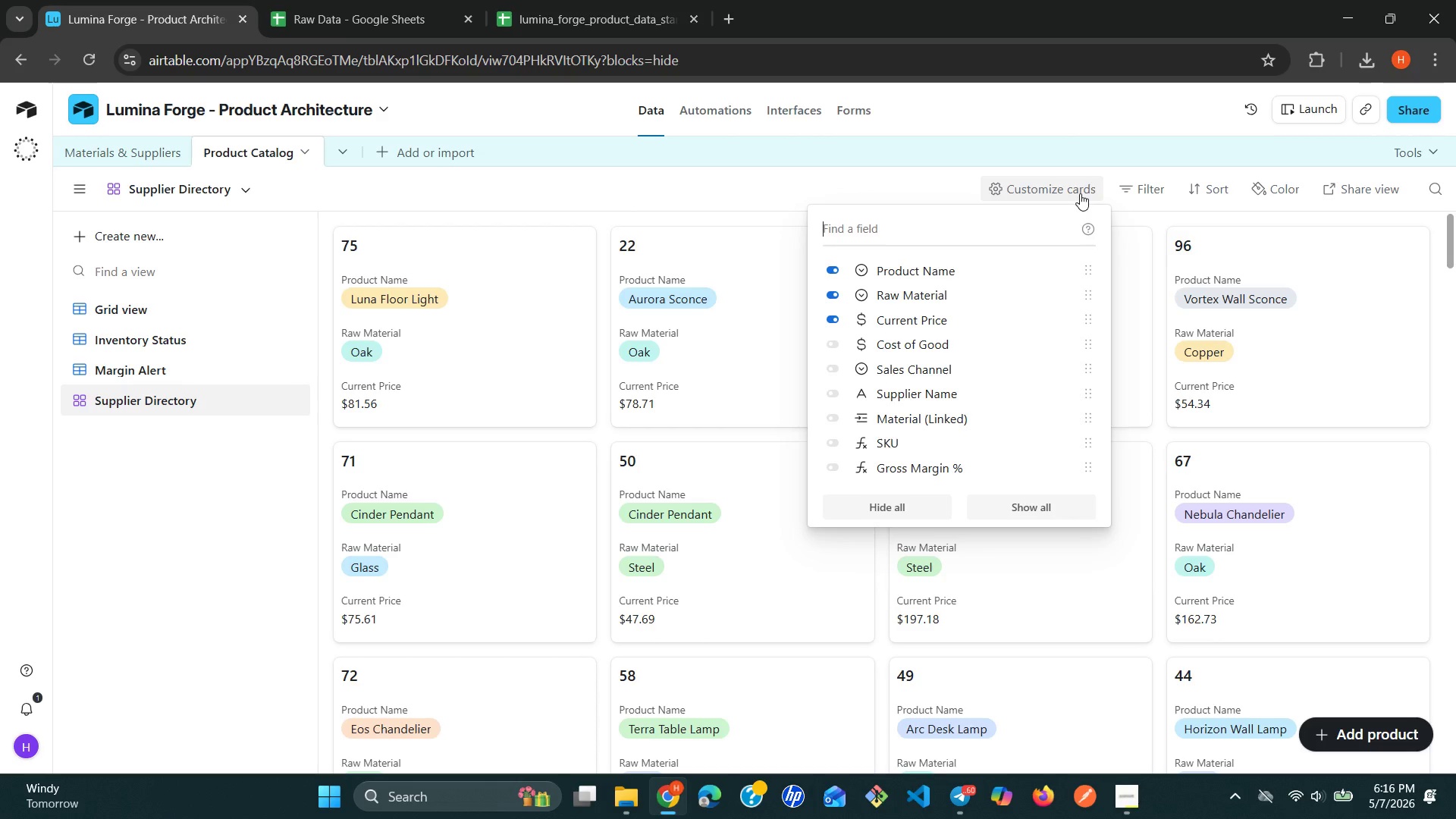 
scroll: coordinate [844, 292], scroll_direction: down, amount: 1.0
 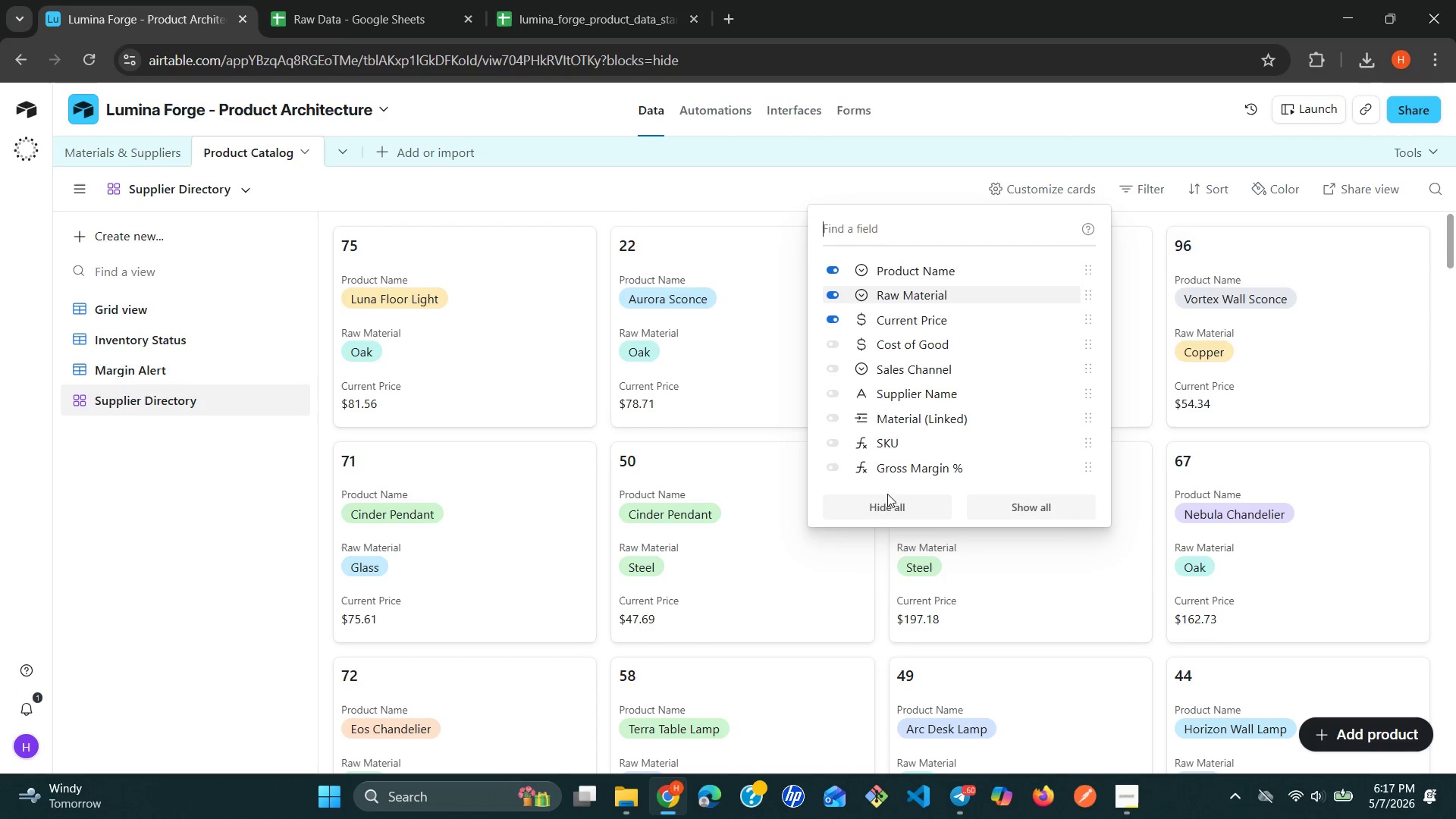 
left_click([887, 501])
 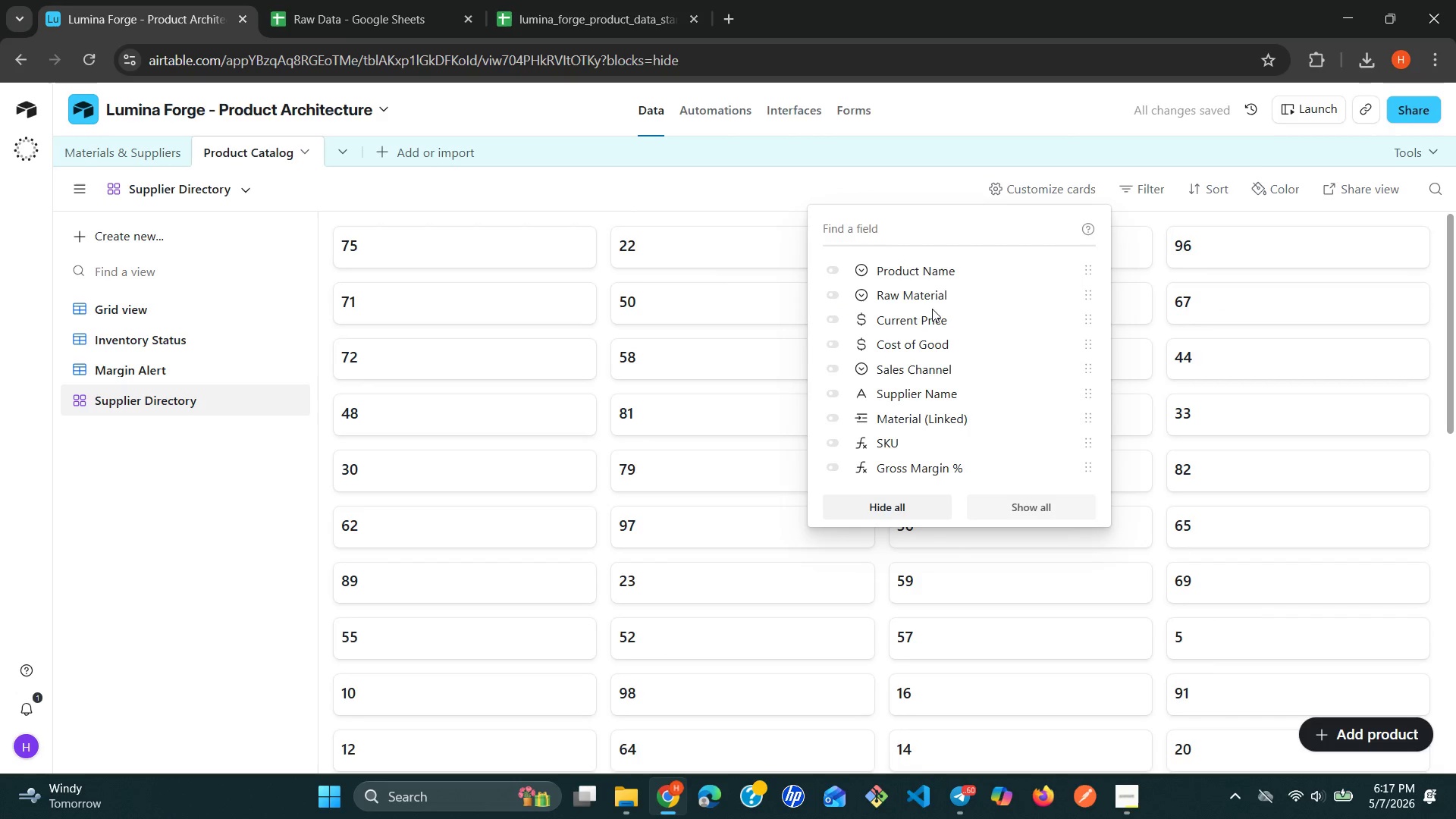 
scroll: coordinate [904, 320], scroll_direction: down, amount: 3.0
 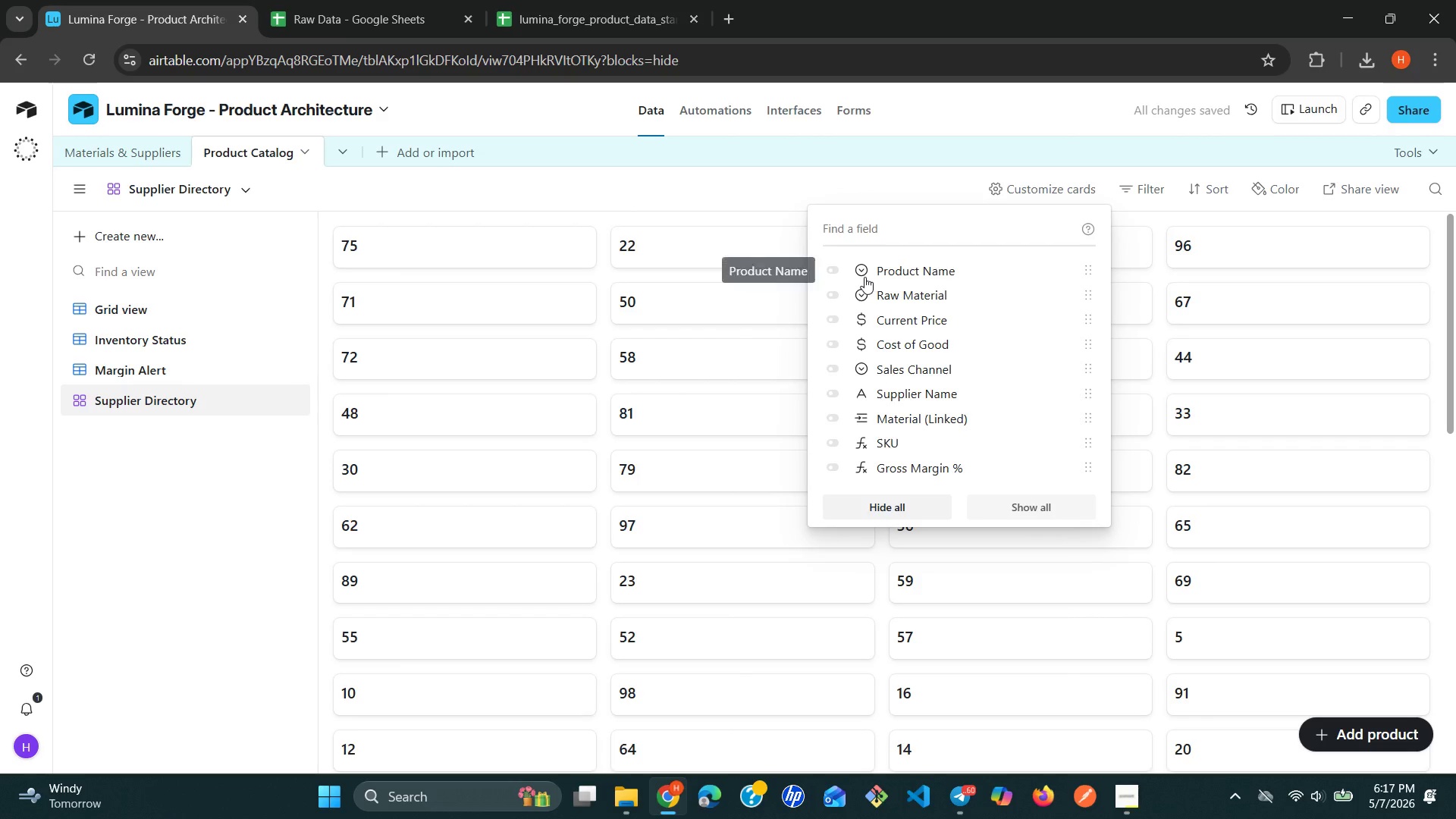 
wait(7.68)
 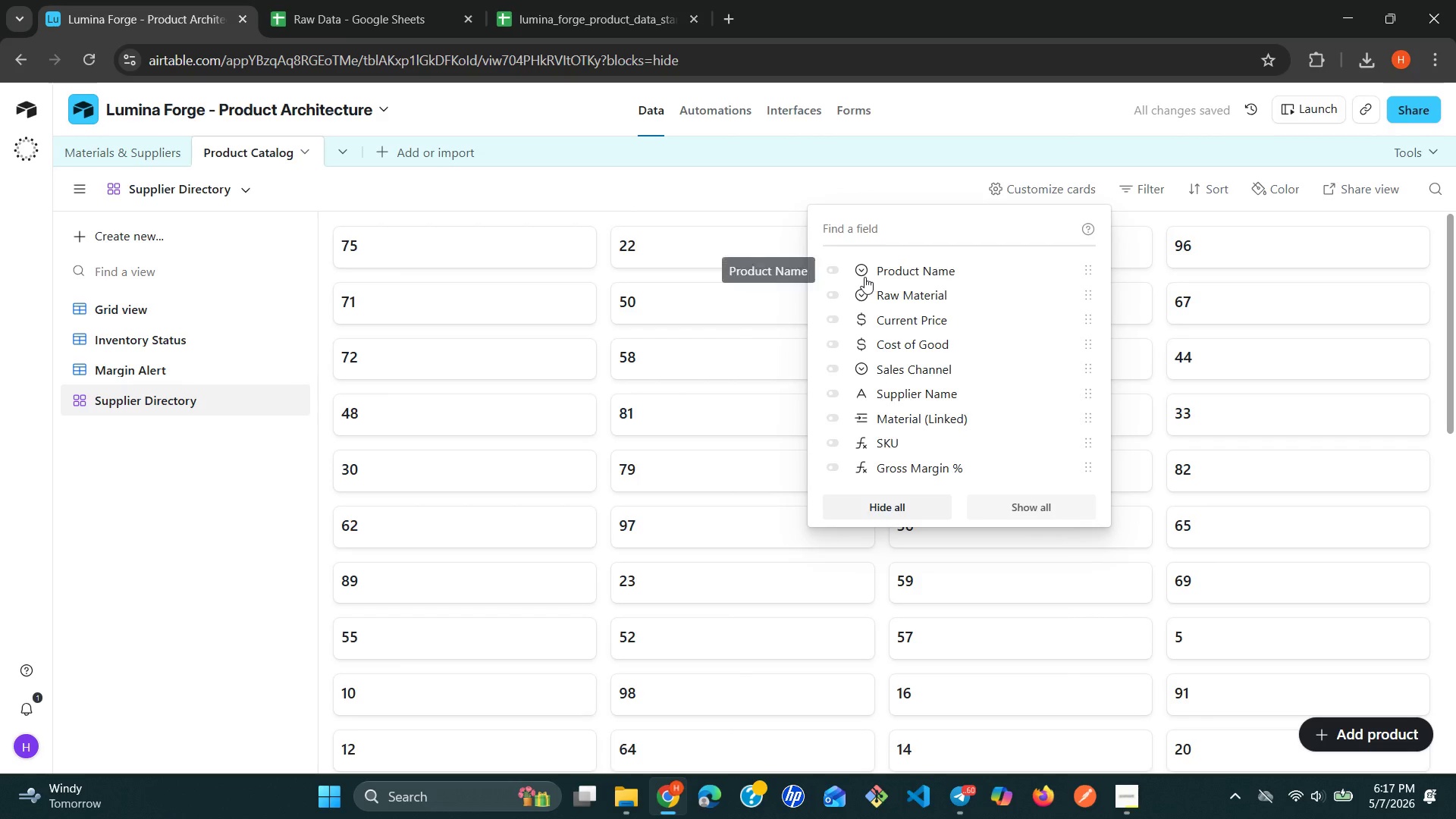 
scroll: coordinate [865, 392], scroll_direction: up, amount: 4.0
 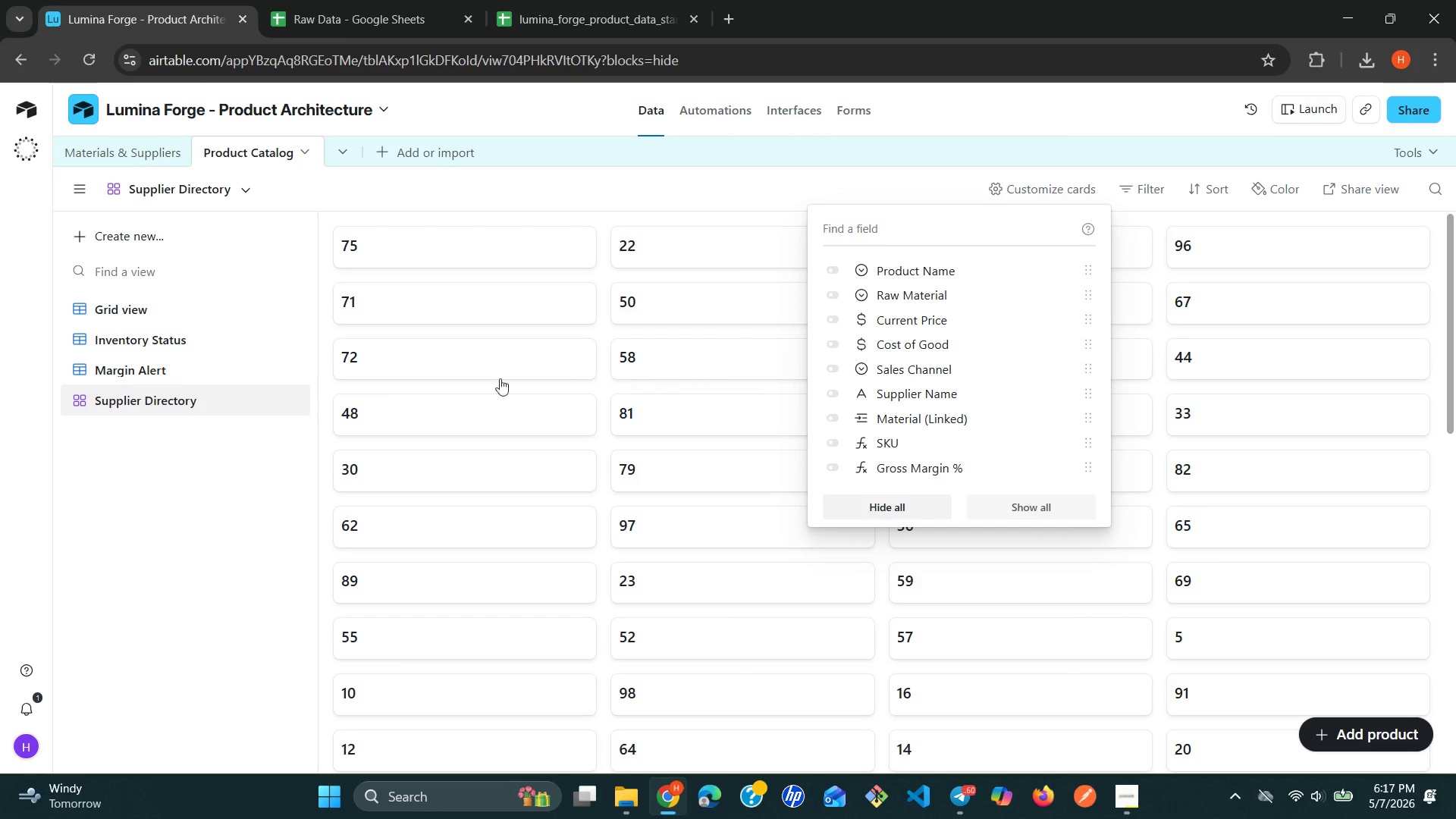 
right_click([209, 397])
 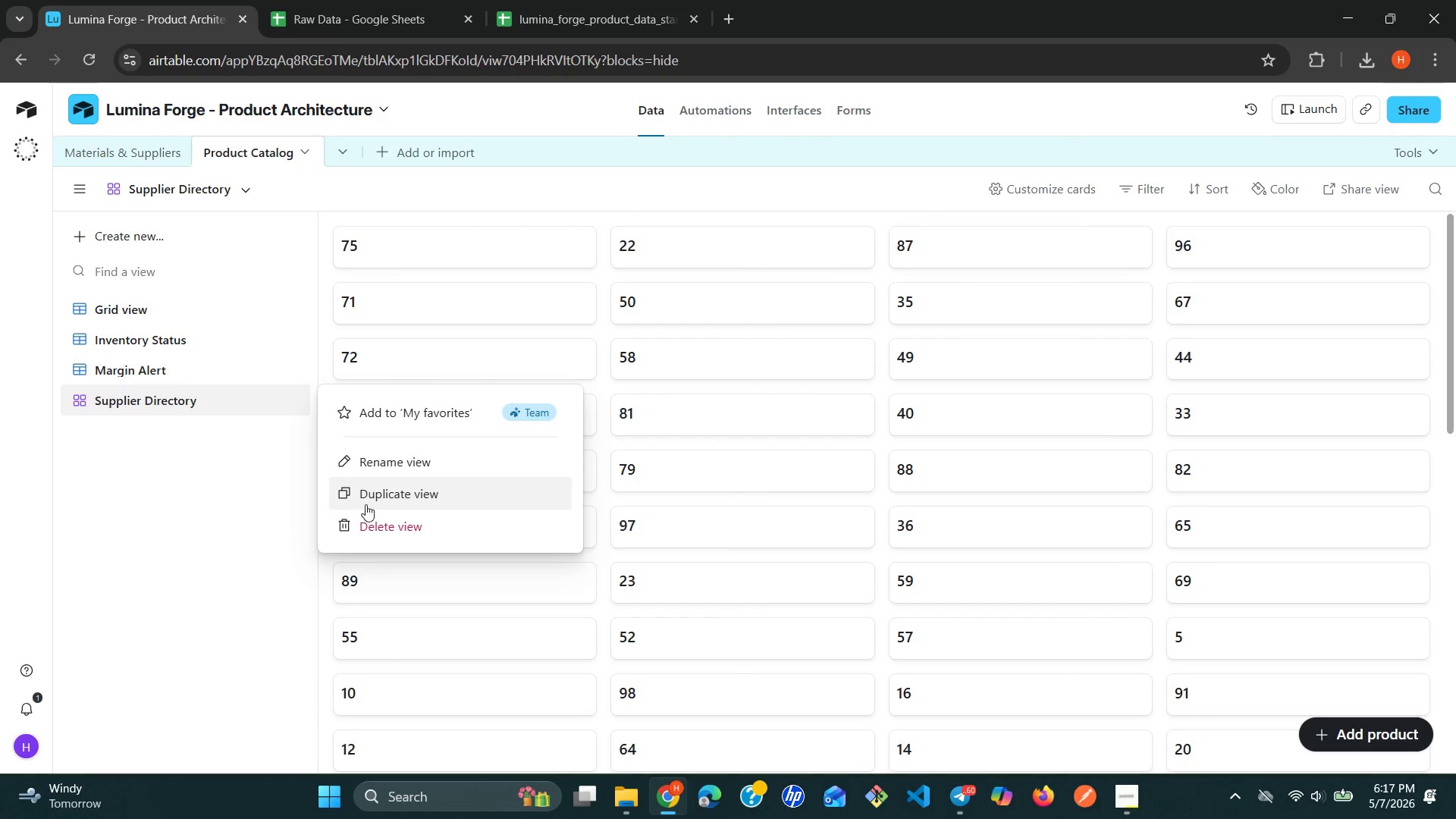 
left_click([374, 521])
 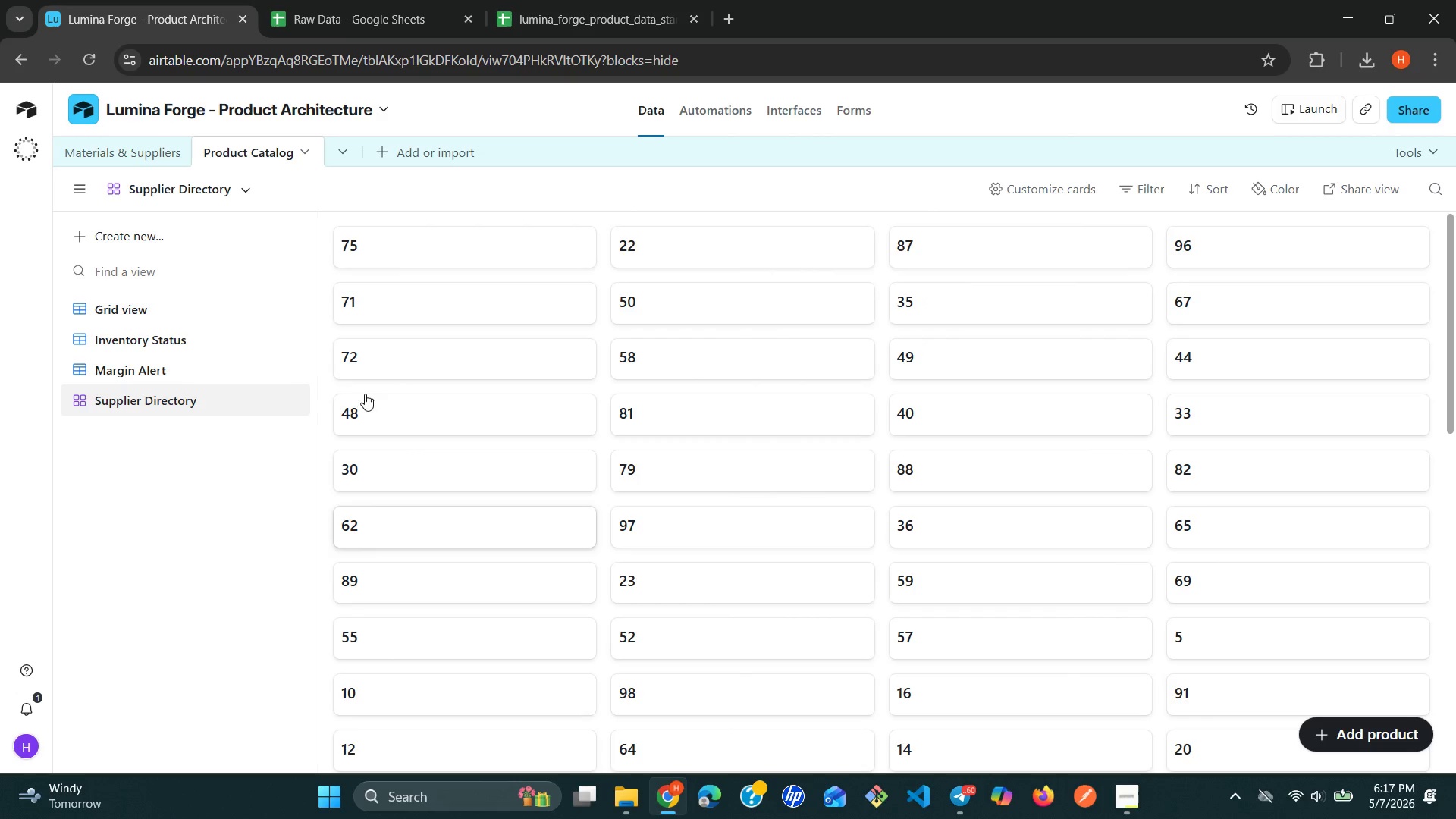 
mouse_move([436, 302])
 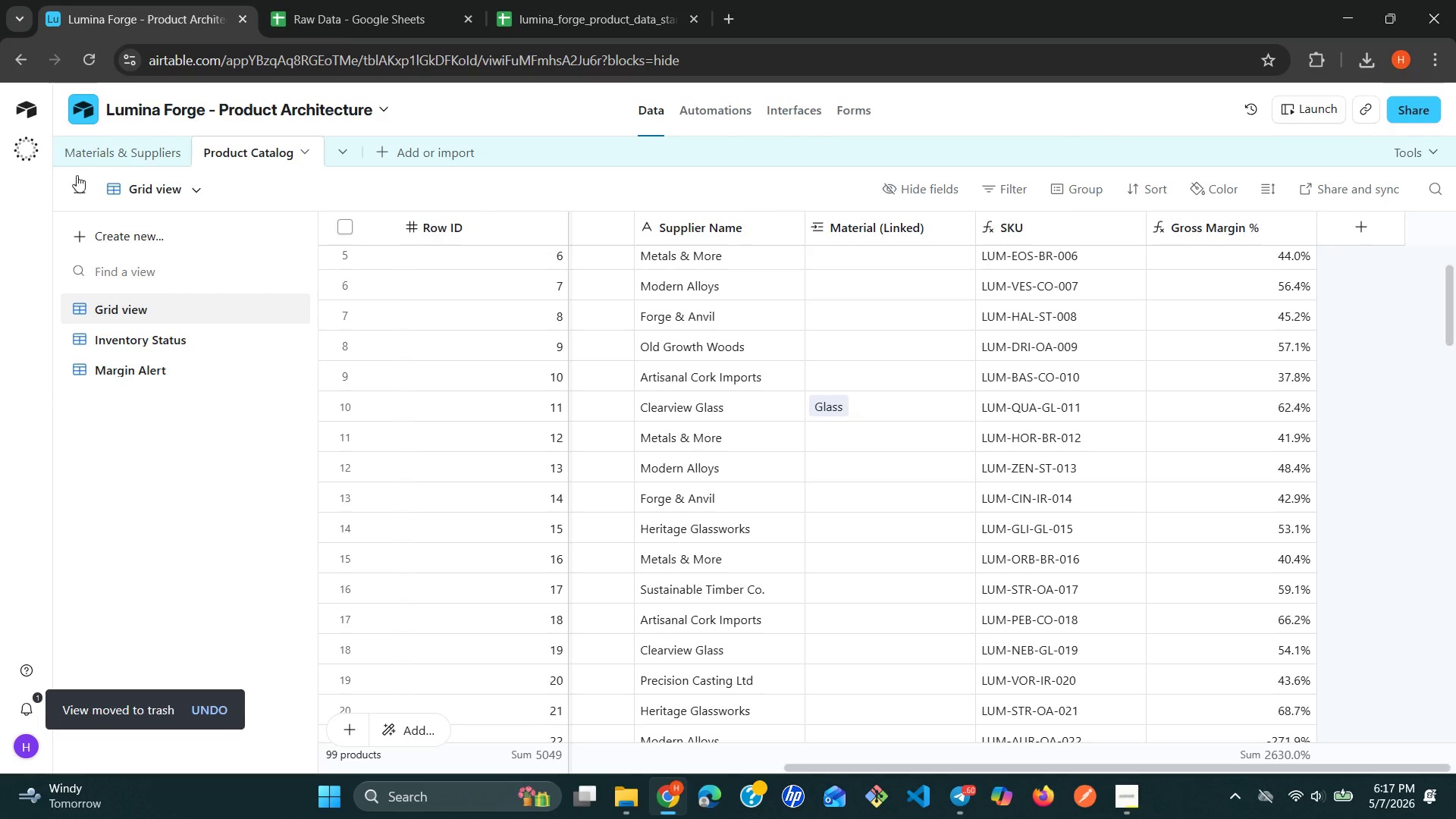 
left_click([99, 142])
 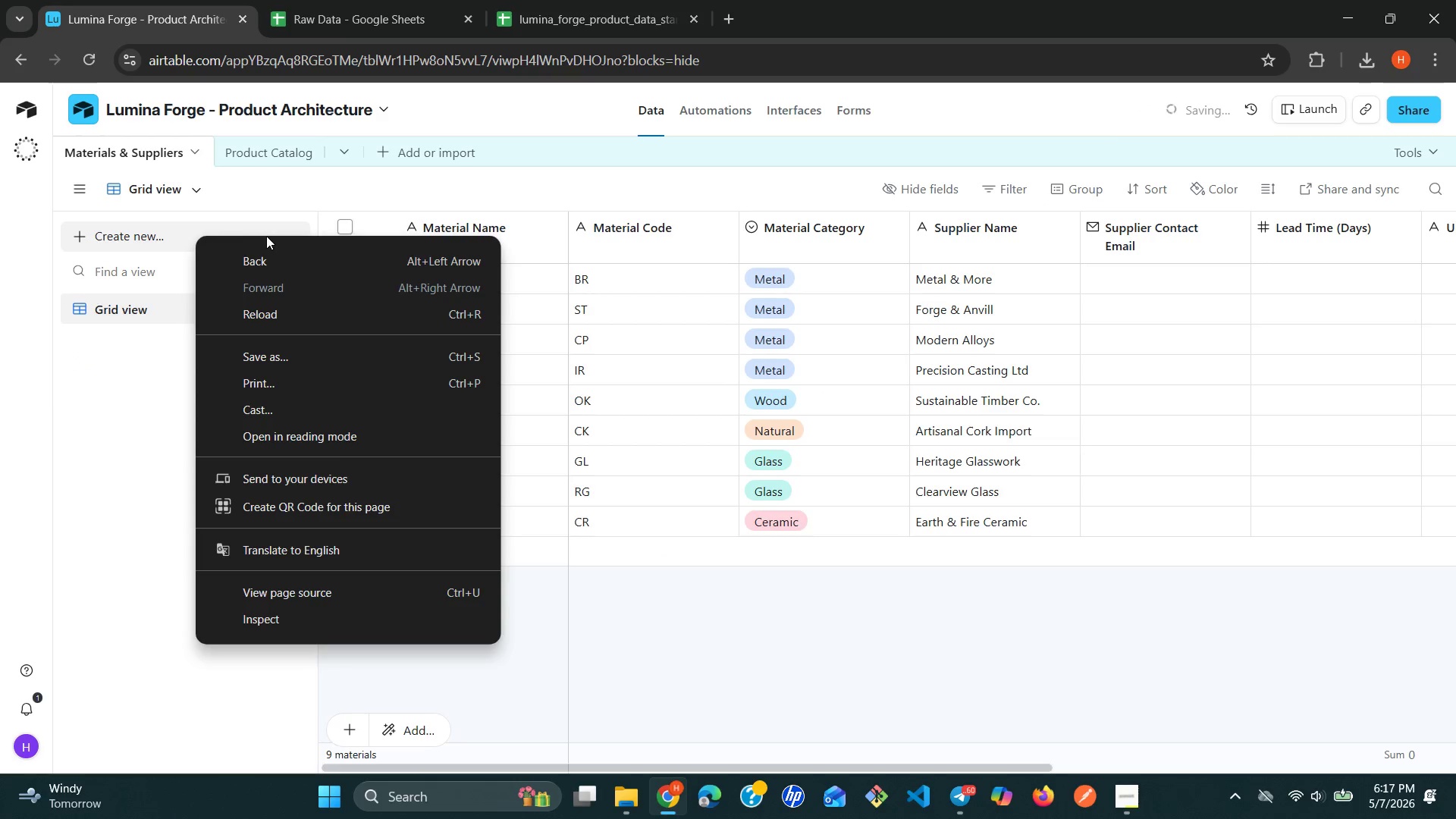 
left_click([206, 234])
 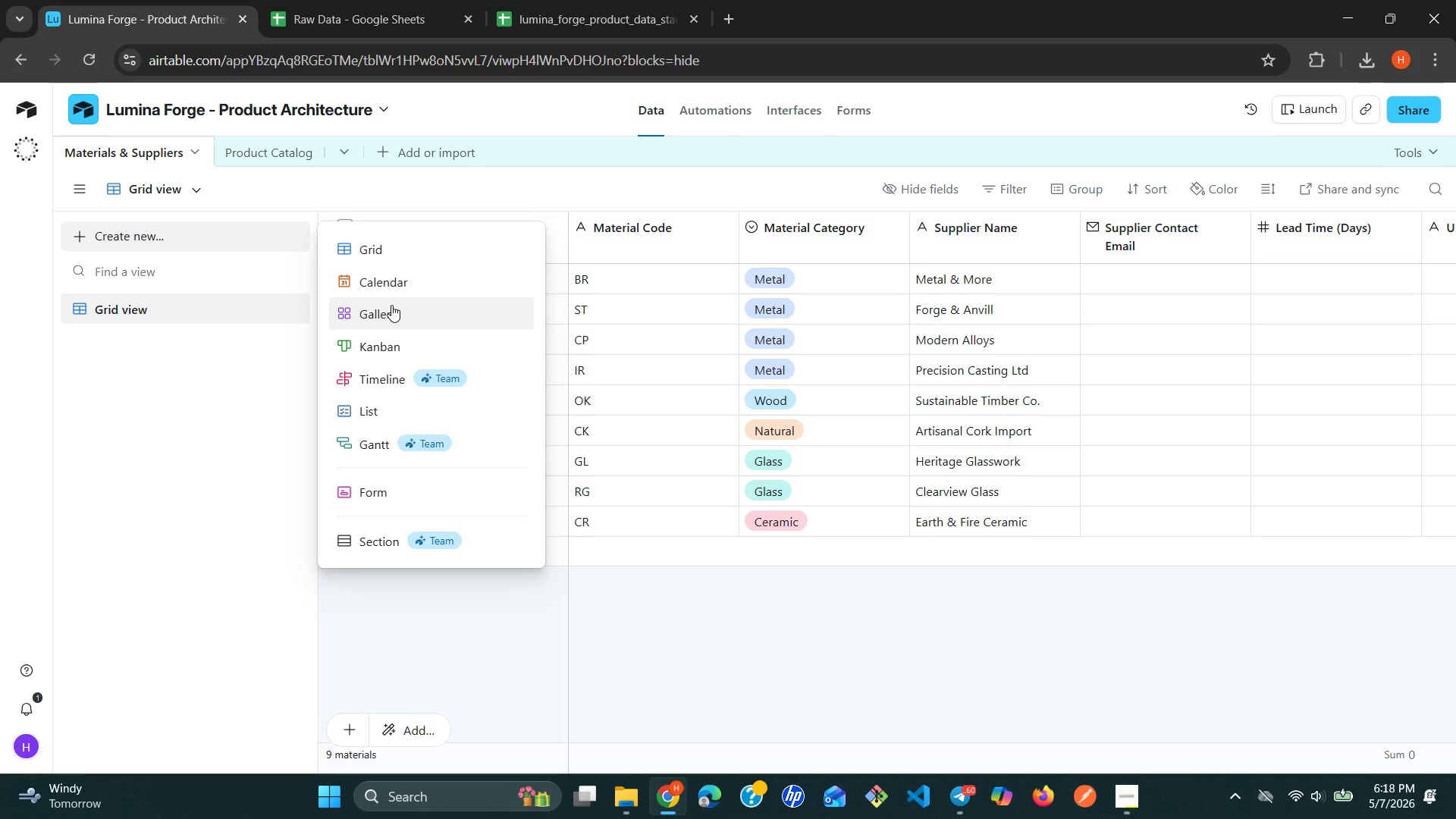 
wait(85.06)
 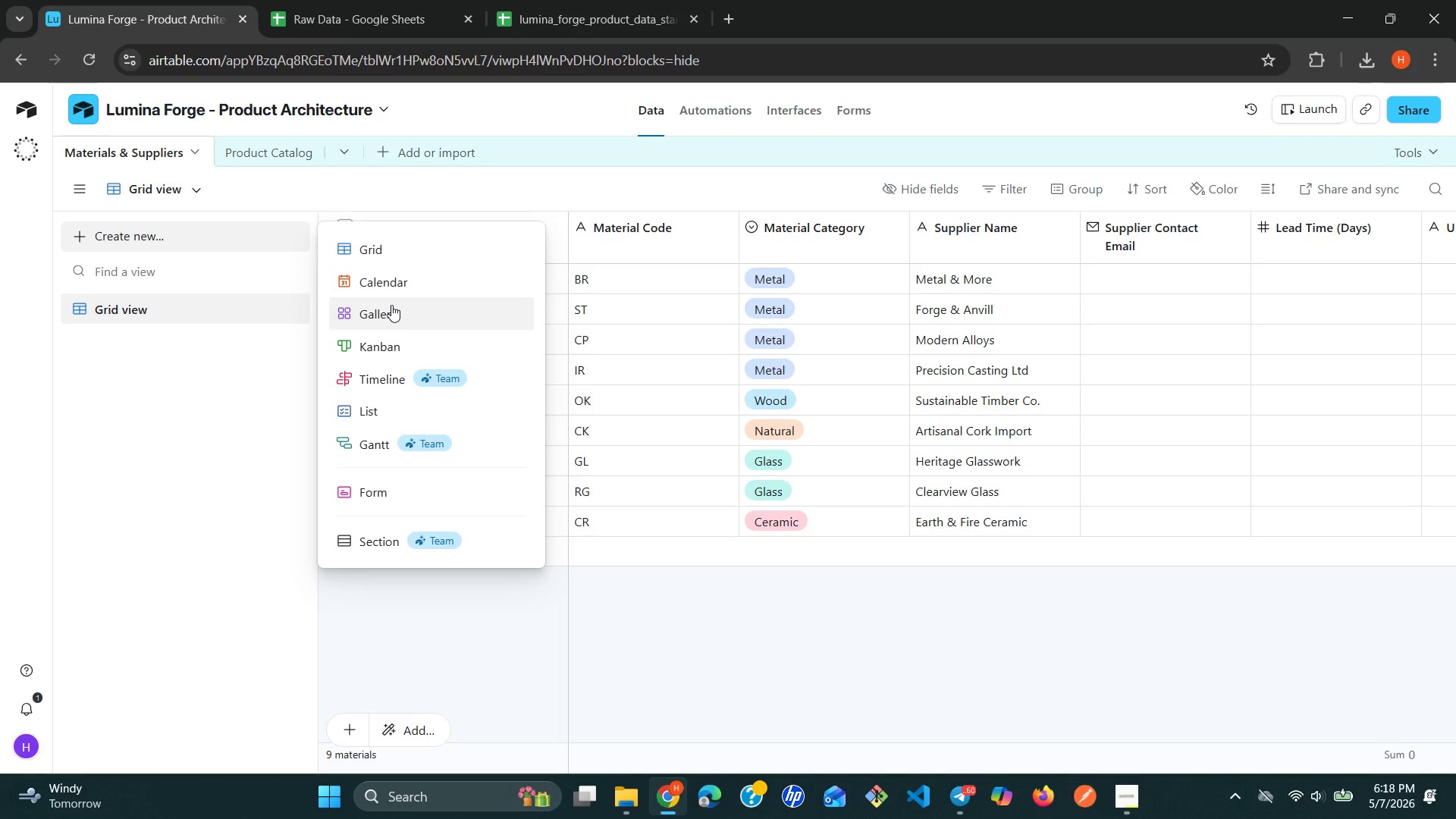 
left_click([278, 156])
 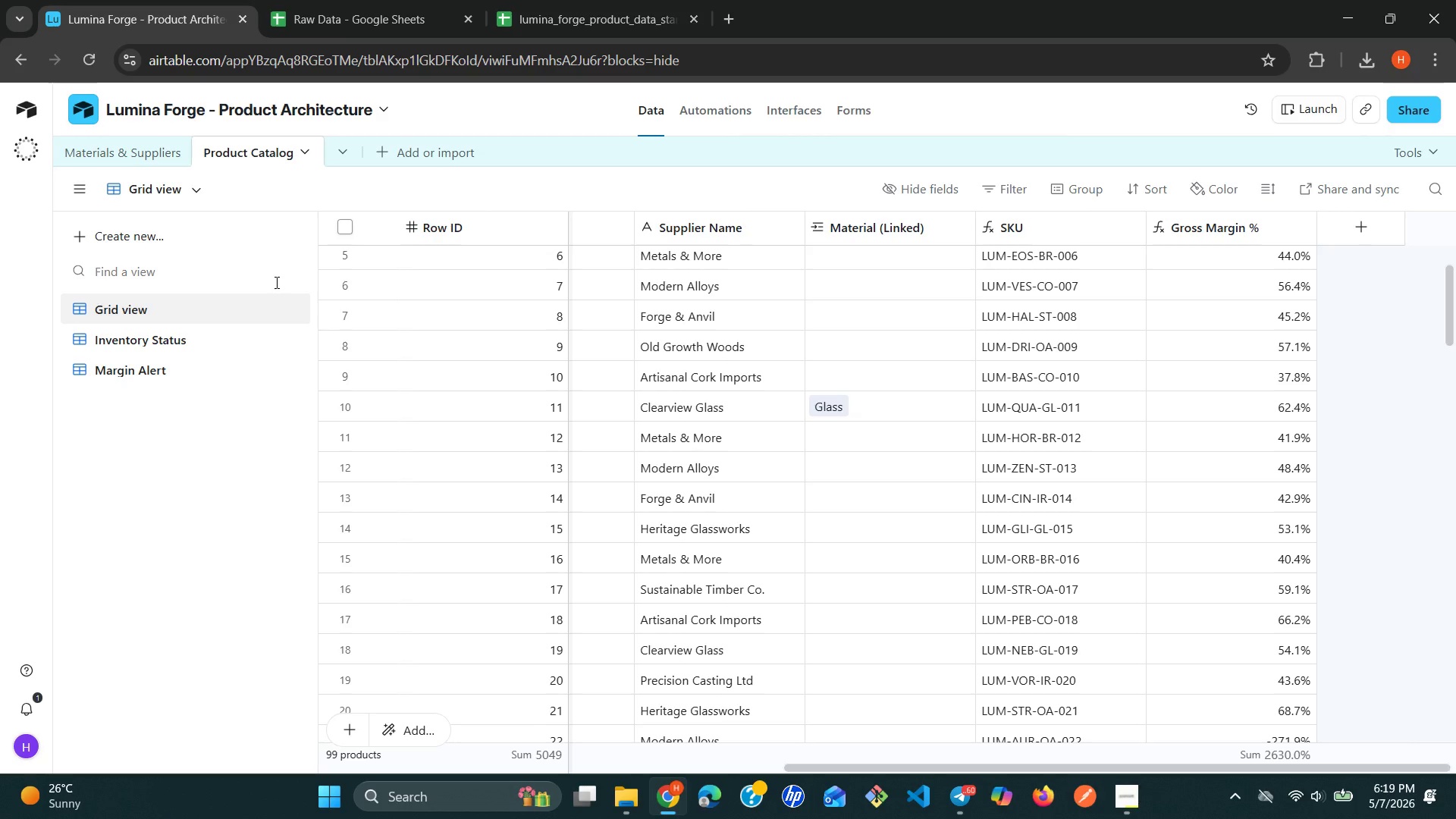 
wait(11.41)
 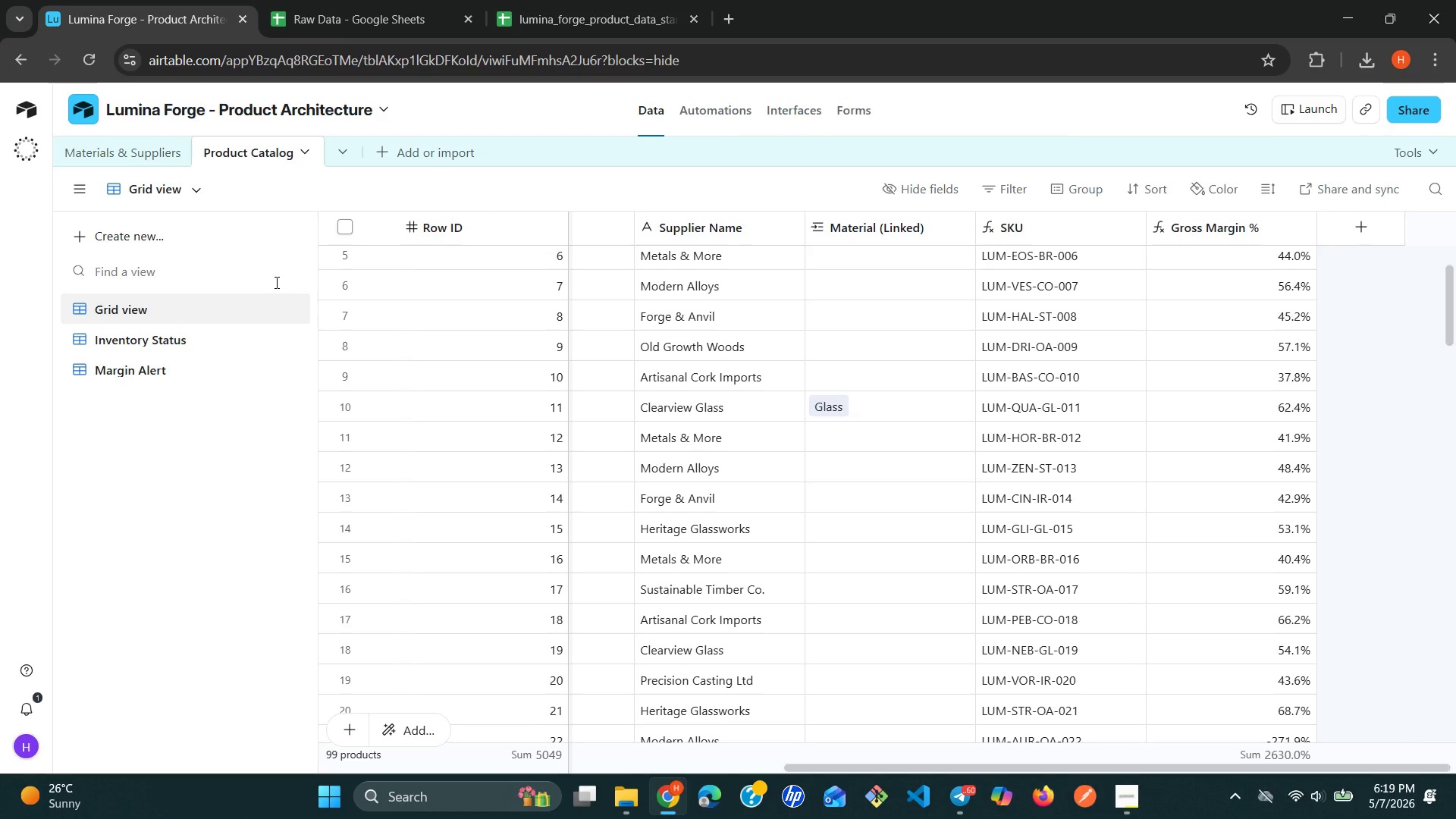 
left_click([135, 347])
 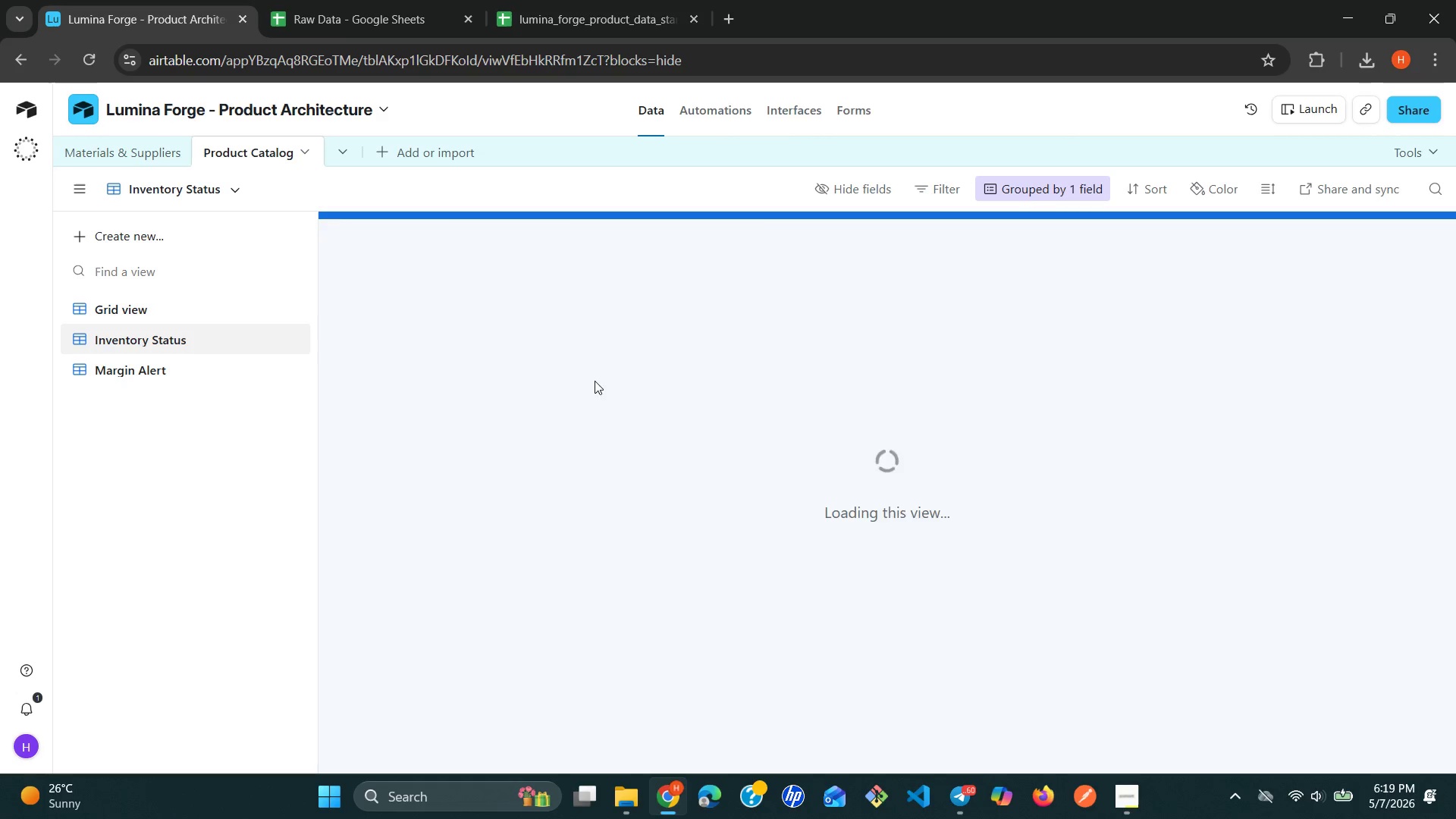 
wait(8.97)
 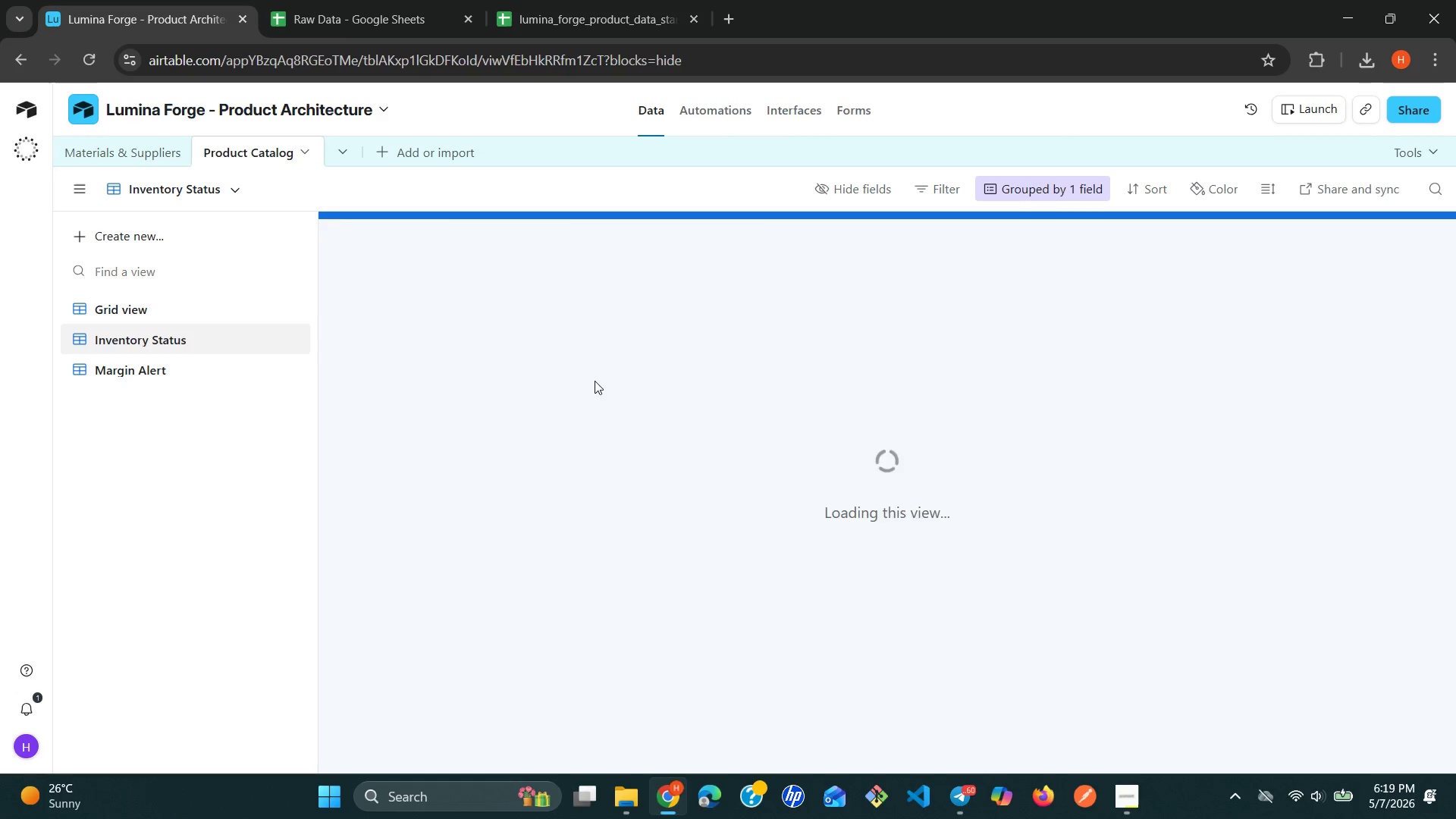 
left_click([1043, 181])
 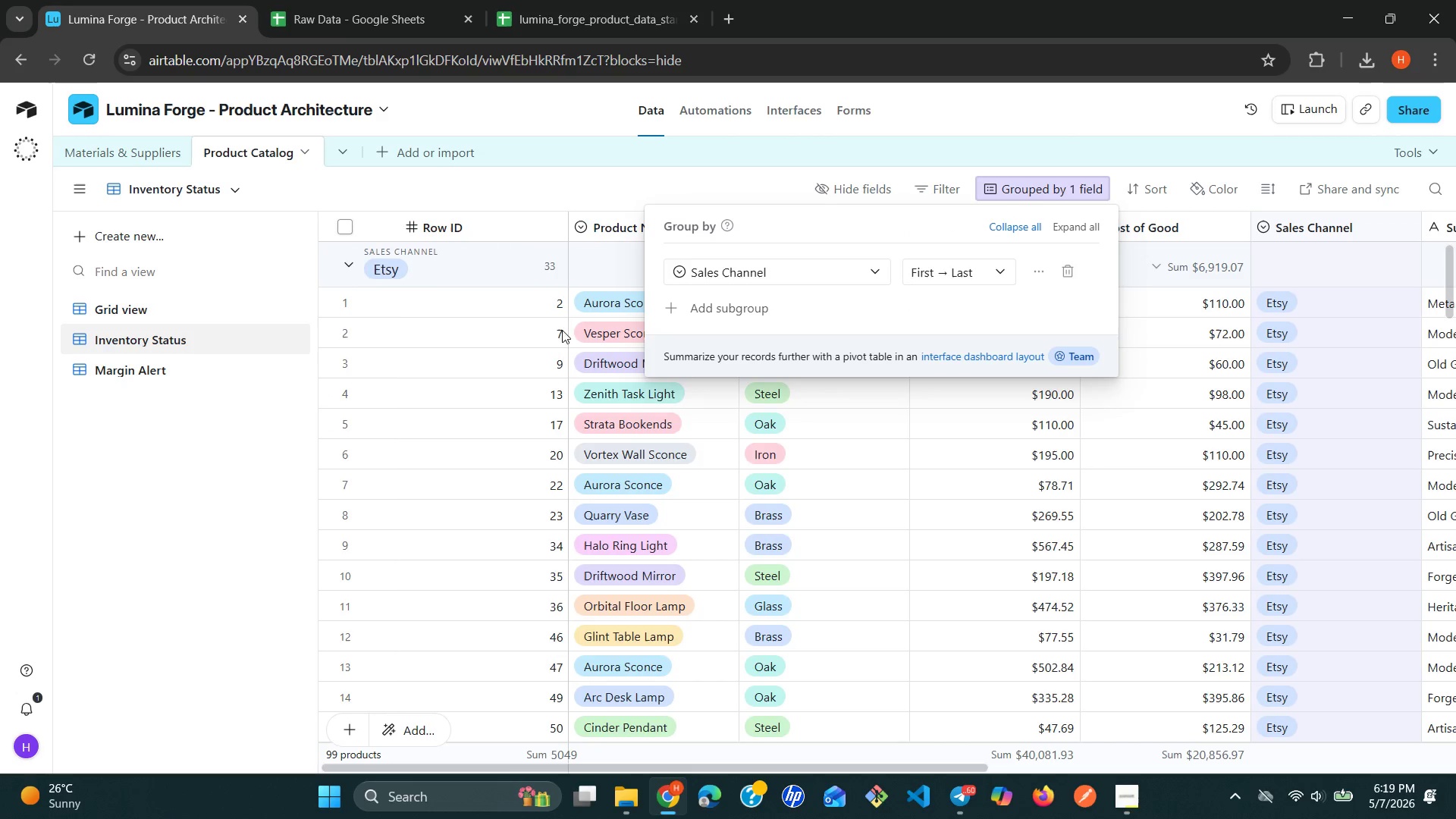 
left_click([263, 435])
 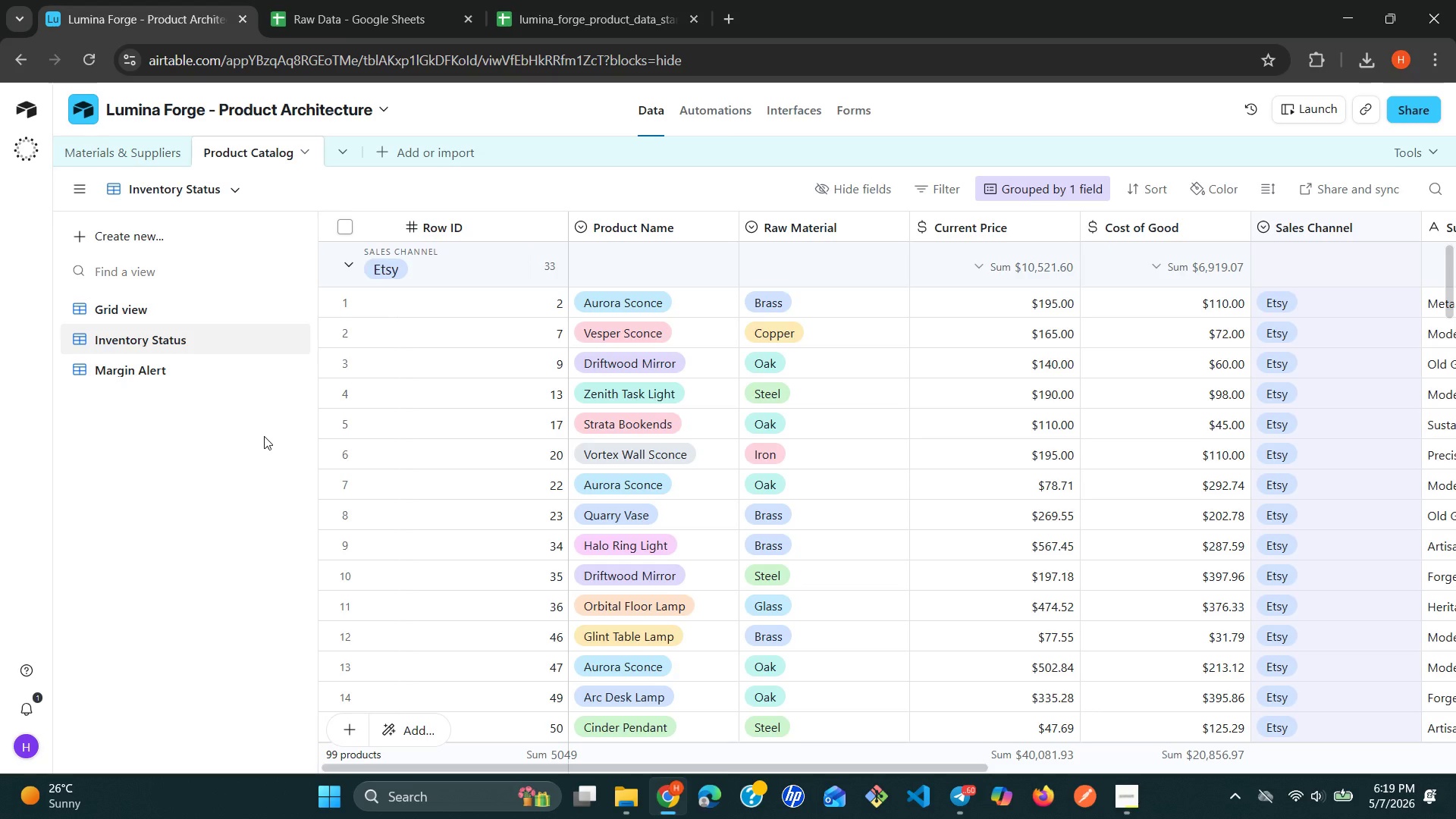 
wait(21.91)
 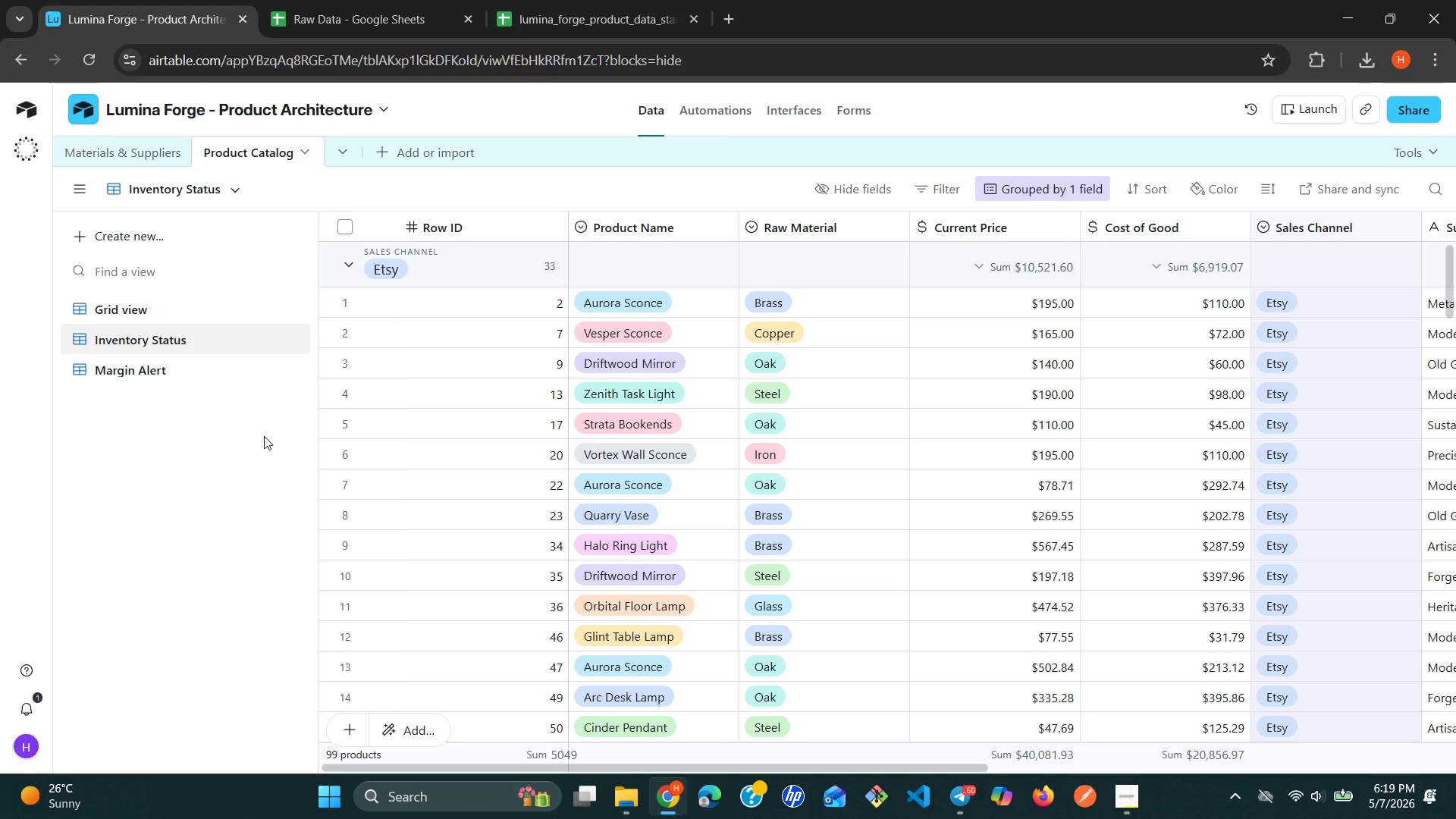 
left_click([110, 155])
 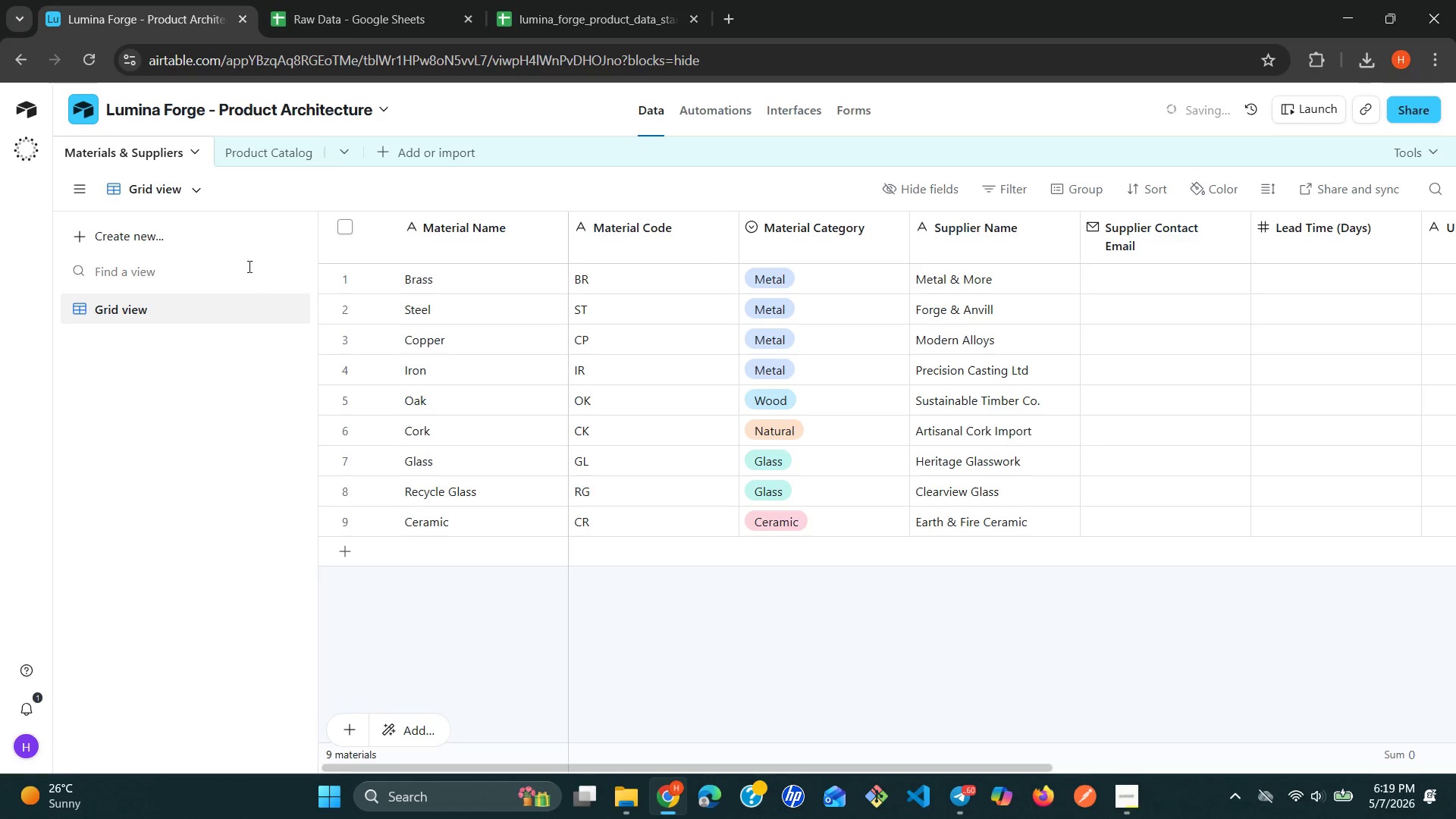 
left_click([217, 244])
 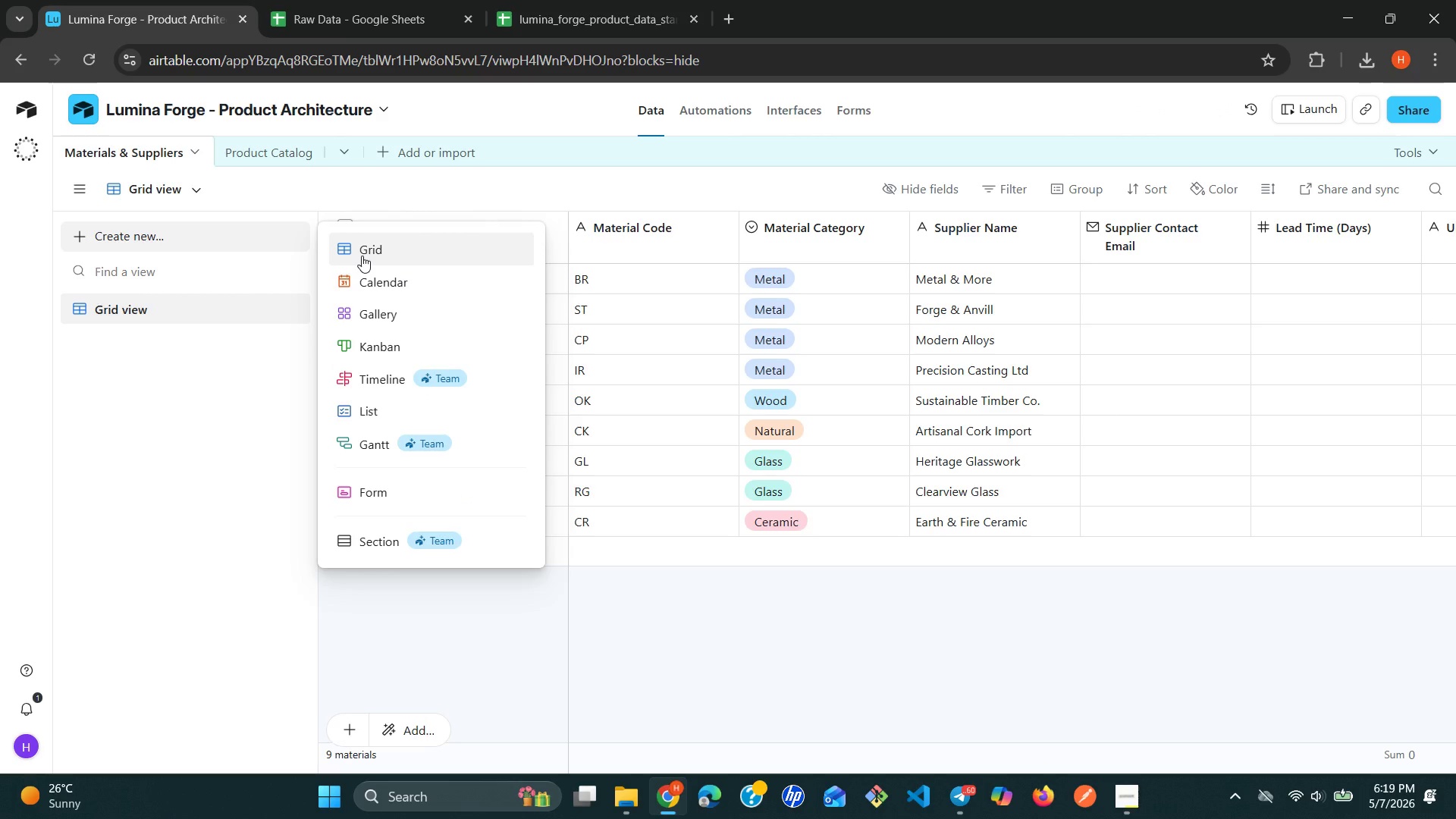 
wait(7.27)
 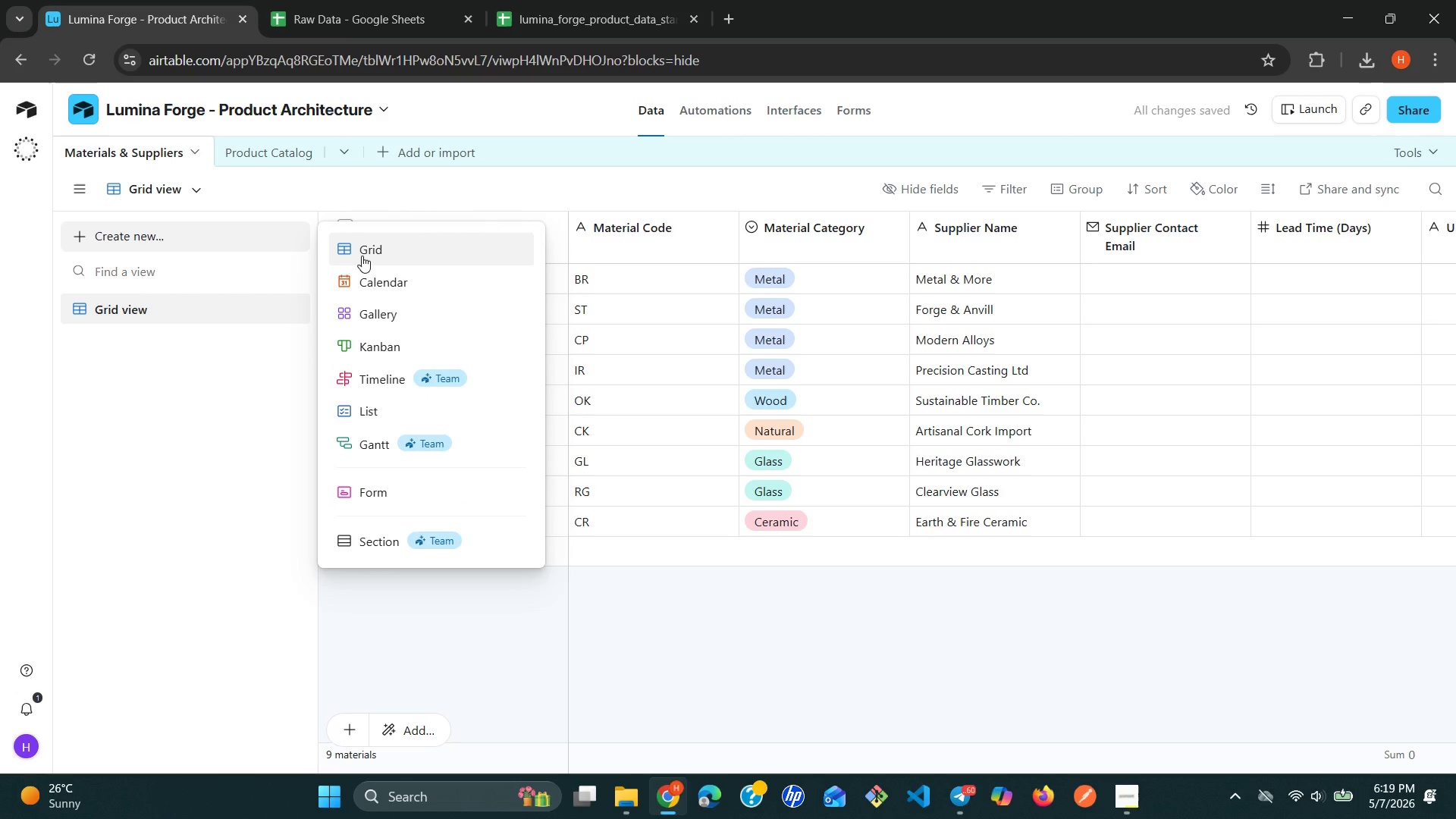 
left_click([356, 309])
 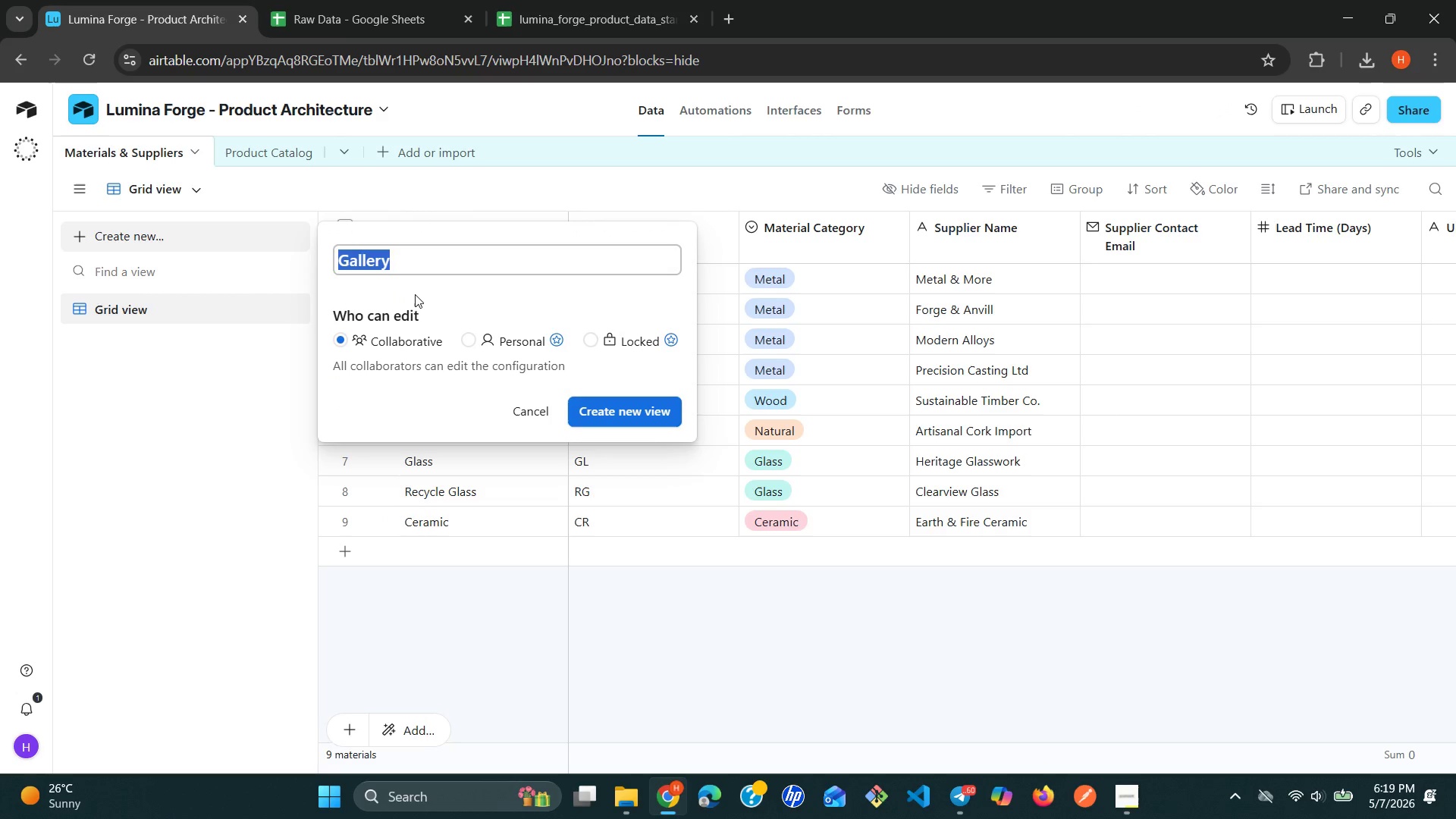 
type(Supplier)
 